 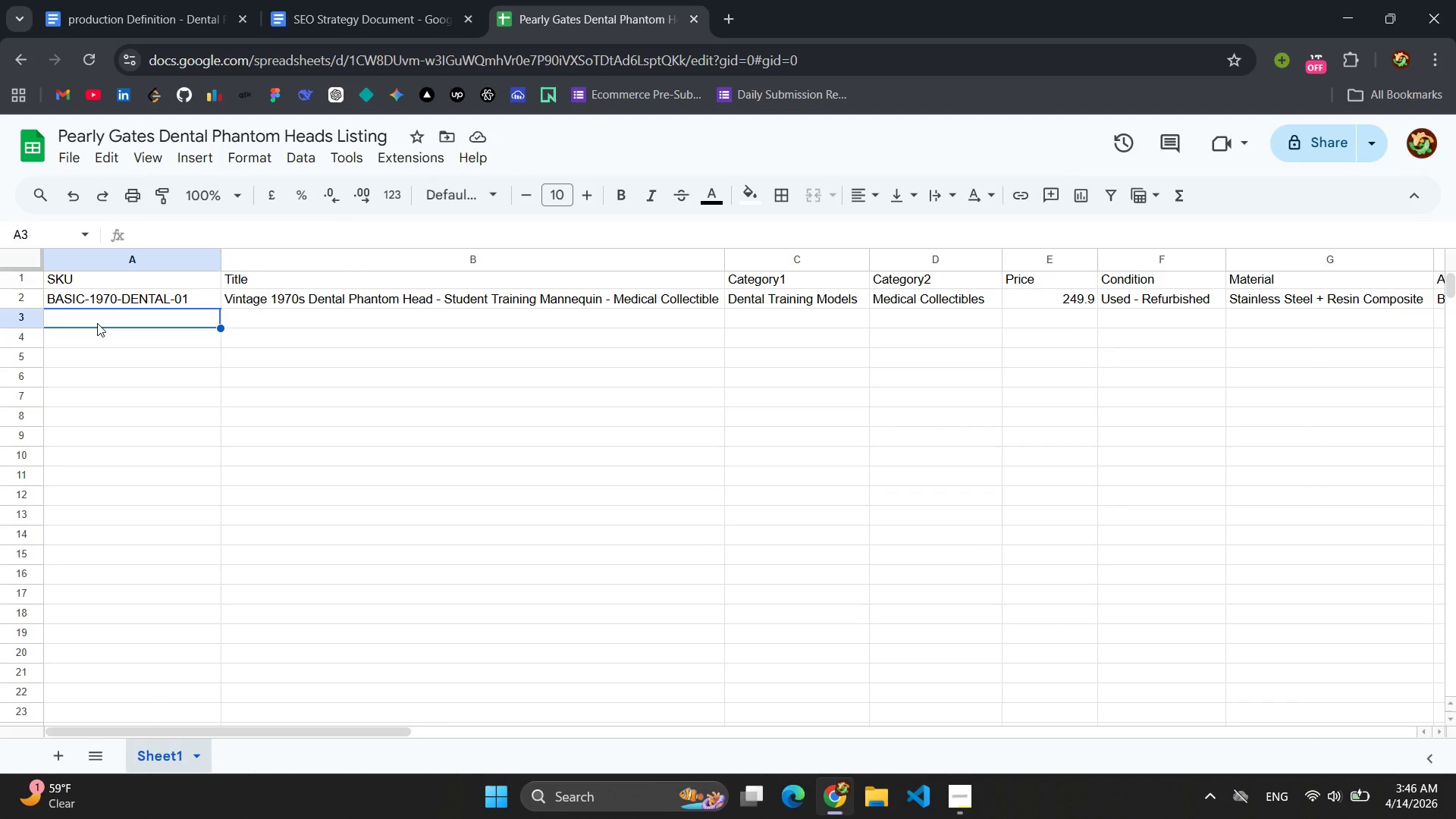 
type(PRO-190)
key(Backspace)
type(70 )
key(Backspace)
type(-DET)
key(Backspace)
type(NTAL )
key(Backspace)
type(-02)
 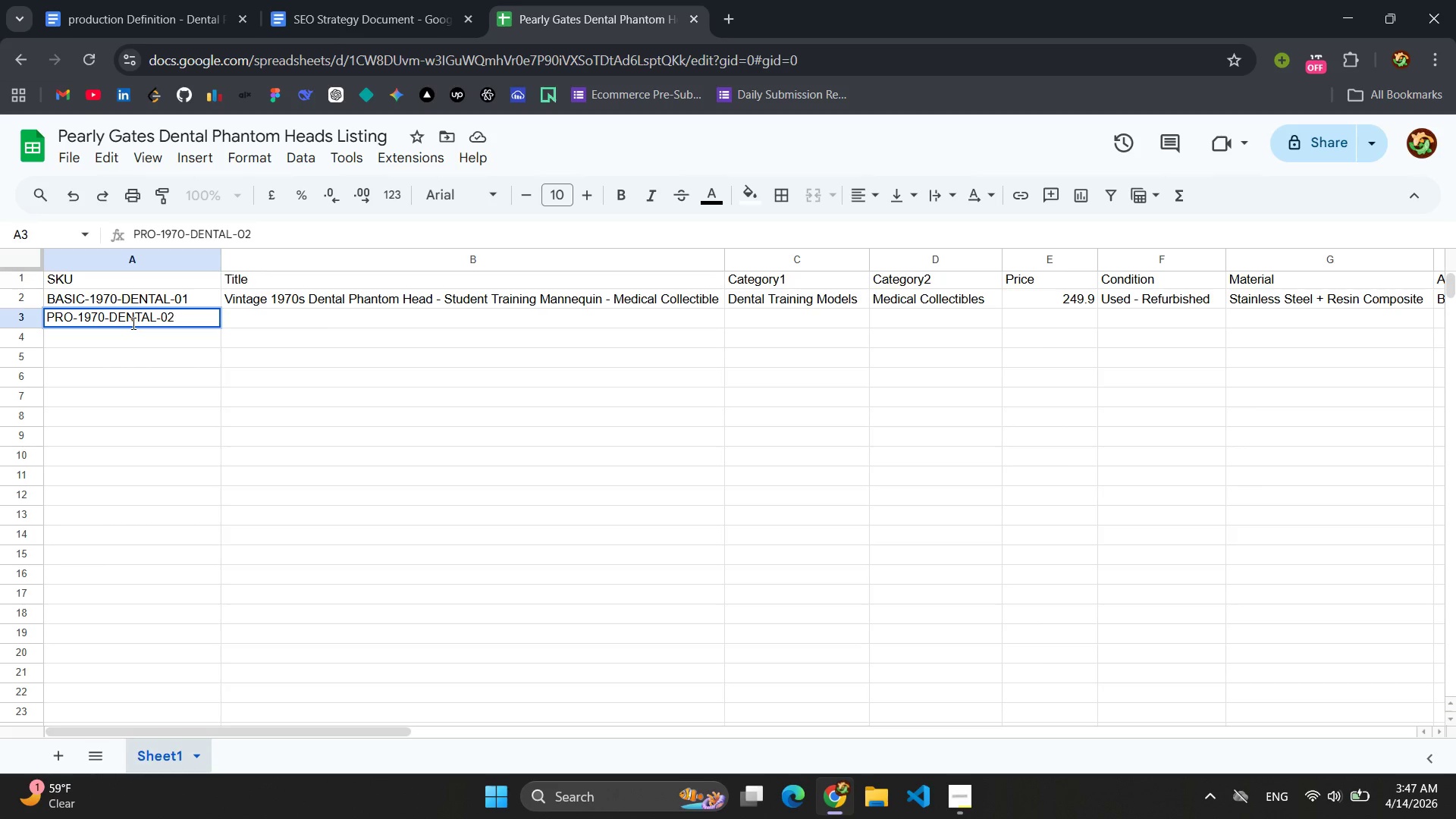 
left_click([267, 308])
 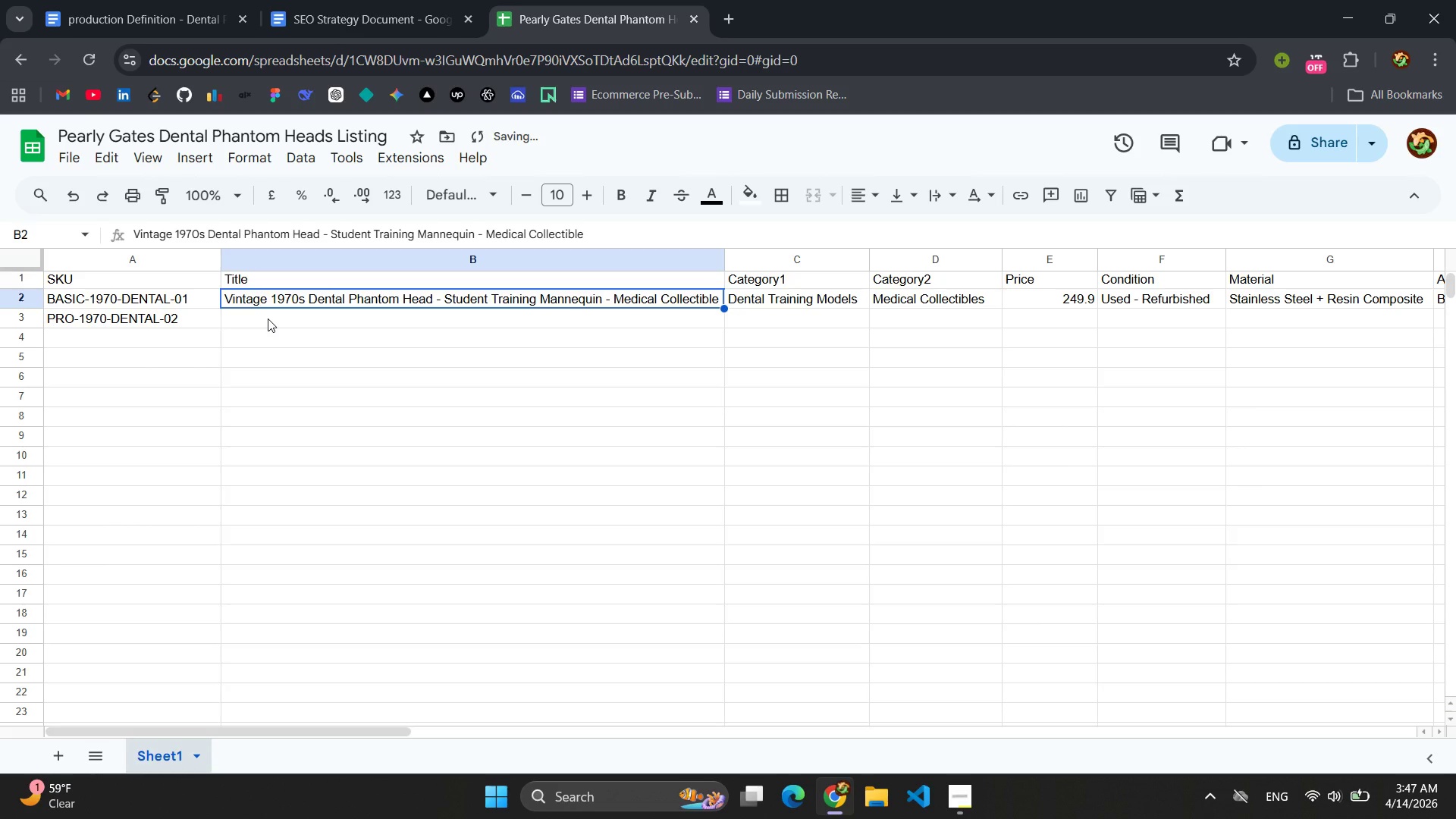 
left_click([268, 318])
 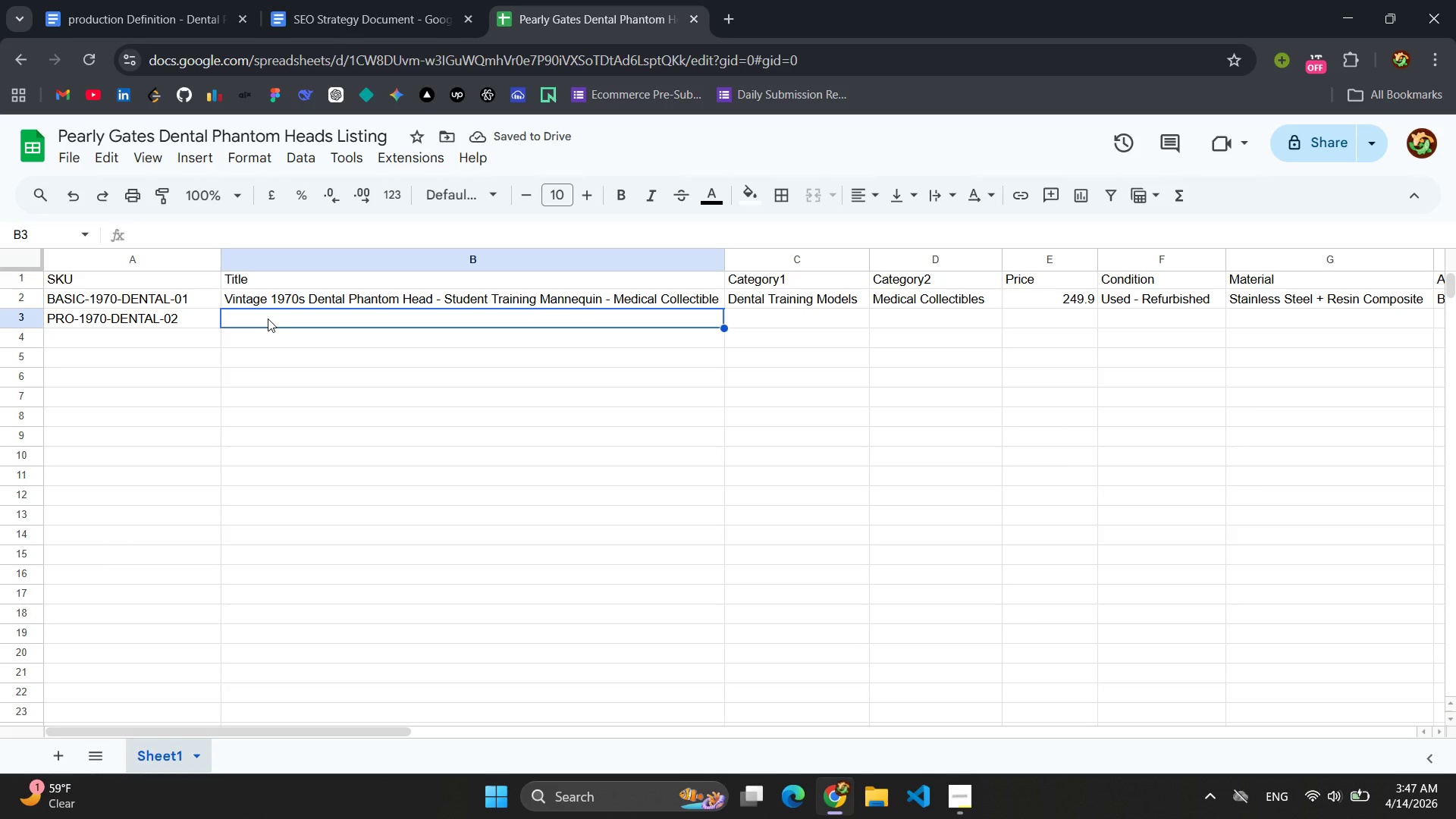 
type(Ni)
key(Backspace)
key(Backspace)
type(Vintage 1970s Fully Articulated Det)
key(Backspace)
type(ntal Phantom Head - Professional Training Simulator)
 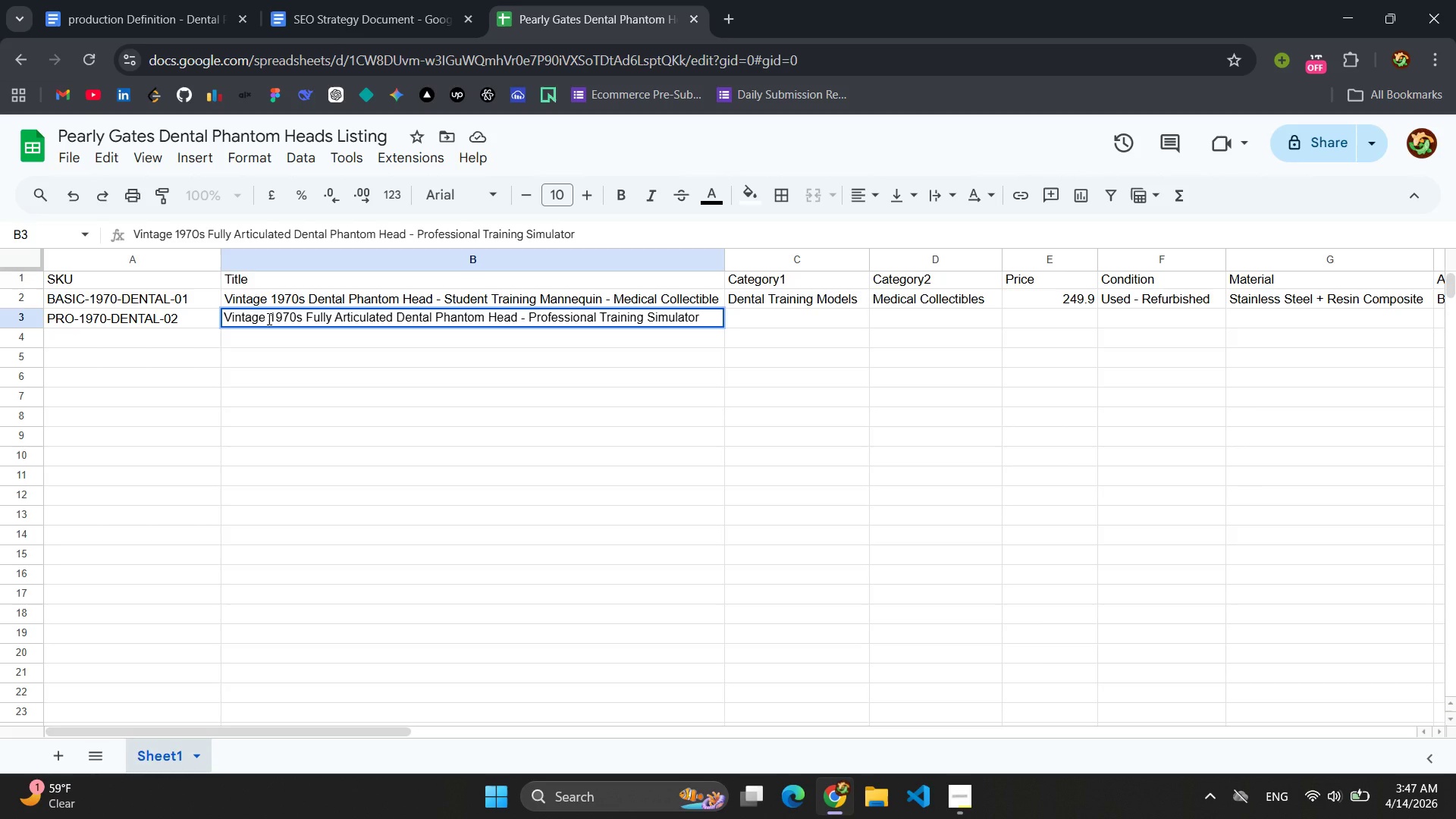 
left_click([799, 320])
 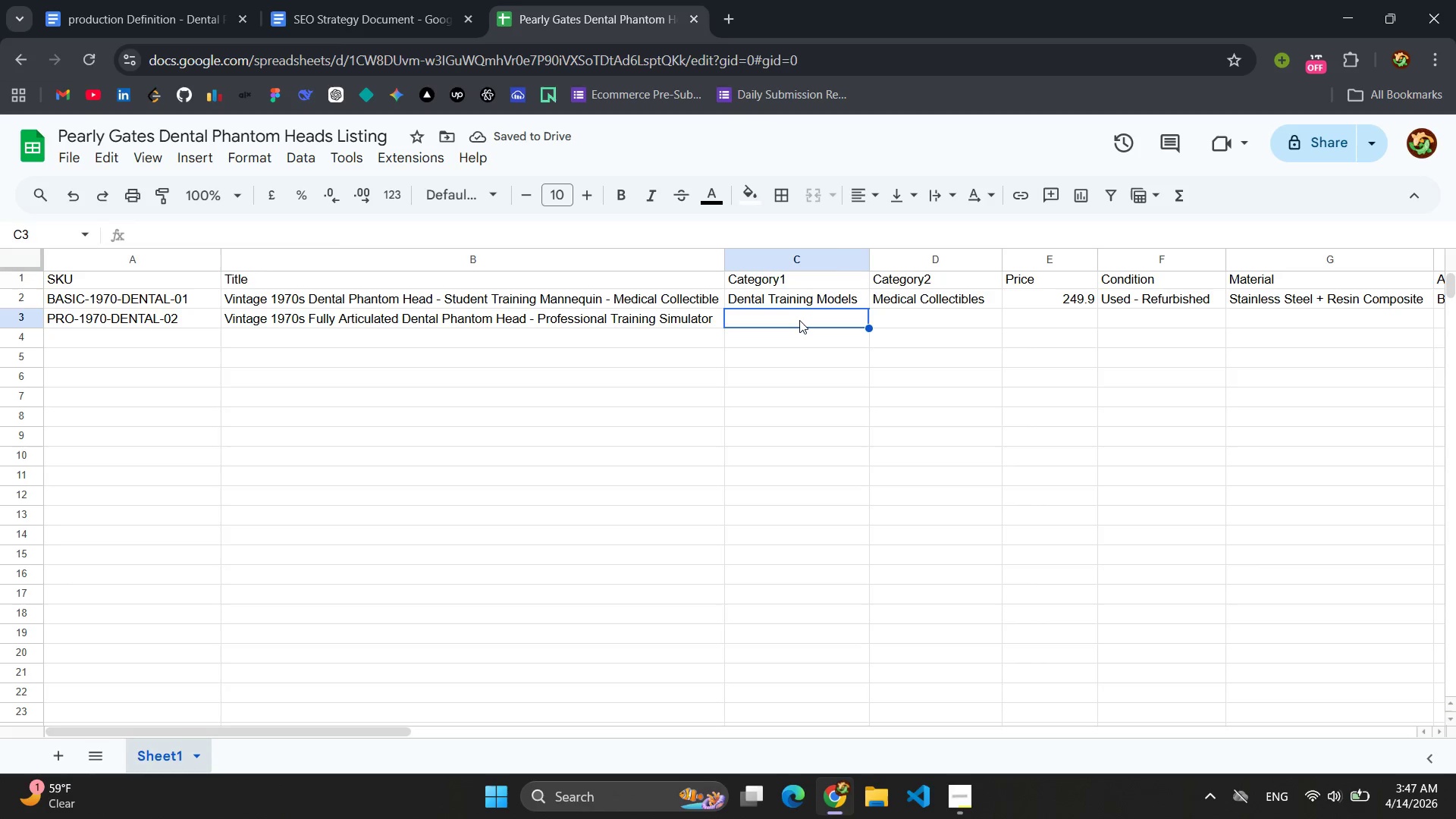 
type(M)
key(Backspace)
type(Detn)
key(Backspace)
key(Backspace)
type(ntal Training Modles )
 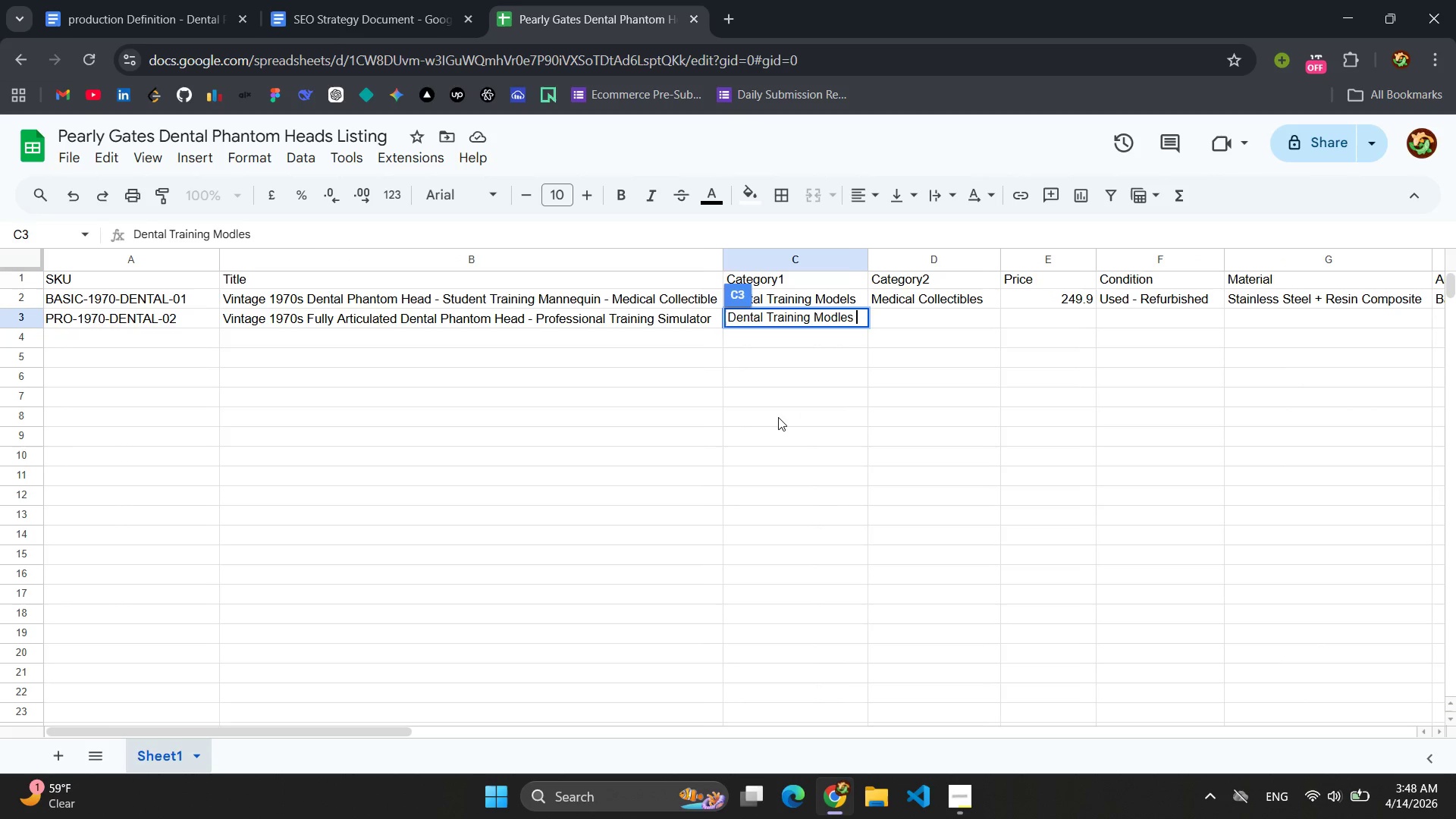 
wait(7.52)
 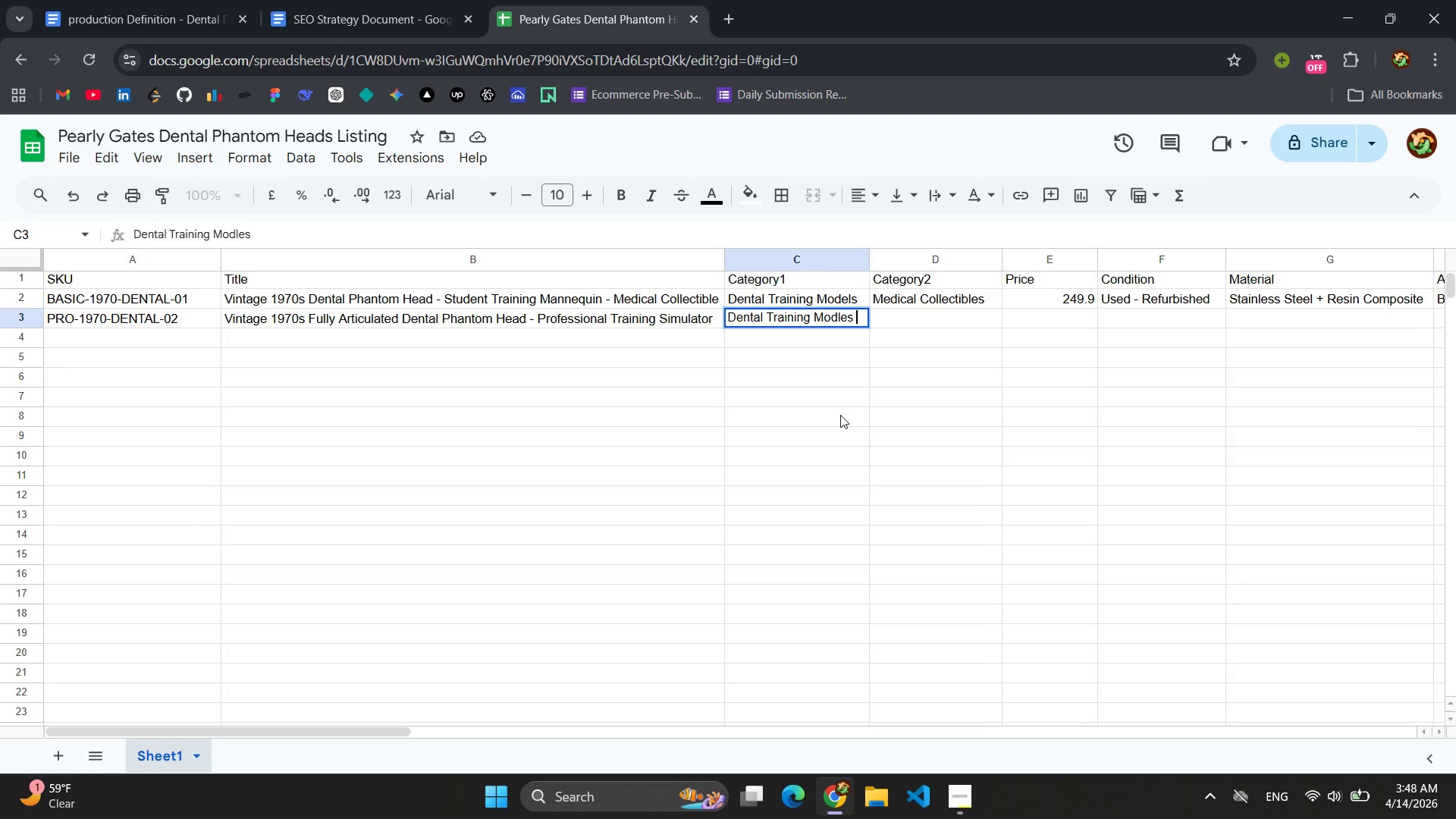 
left_click([798, 397])
 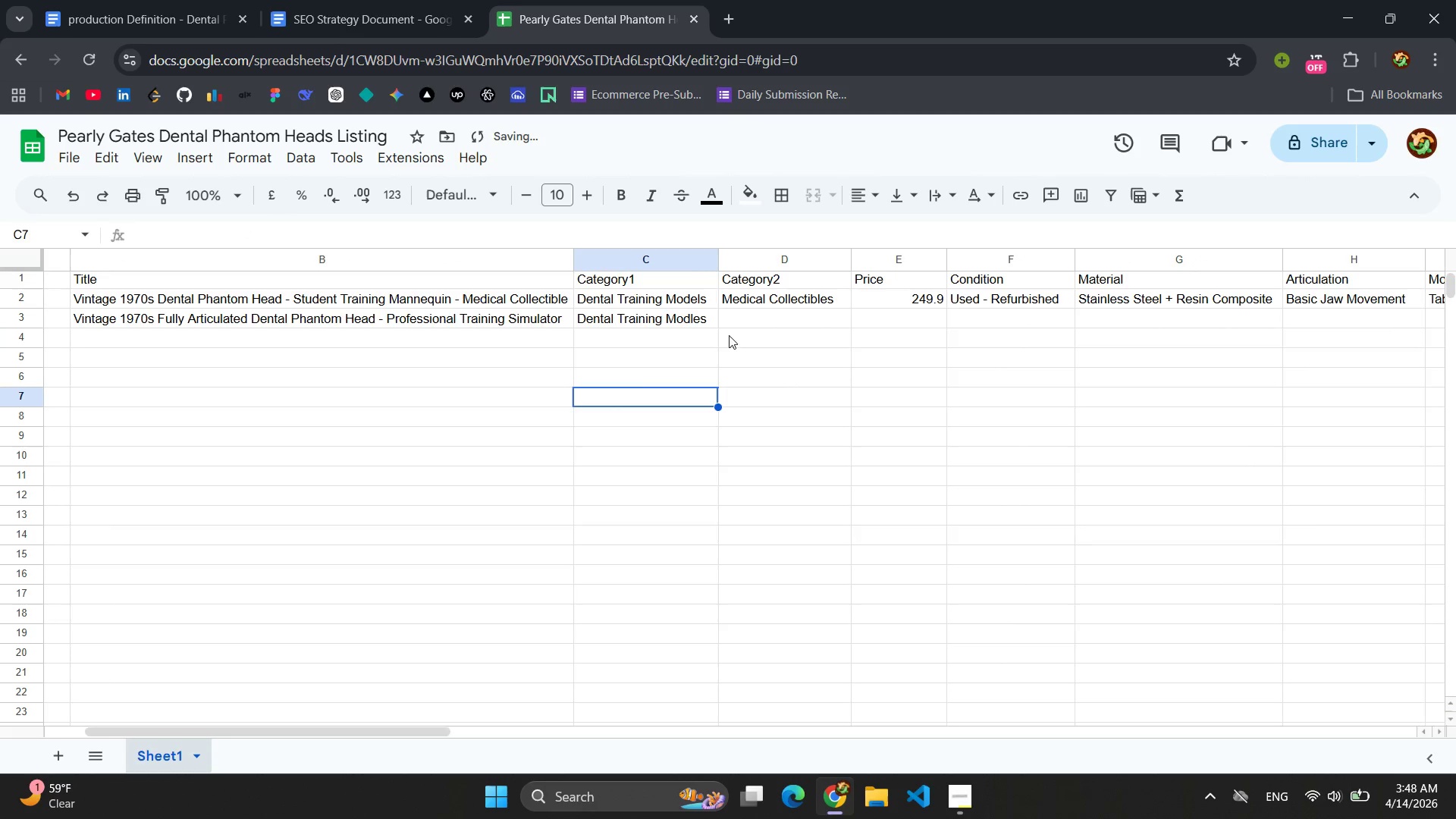 
left_click([759, 317])
 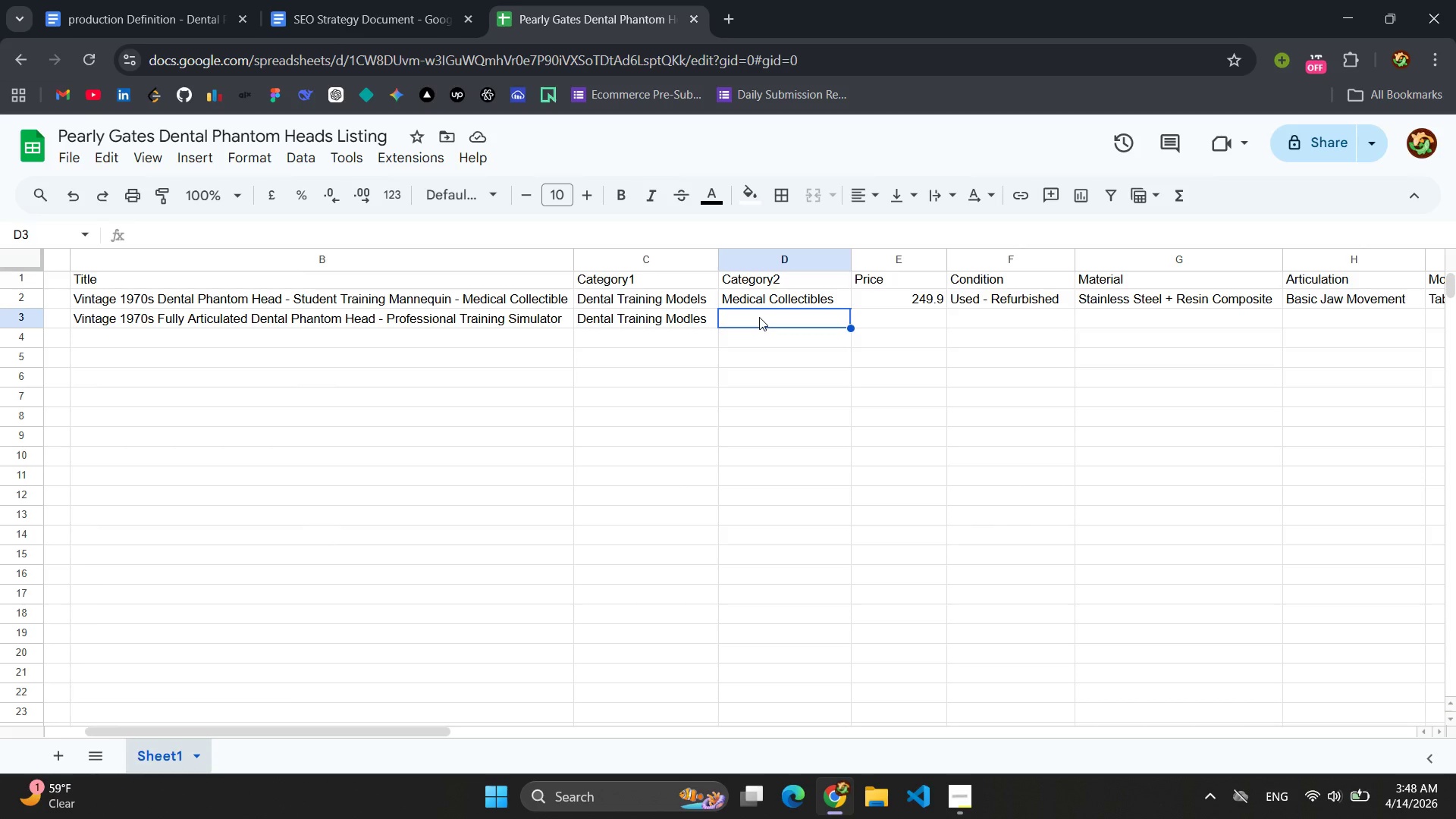 
type(medical )
key(Backspace)
key(Backspace)
key(Backspace)
key(Backspace)
key(Backspace)
key(Backspace)
key(Backspace)
key(Backspace)
key(Backspace)
type(Meic)
key(Backspace)
key(Backspace)
type(dical Collector)
key(Backspace)
key(Backspace)
type(ibles )
 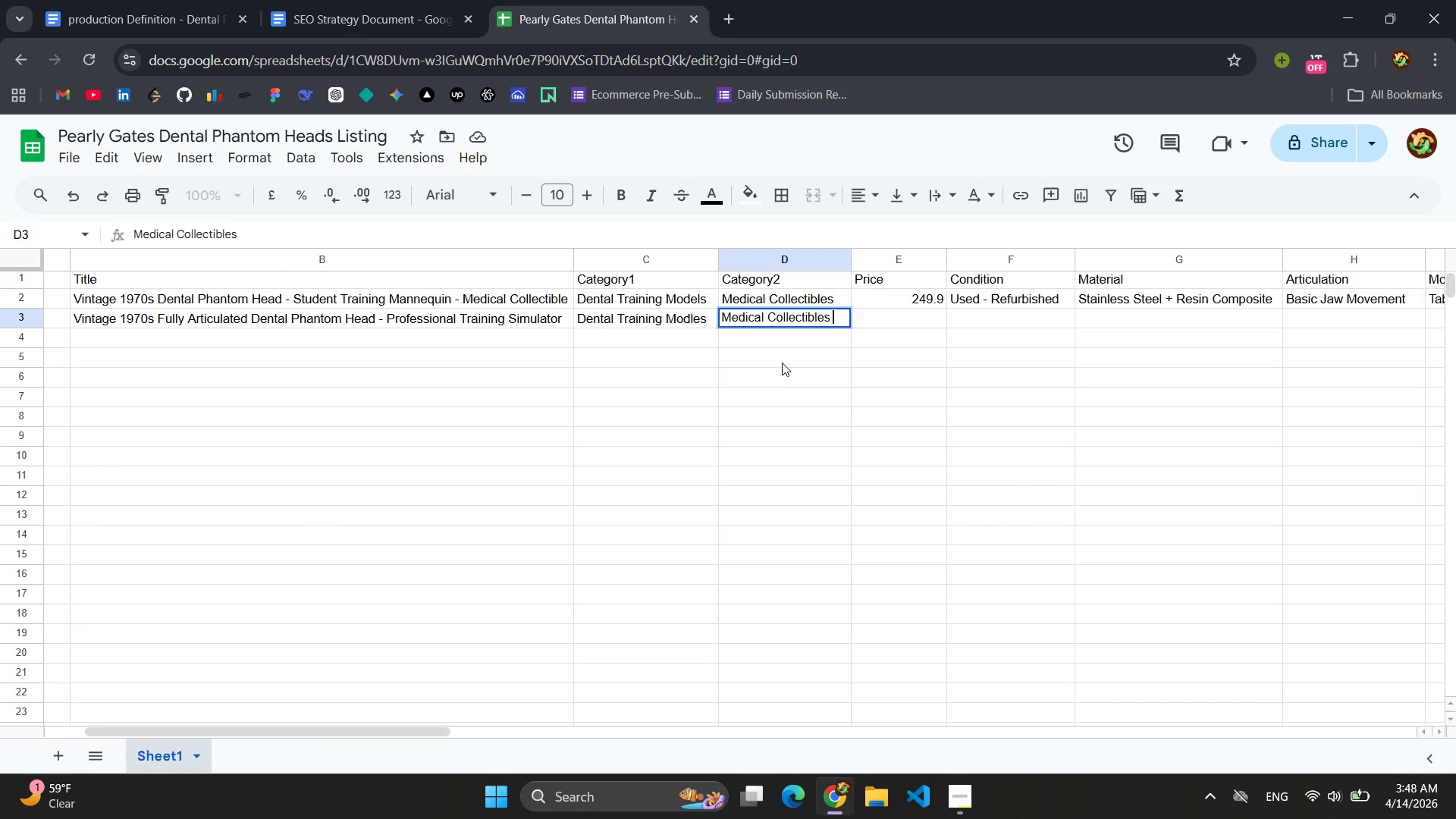 
left_click([784, 400])
 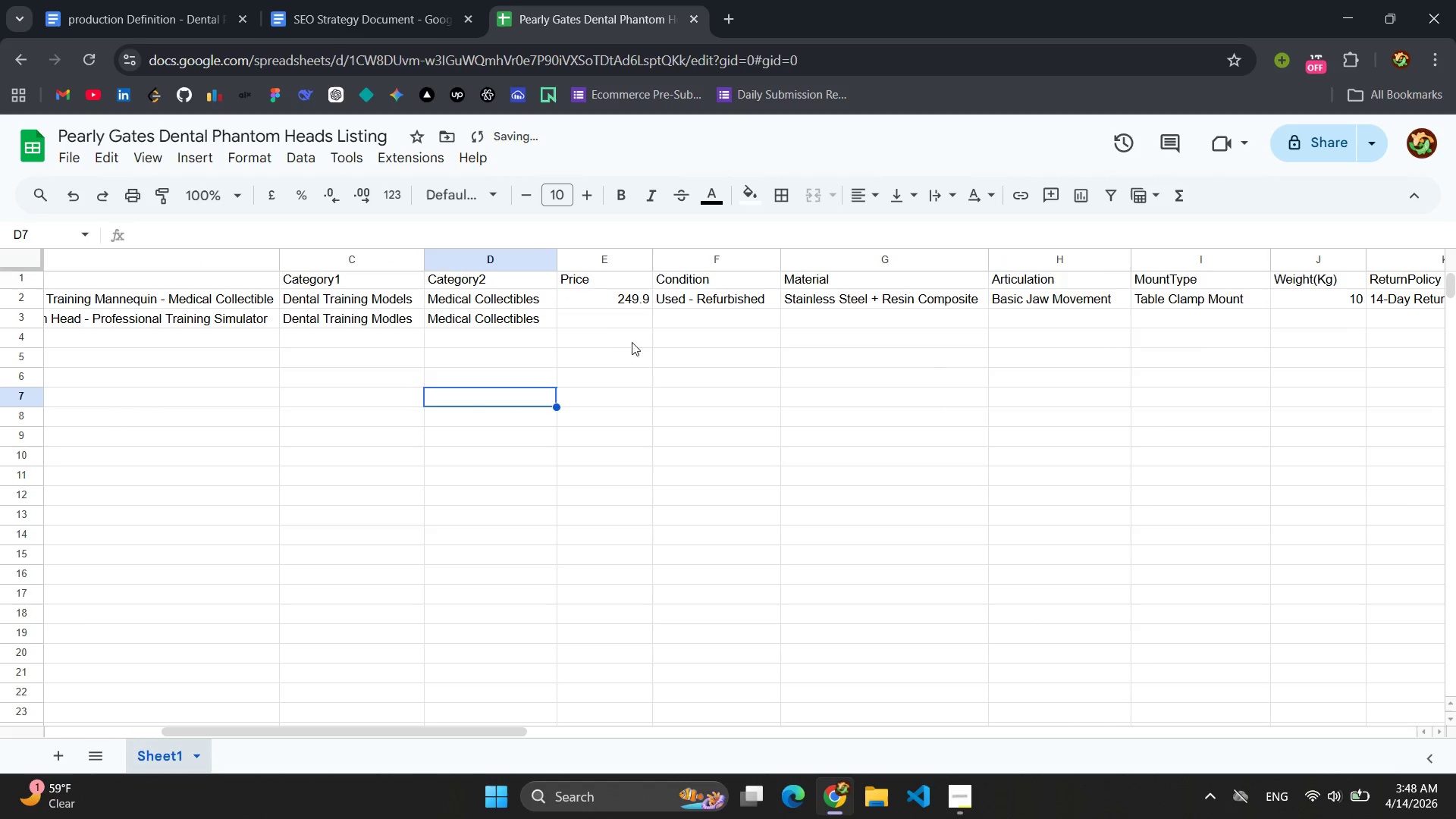 
left_click([613, 315])
 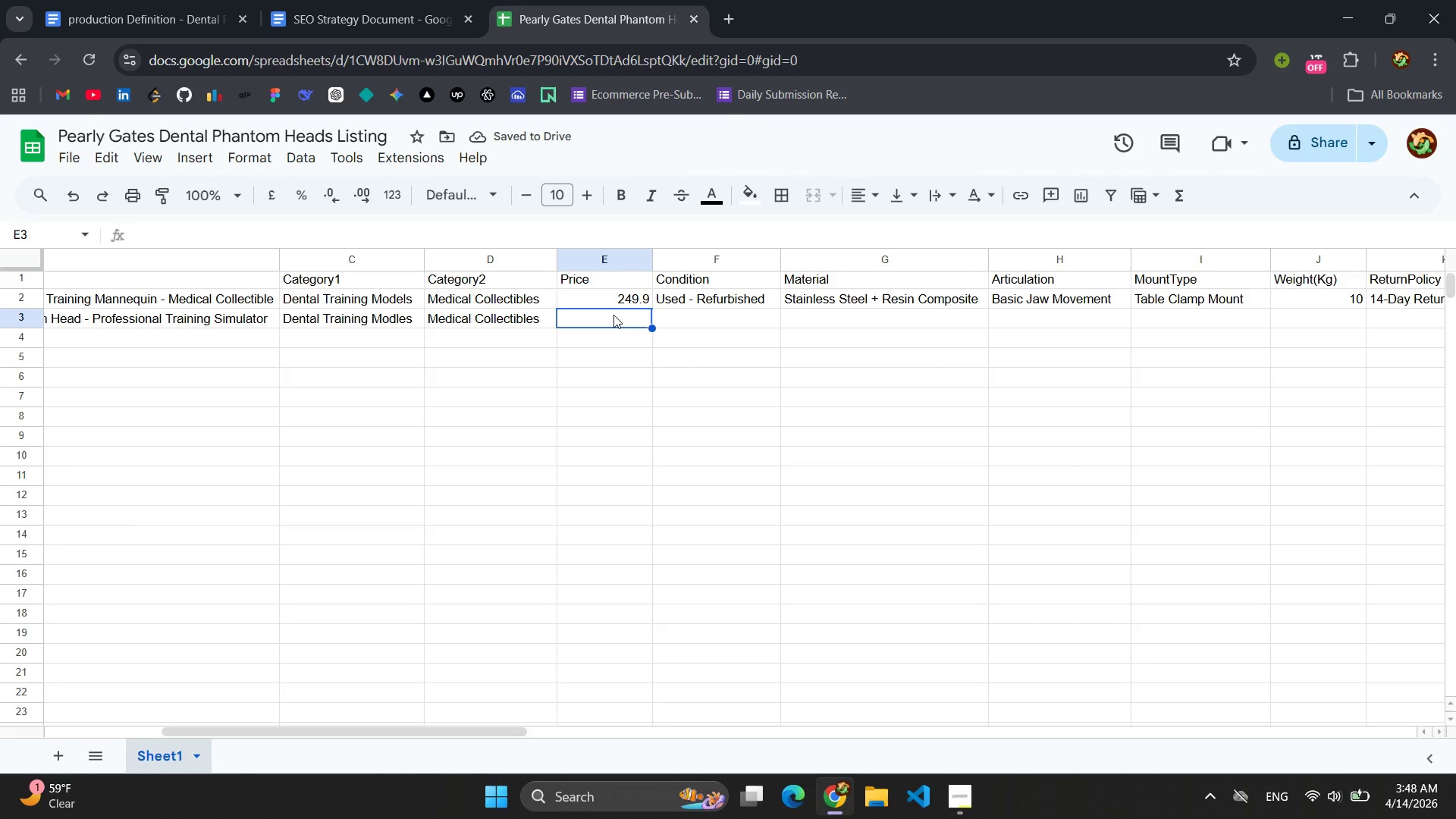 
type(499.9)
 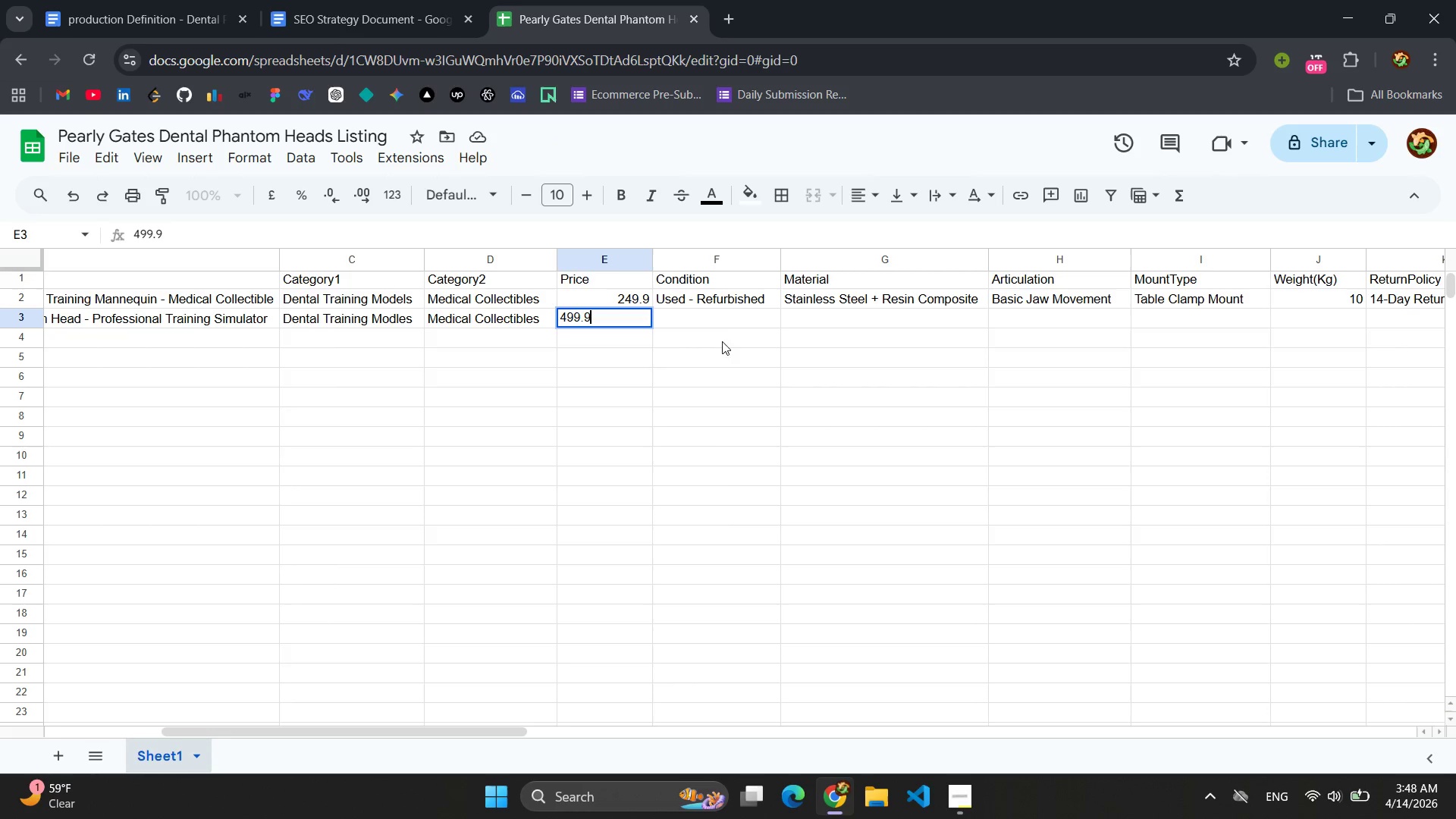 
left_click([718, 325])
 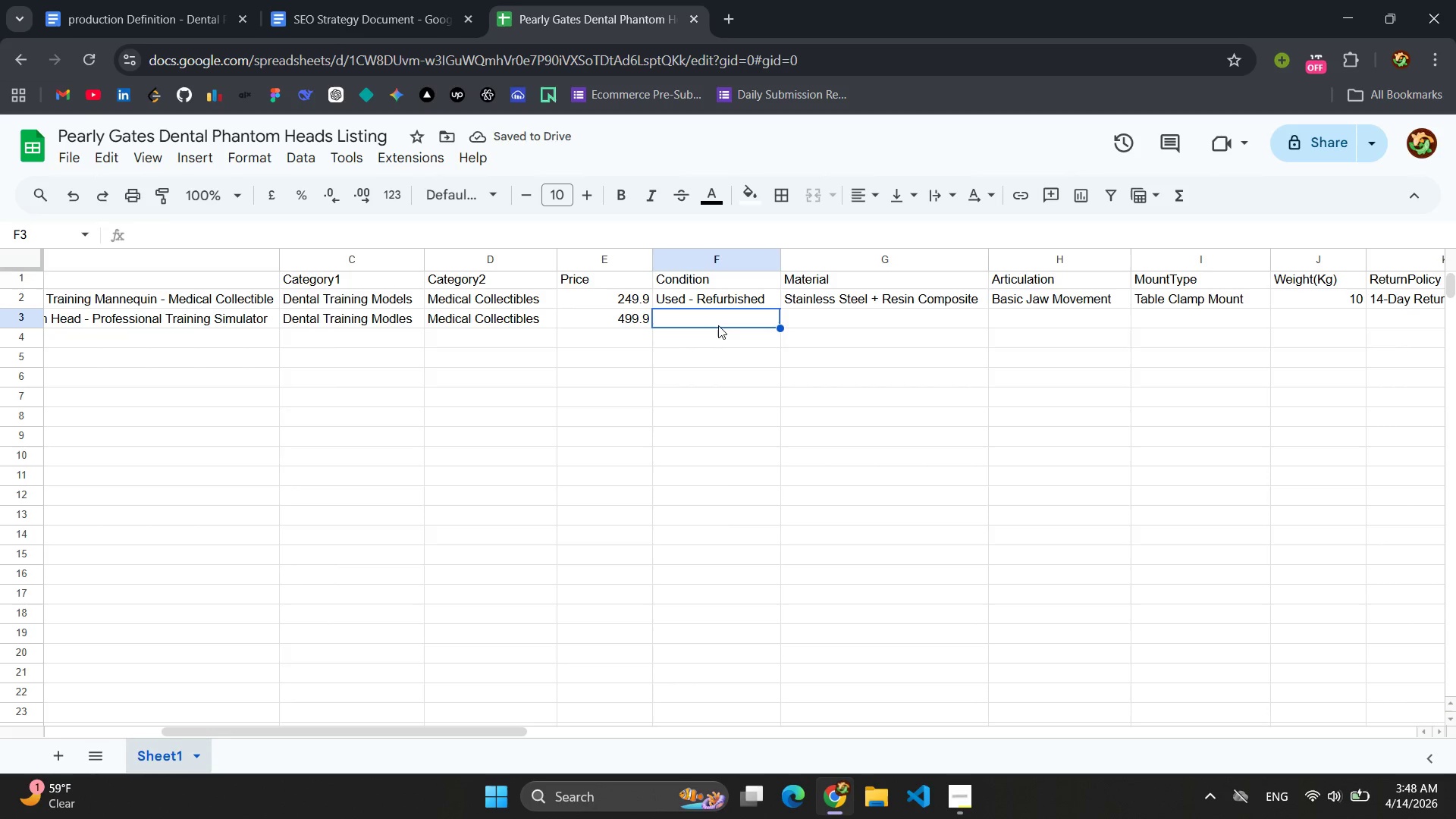 
type(Used - Refub)
key(Backspace)
type(rbished )
 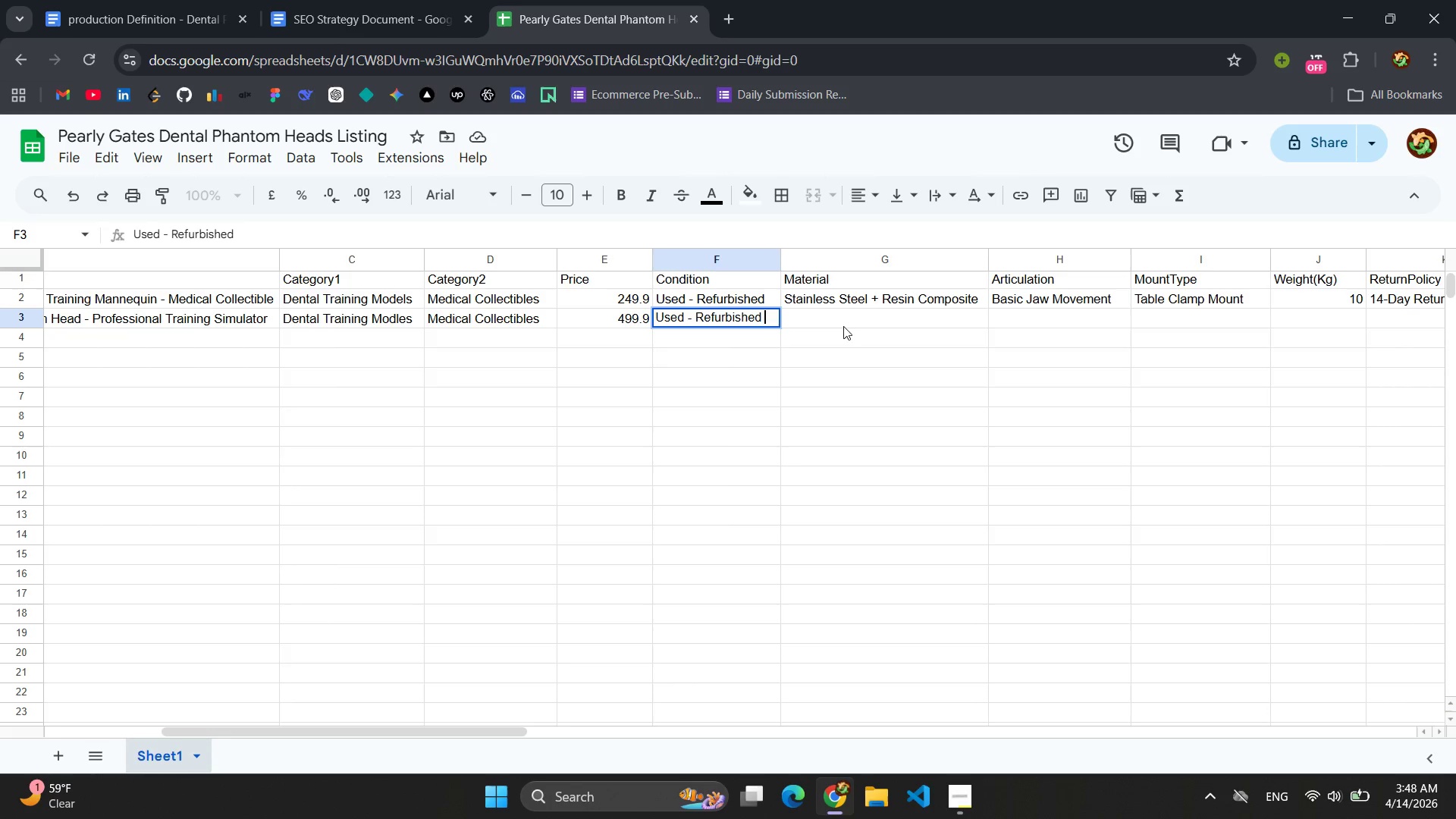 
left_click([789, 456])
 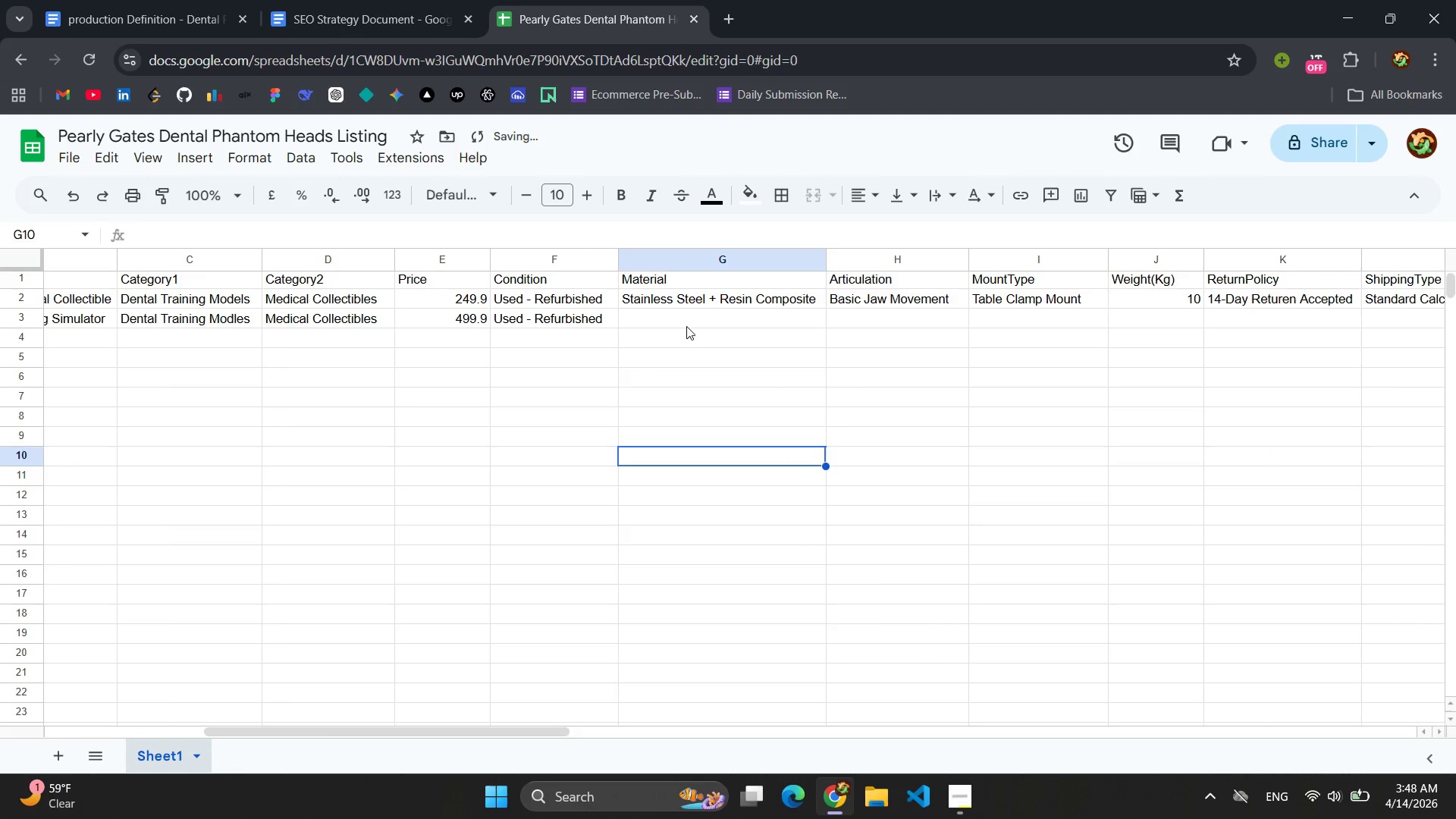 
left_click([675, 323])
 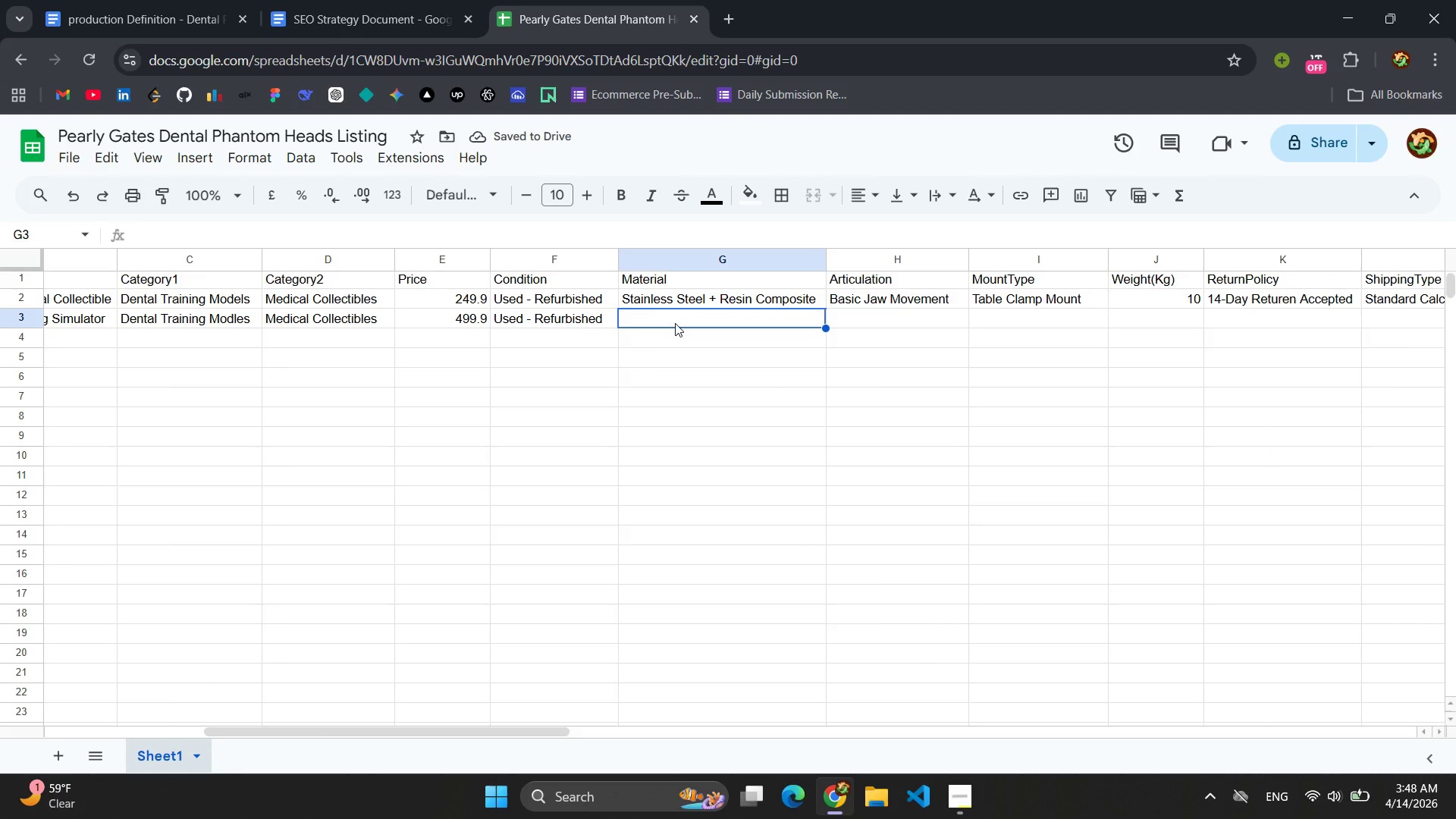 
type(Reinforced Stainless Steel + Industrial Resin)
 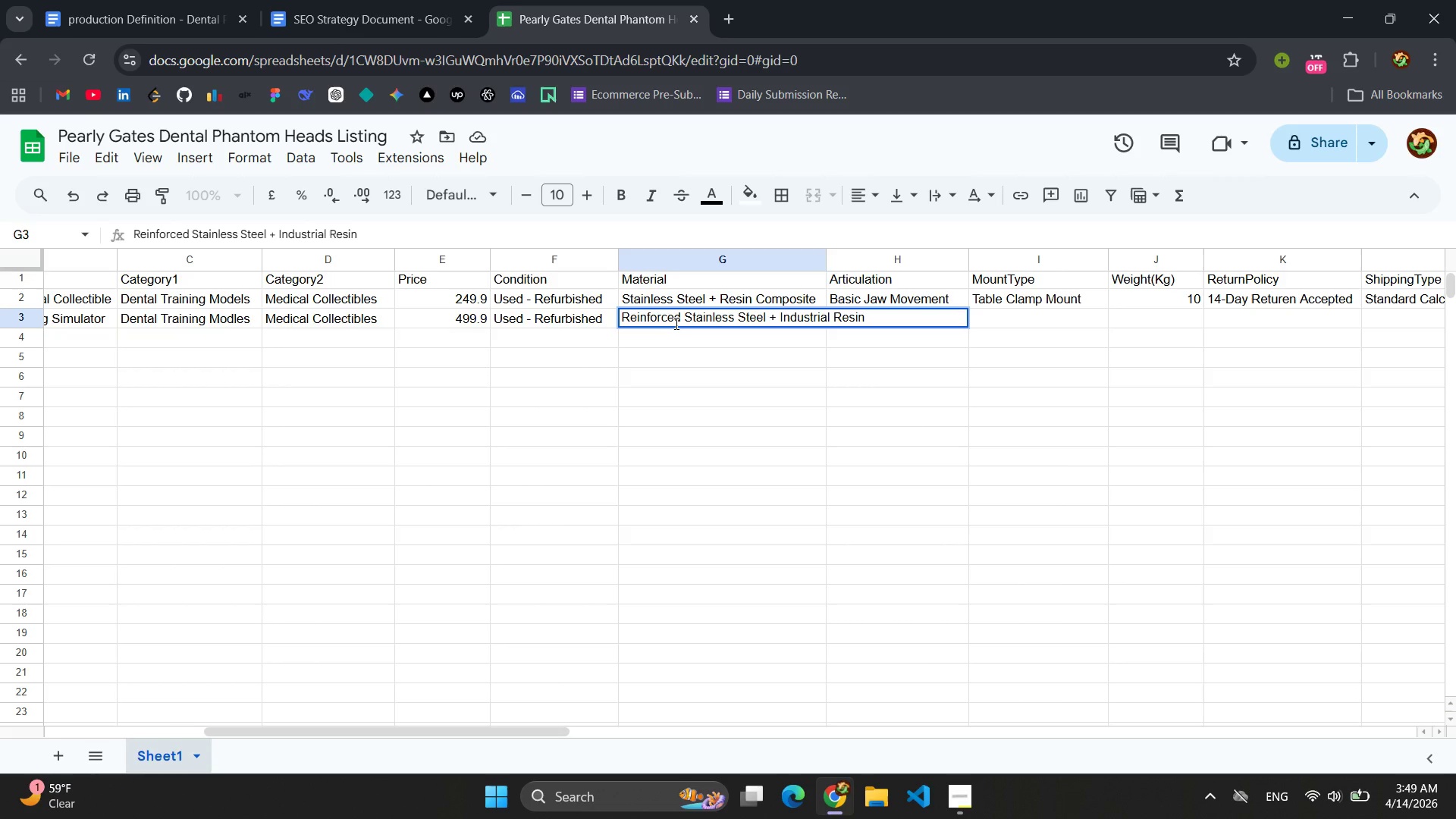 
left_click([748, 353])
 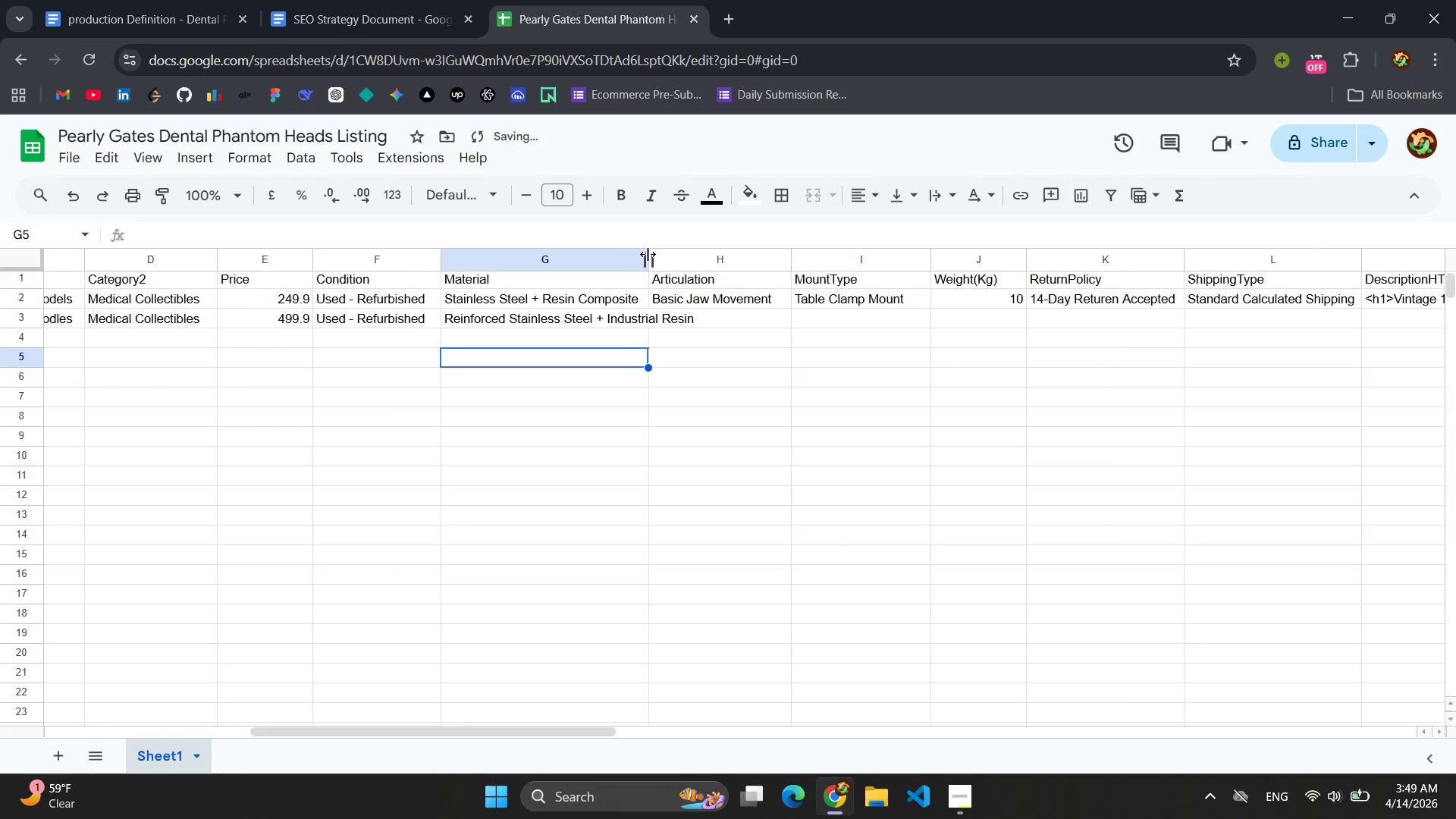 
left_click_drag(start_coordinate=[648, 254], to_coordinate=[698, 254])
 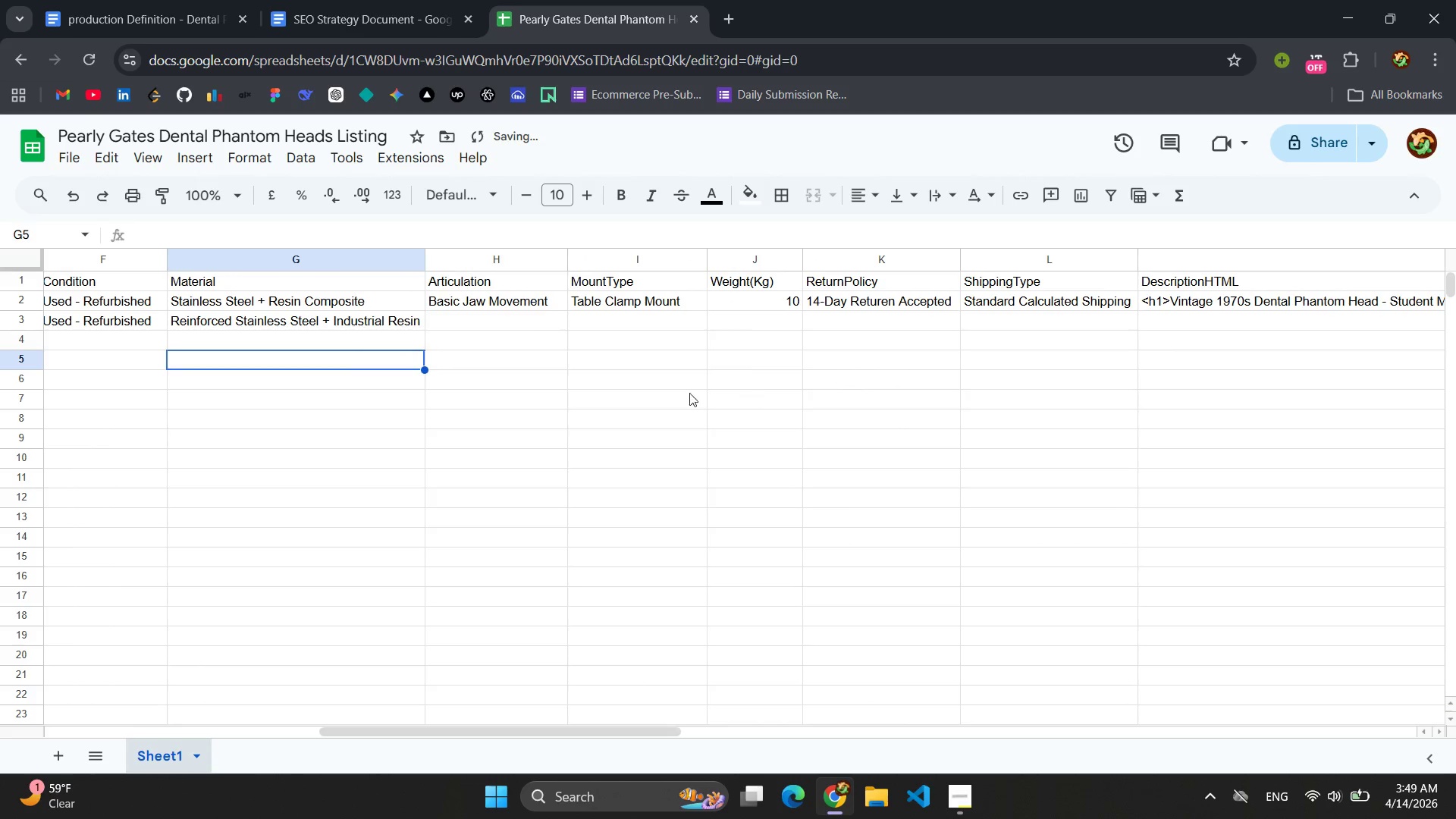 
left_click([500, 320])
 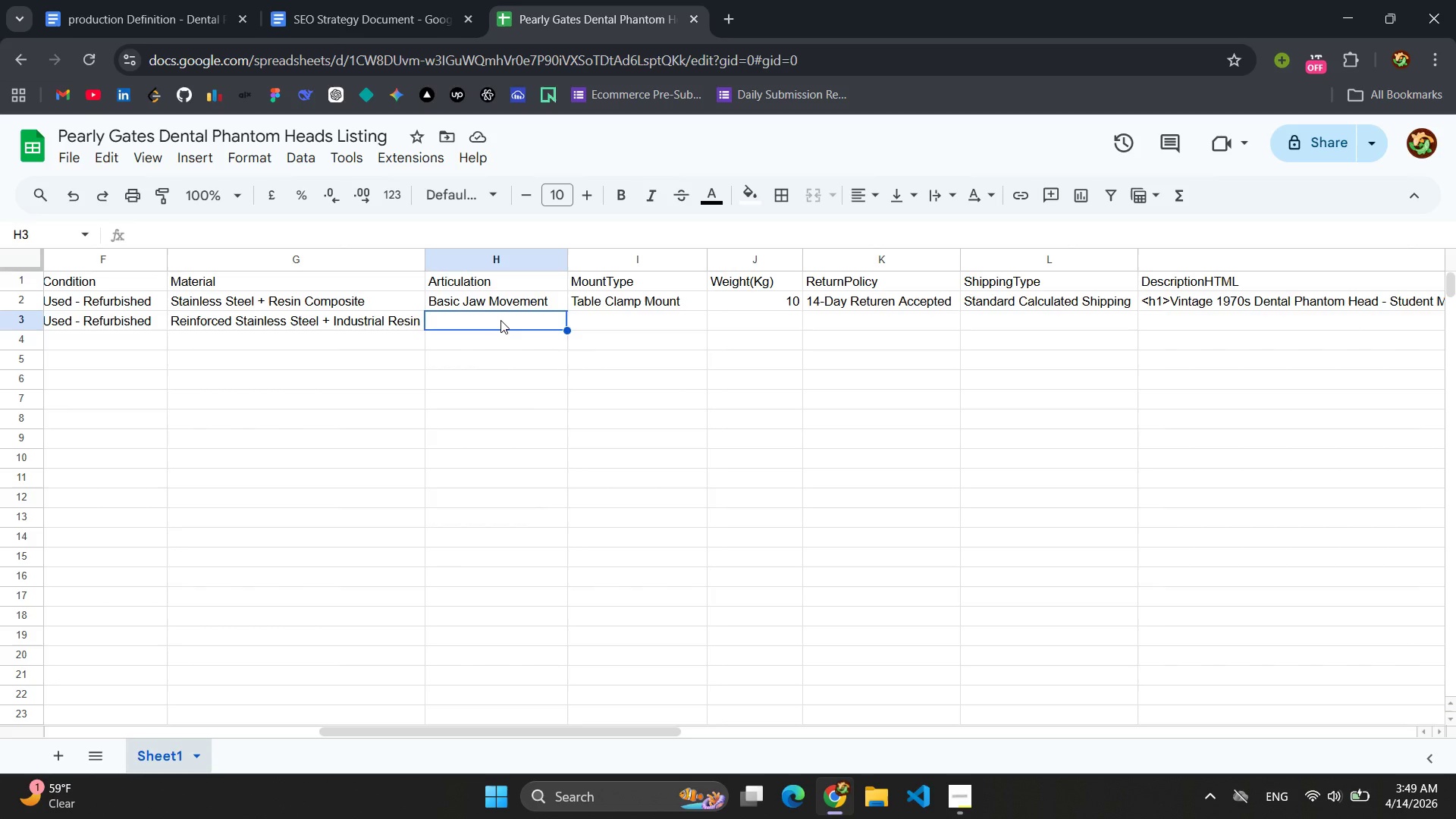 
type(Full Jaq)
key(Backspace)
type(w)
 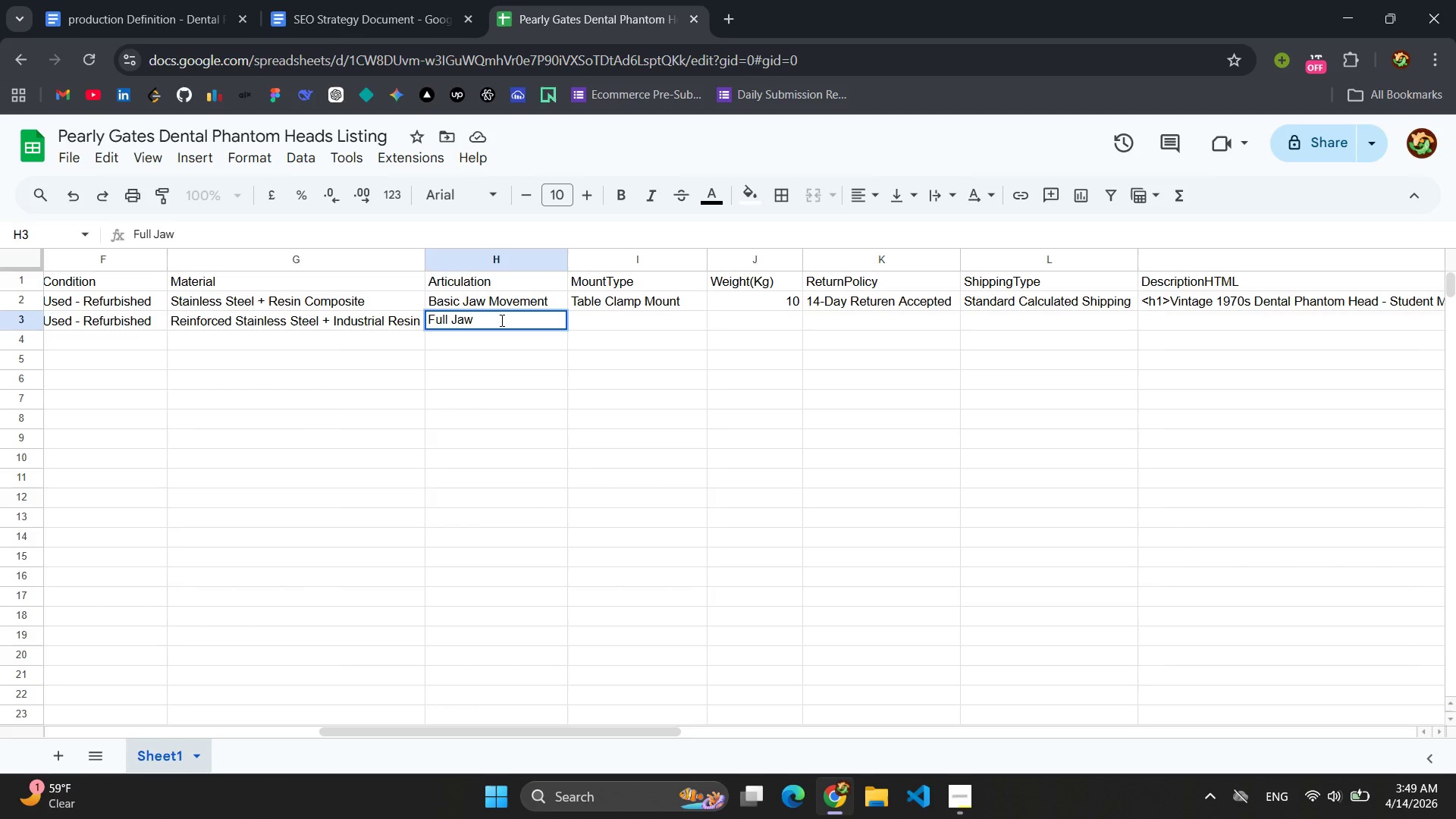 
type( + Neck + Occlusion Adjustment System )
 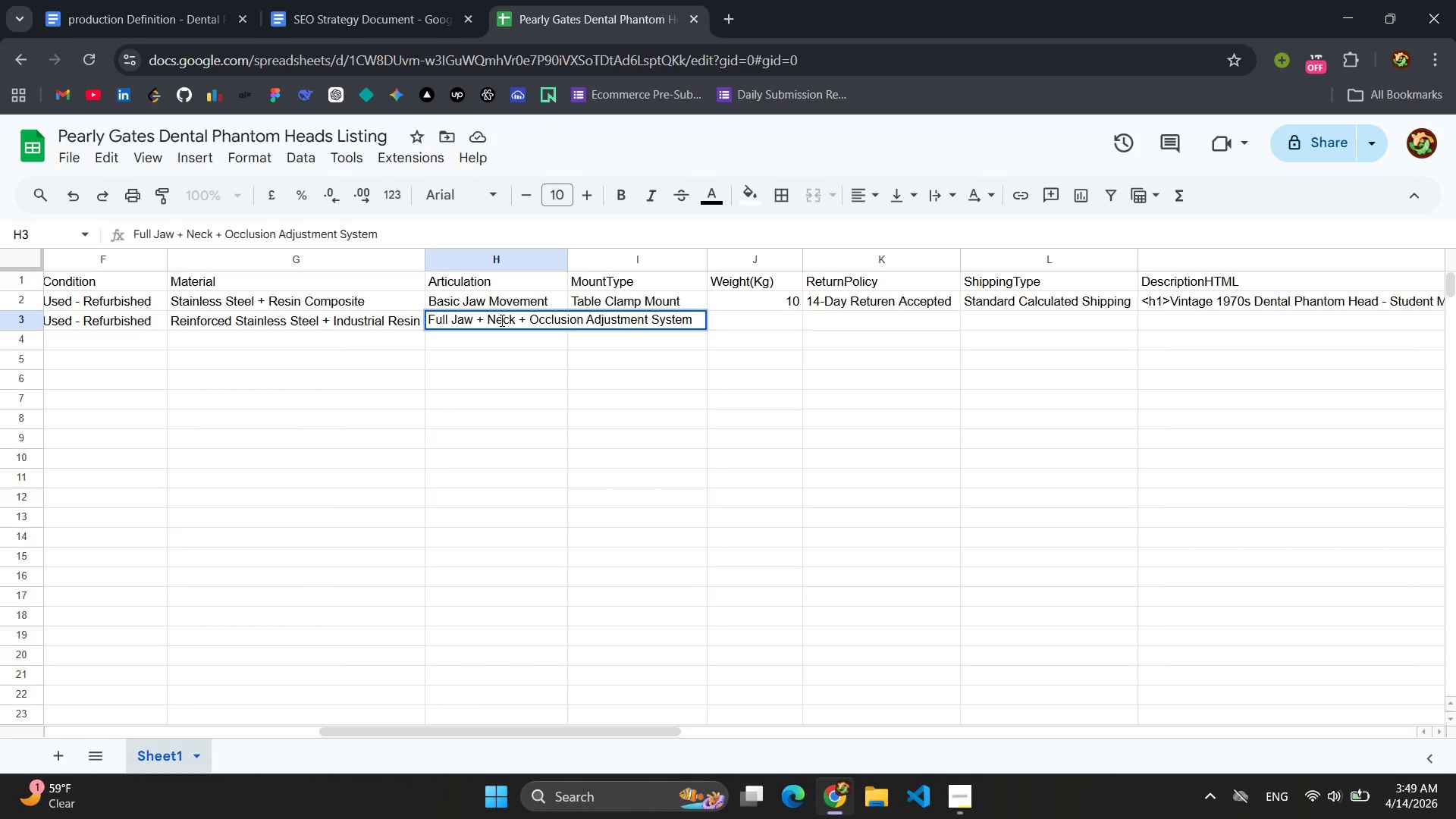 
left_click_drag(start_coordinate=[565, 253], to_coordinate=[727, 263])
 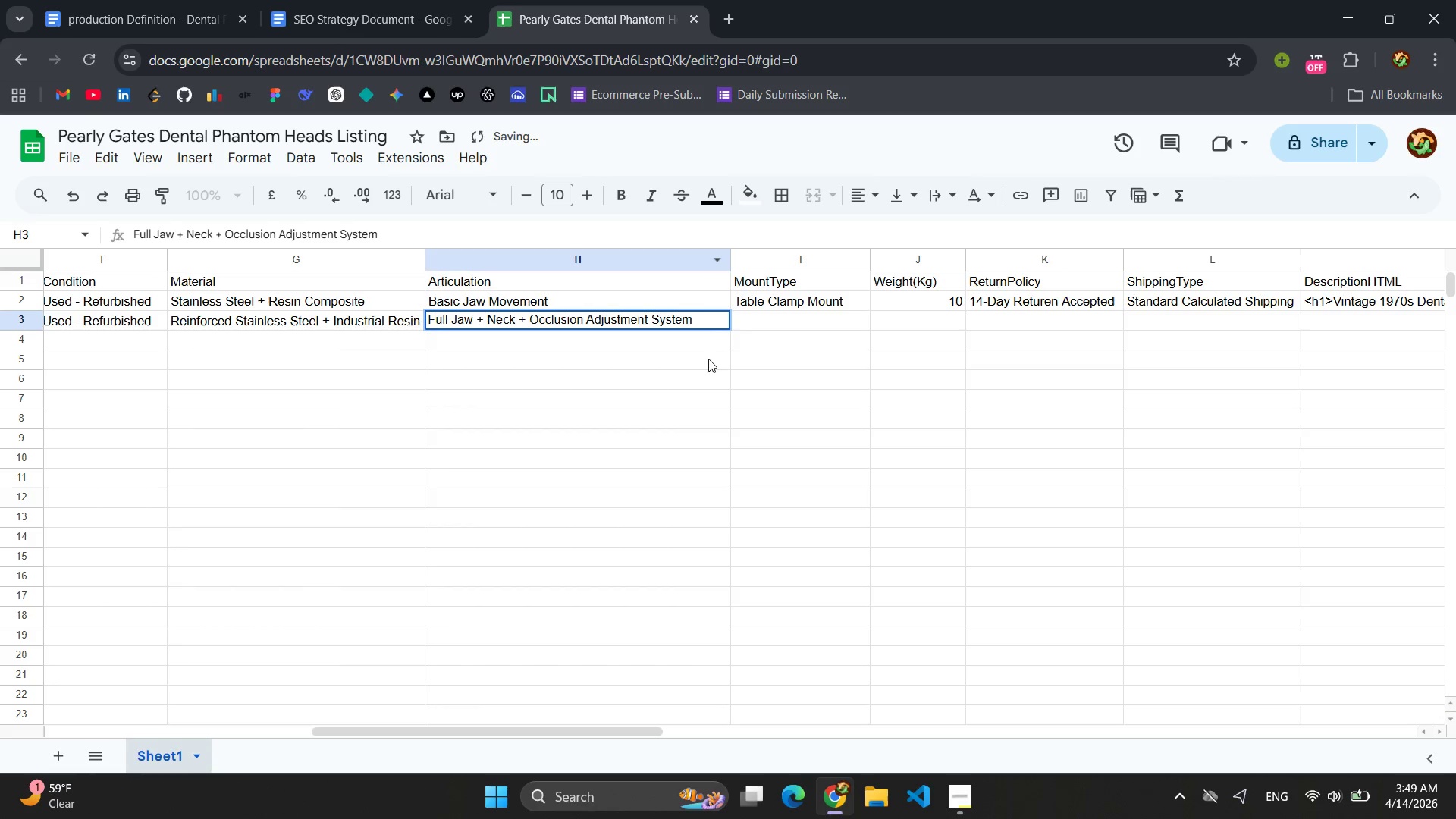 
left_click([686, 387])
 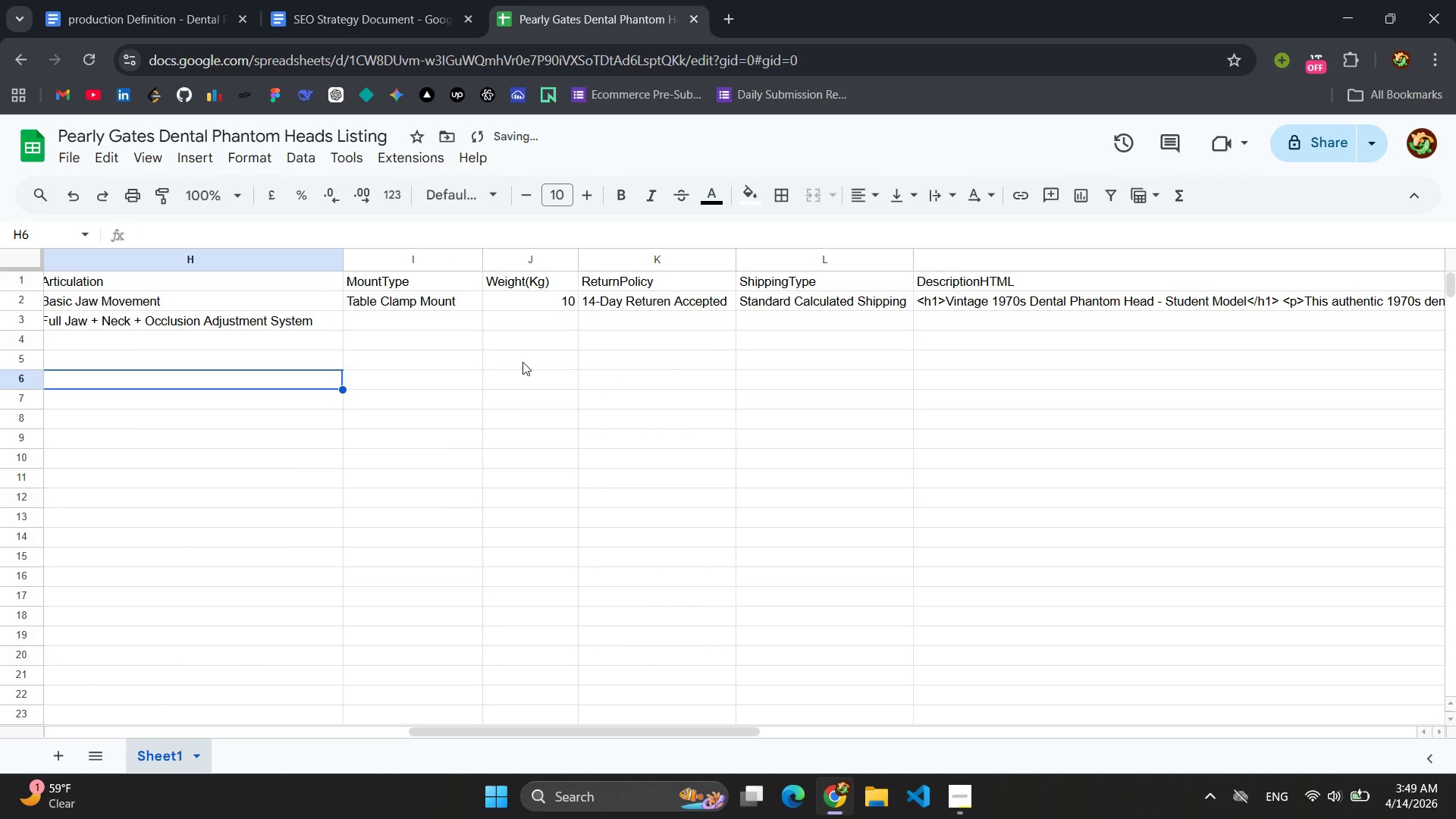 
left_click([403, 314])
 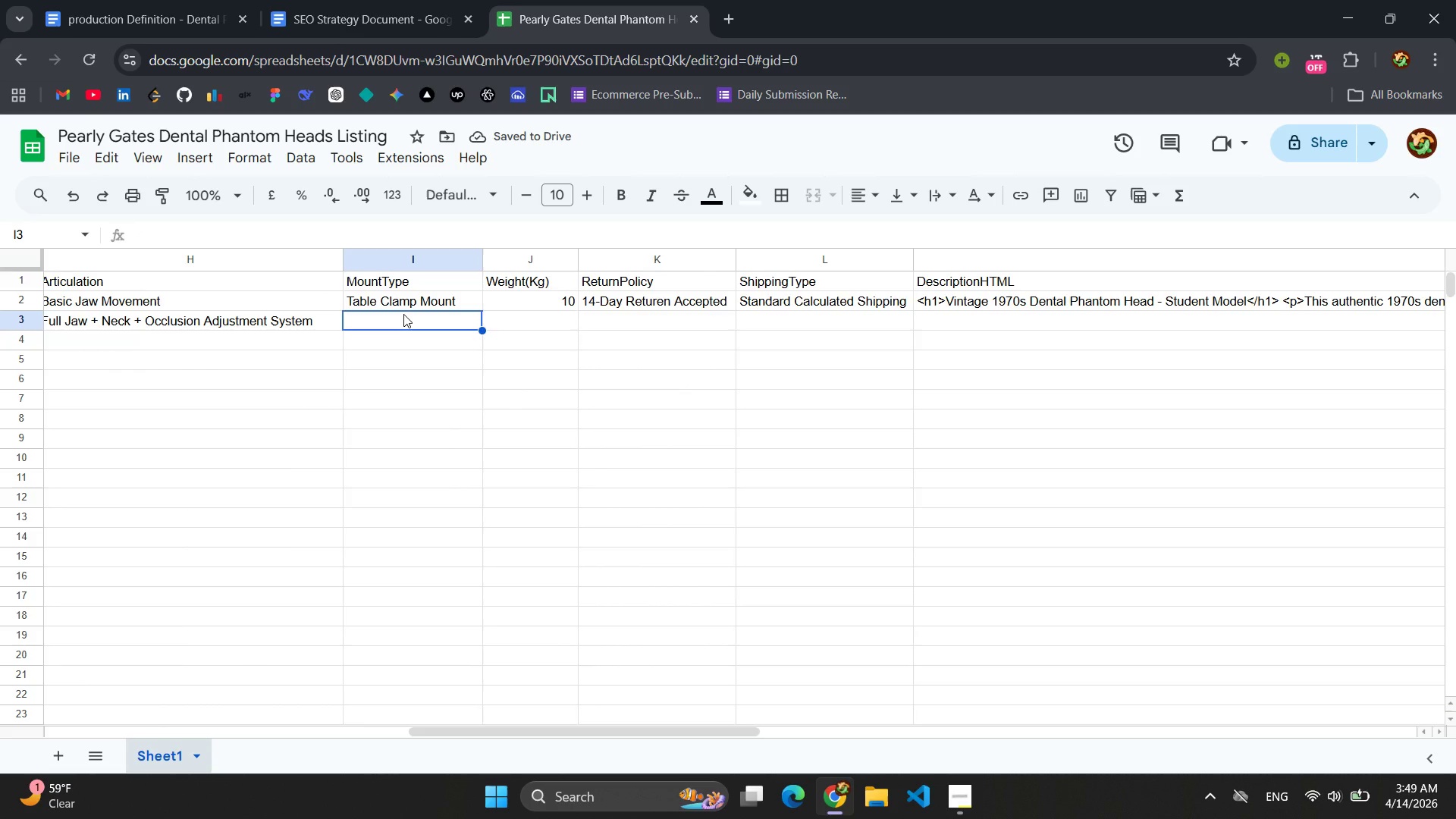 
type(Industrial Dental lab)
key(Backspace)
key(Backspace)
key(Backspace)
type(lab)
key(Backspace)
key(Backspace)
key(Backspace)
type(Lab Mount Compatible)
 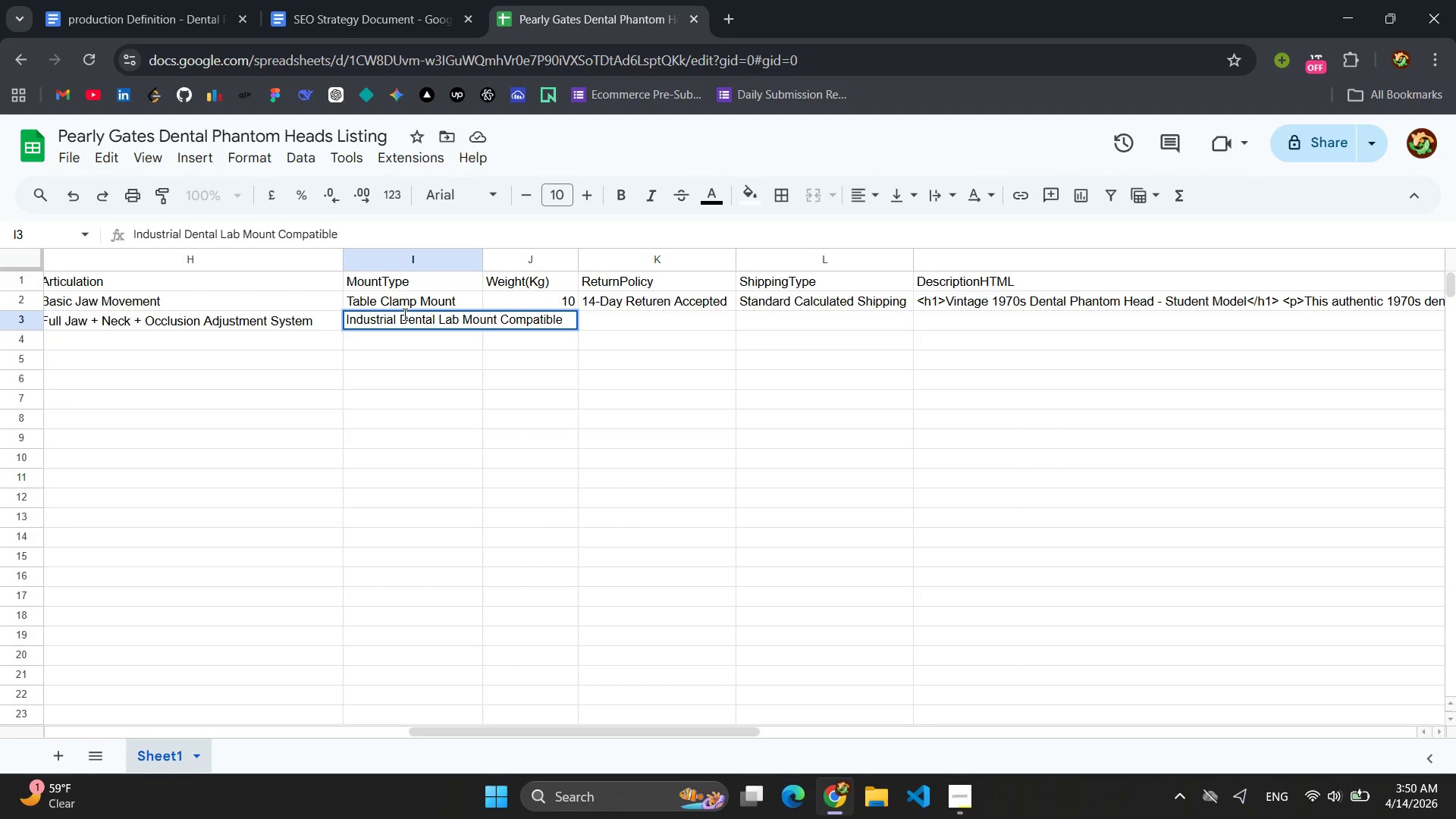 
left_click_drag(start_coordinate=[484, 254], to_coordinate=[574, 256])
 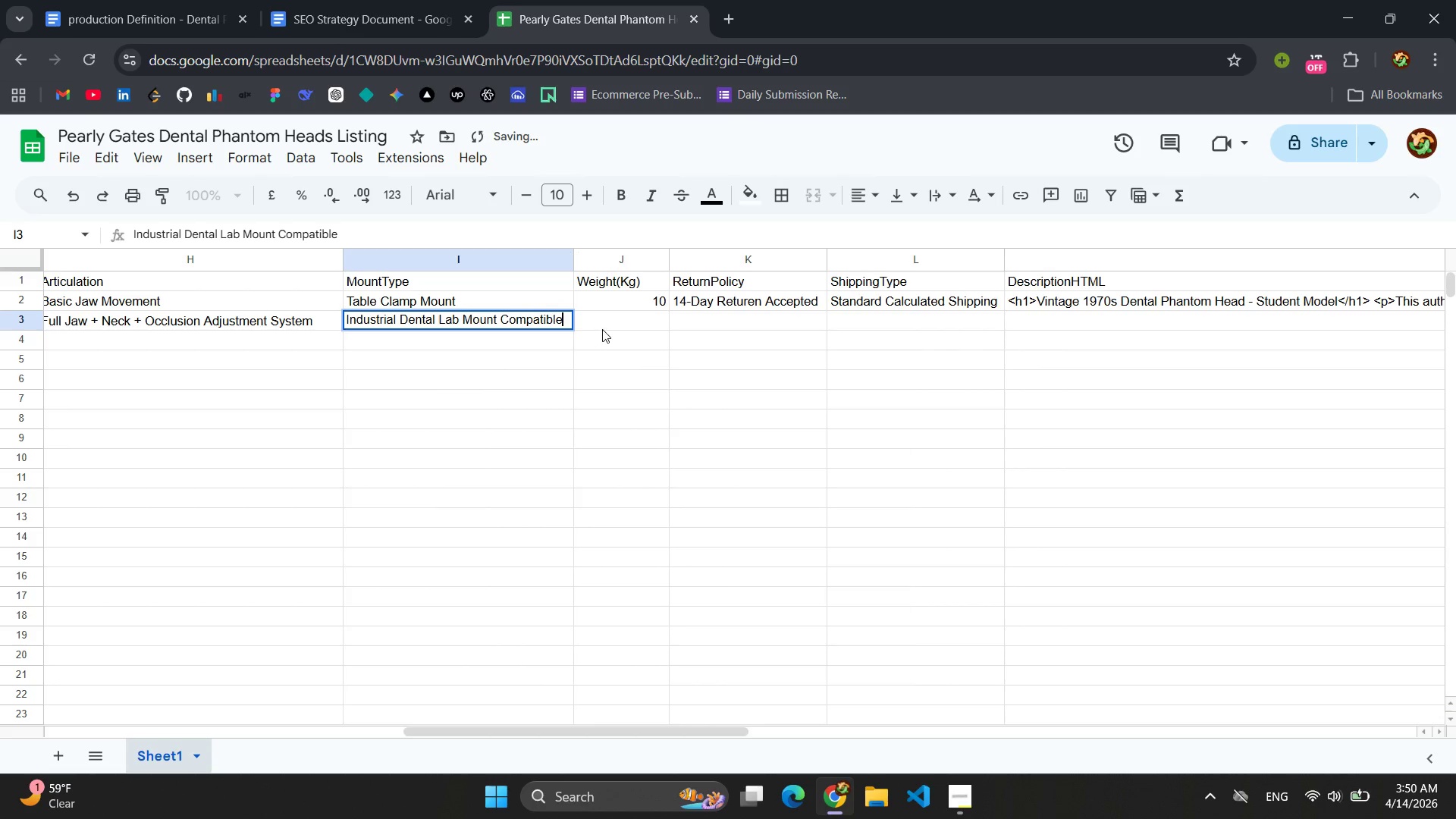 
left_click([604, 329])
 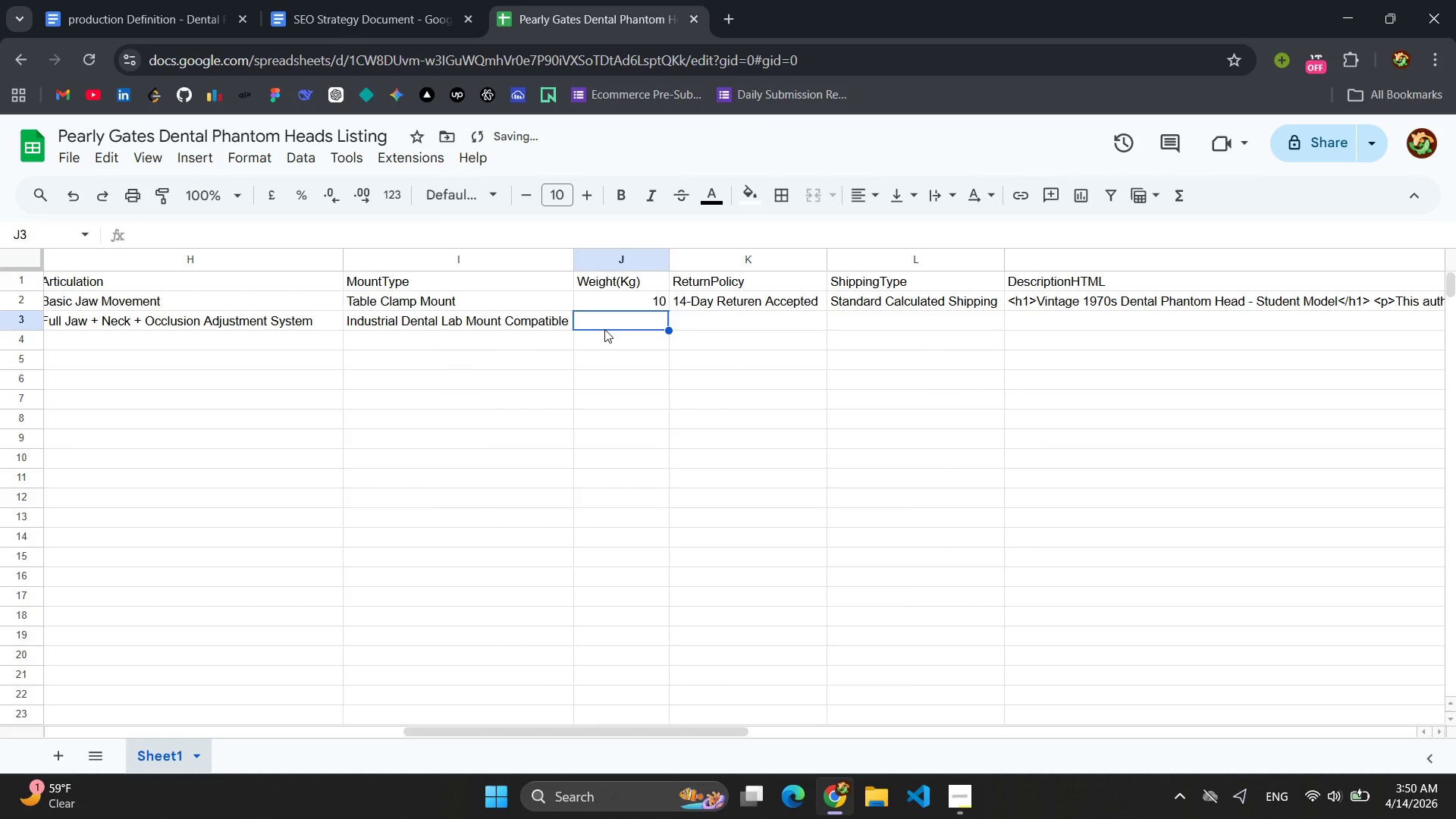 
type(18)
 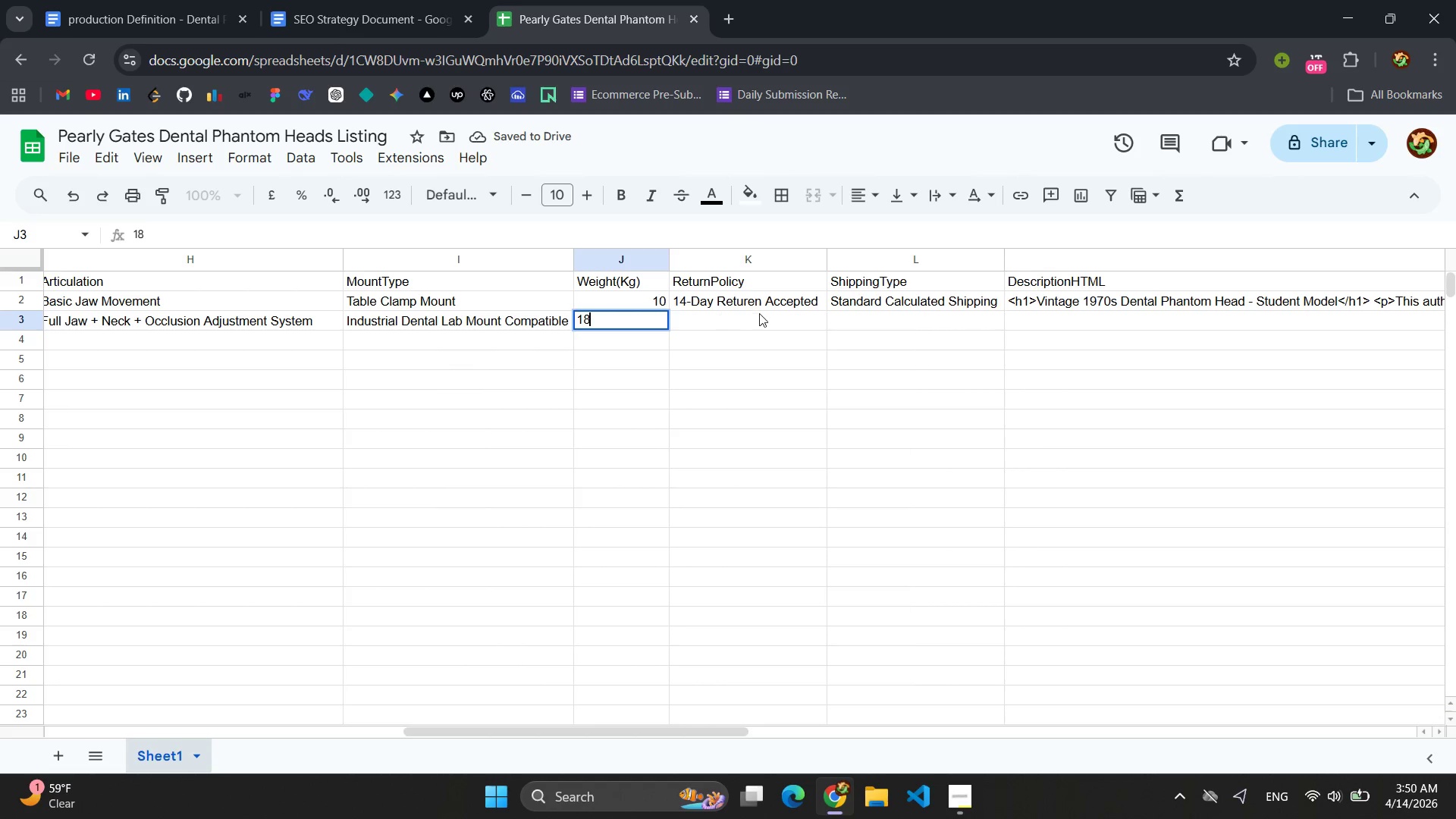 
left_click([760, 318])
 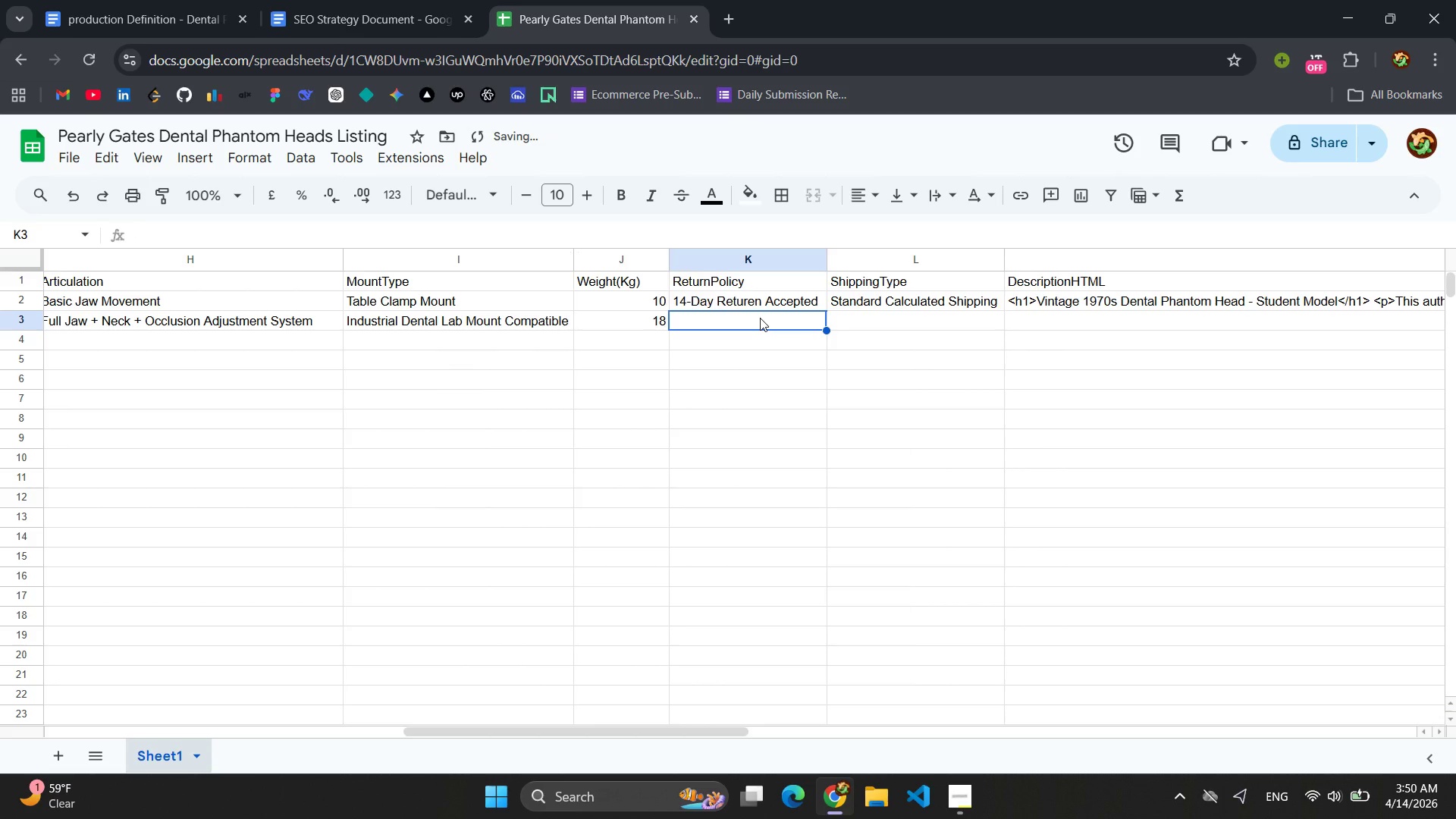 
type(14 )
key(Backspace)
type(-Day return Accp)
key(Backspace)
type(epted )
 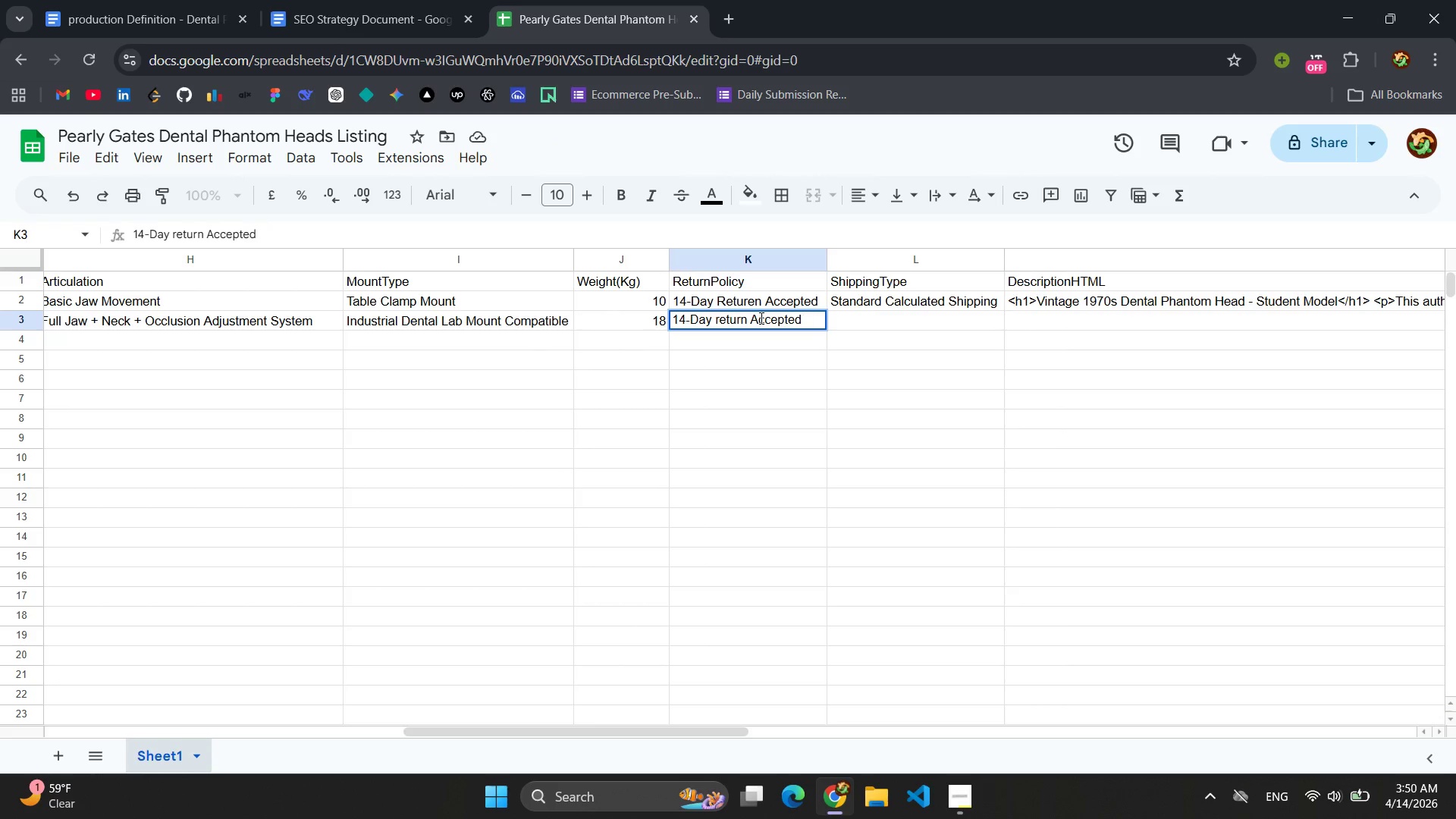 
left_click([893, 319])
 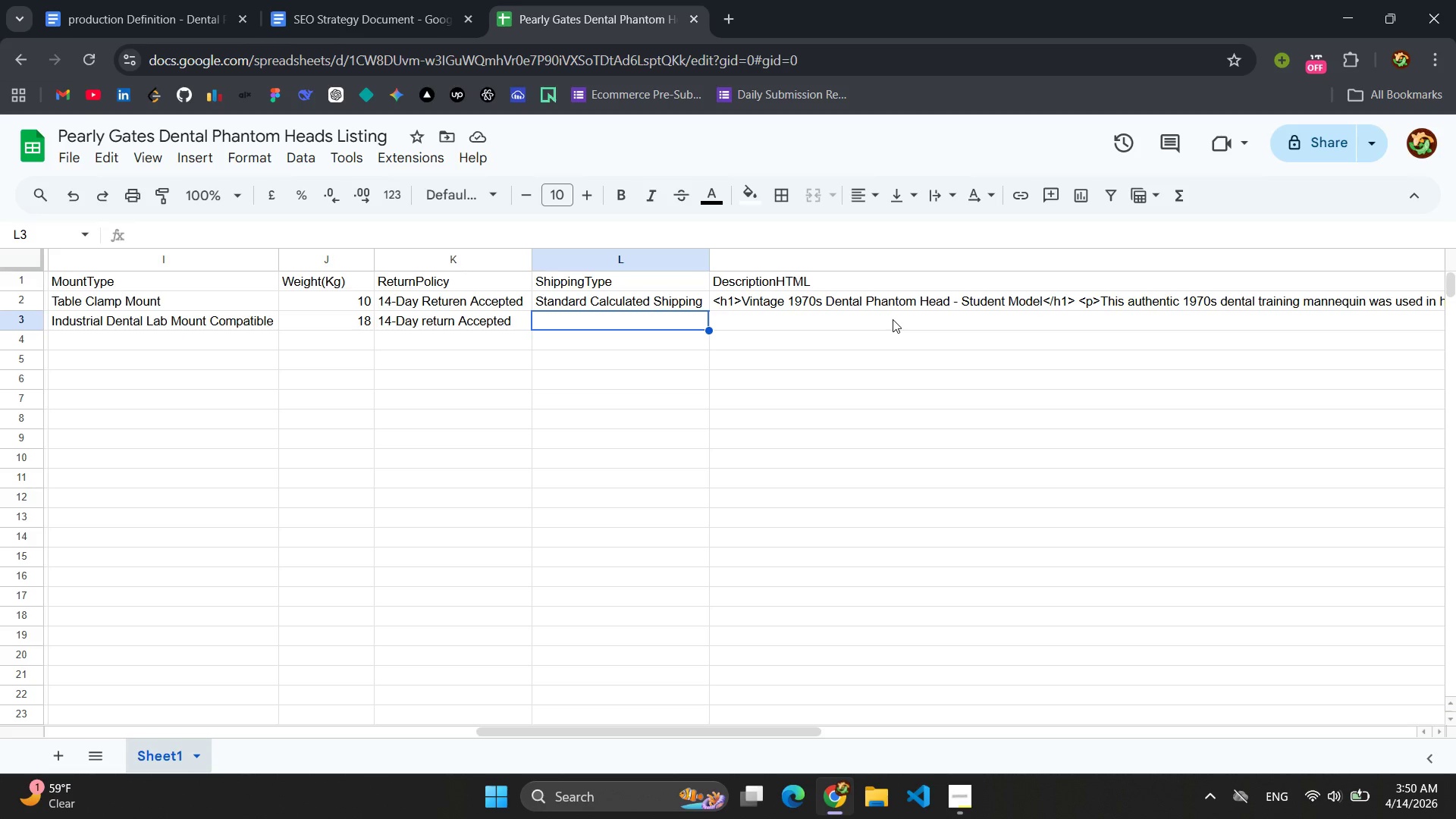 
wait(10.62)
 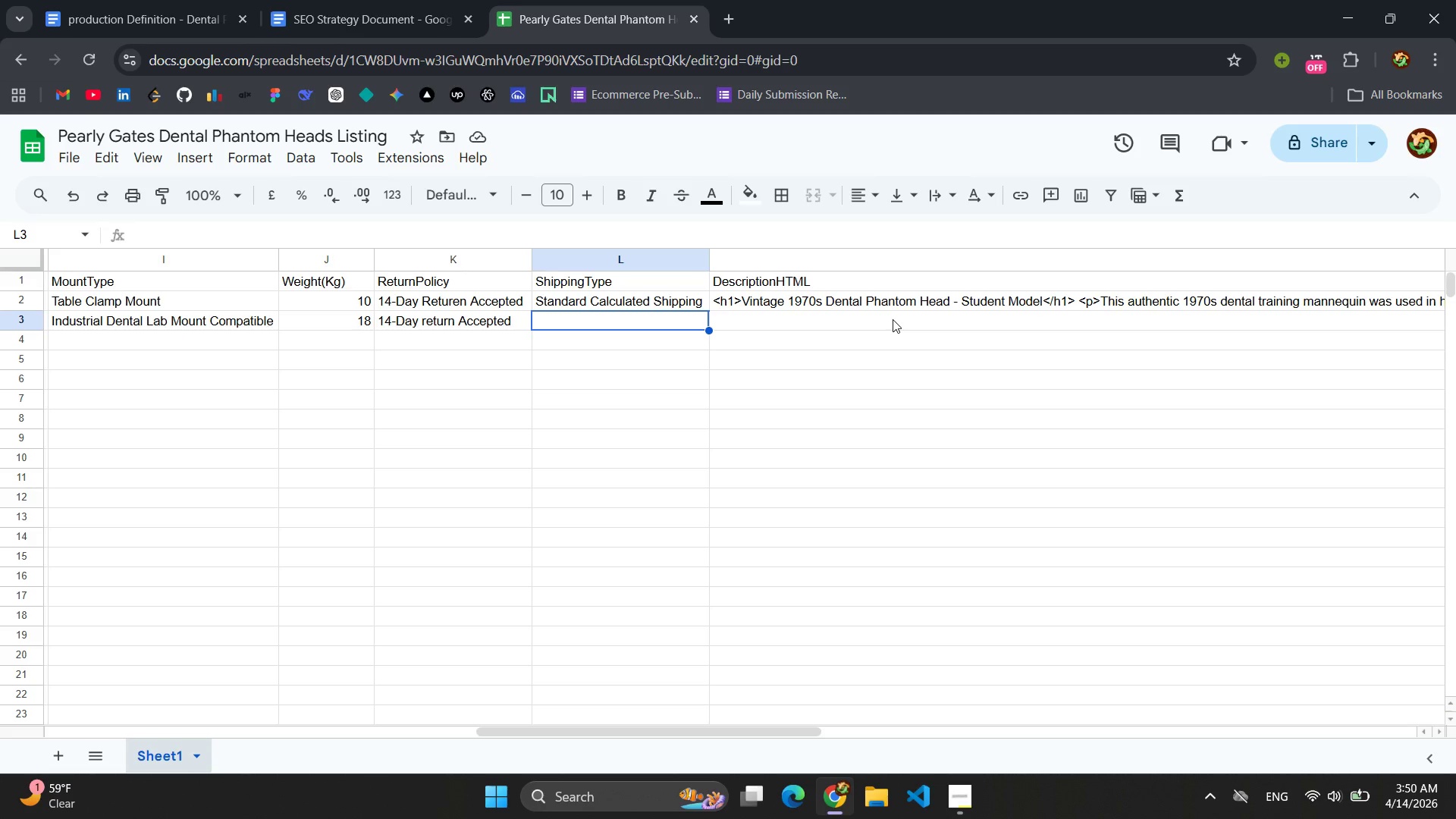 
left_click_drag(start_coordinate=[710, 257], to_coordinate=[757, 256])
 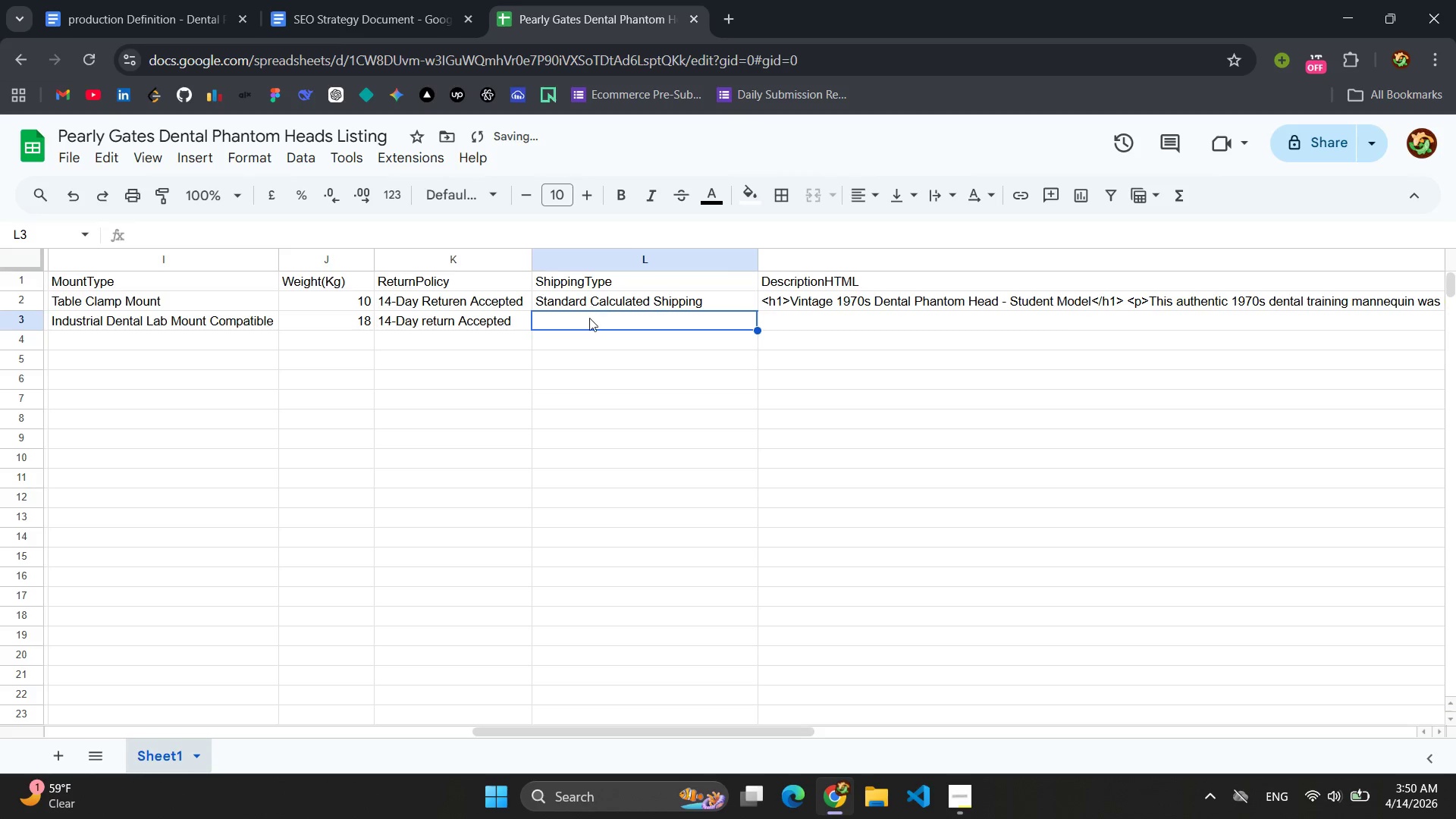 
left_click([587, 321])
 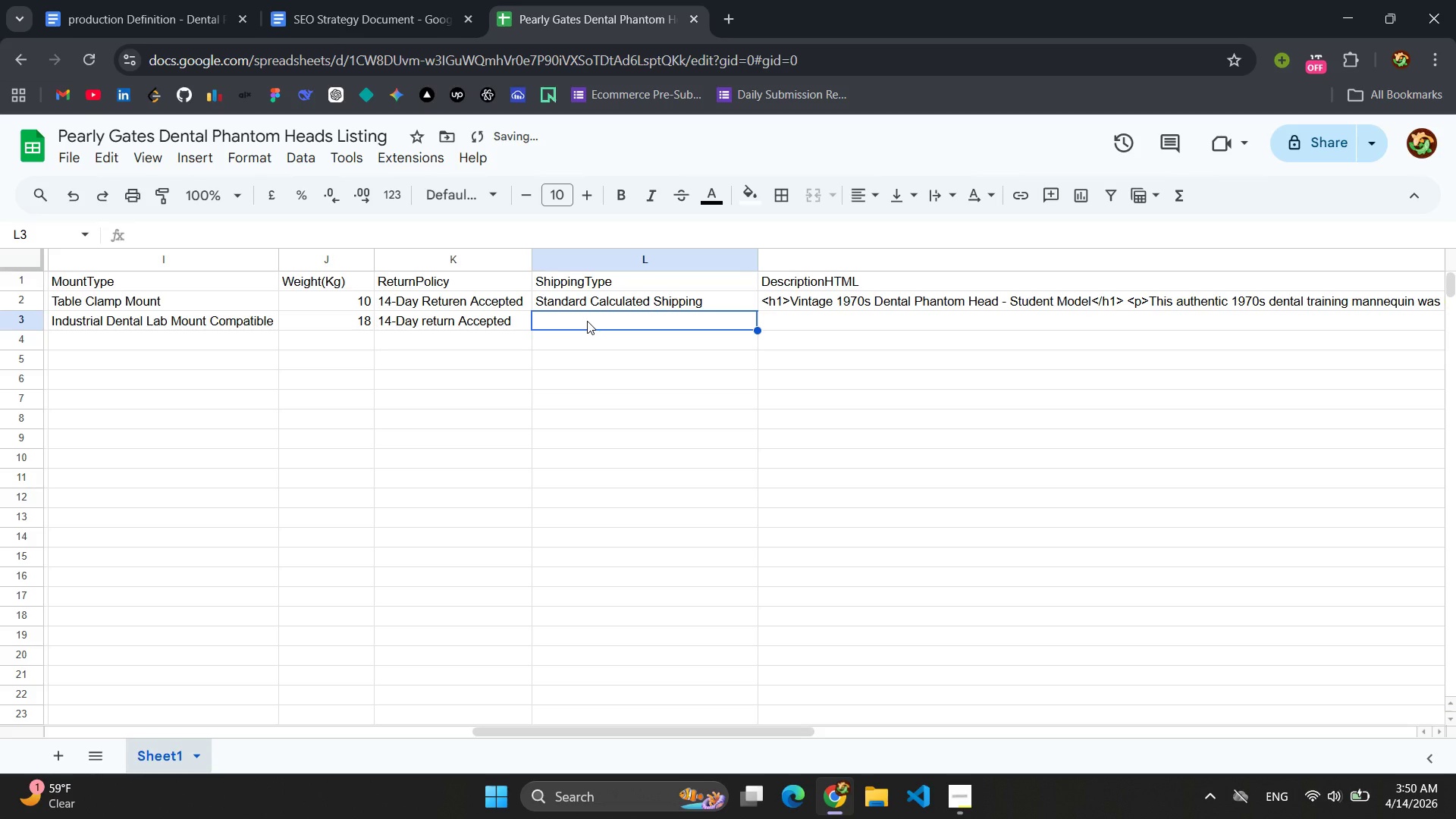 
type(Heaay)
key(Backspace)
key(Backspace)
type(vy Item )
 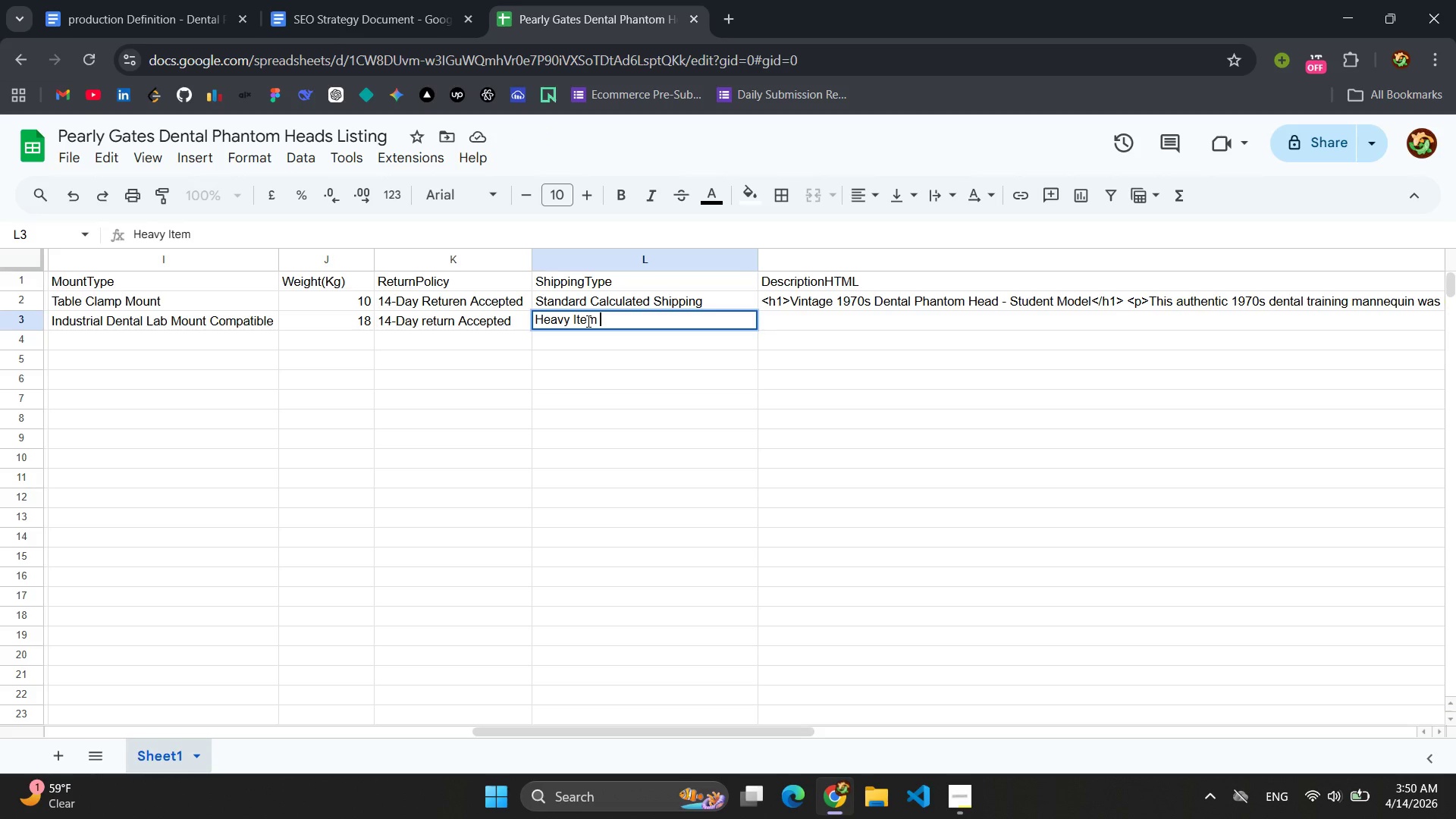 
type(Calculated Shipping)
 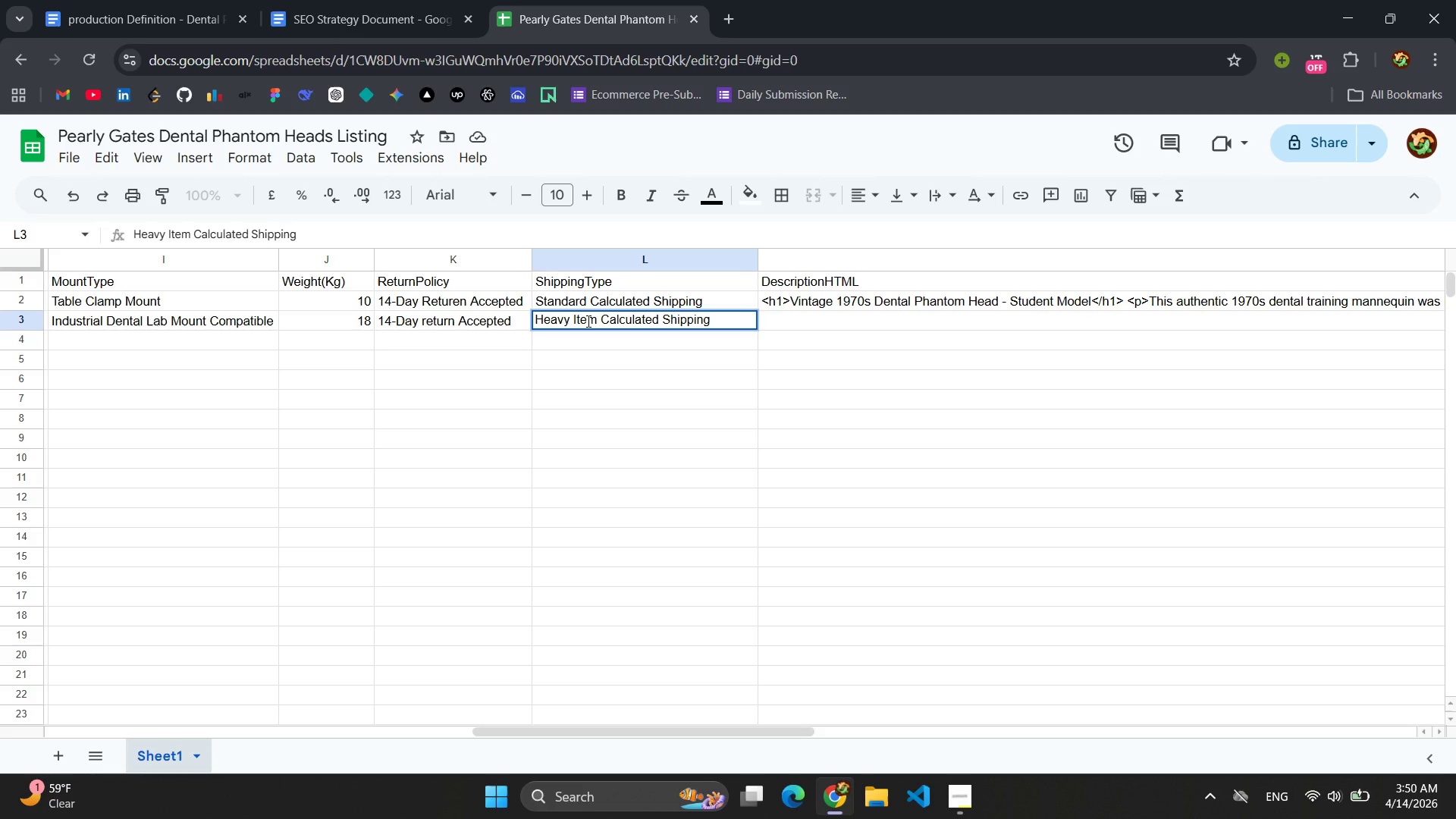 
wait(7.19)
 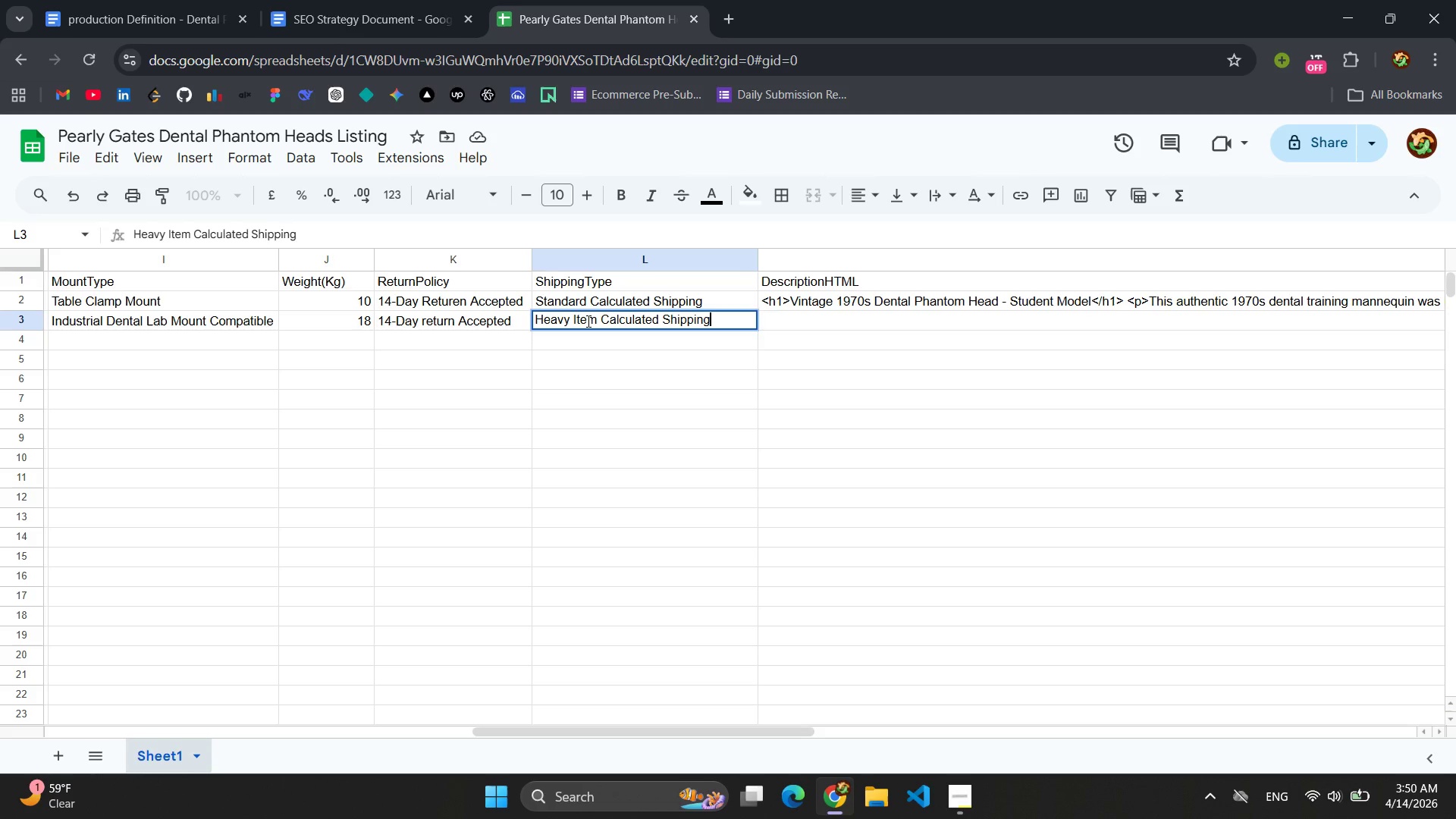 
left_click([645, 361])
 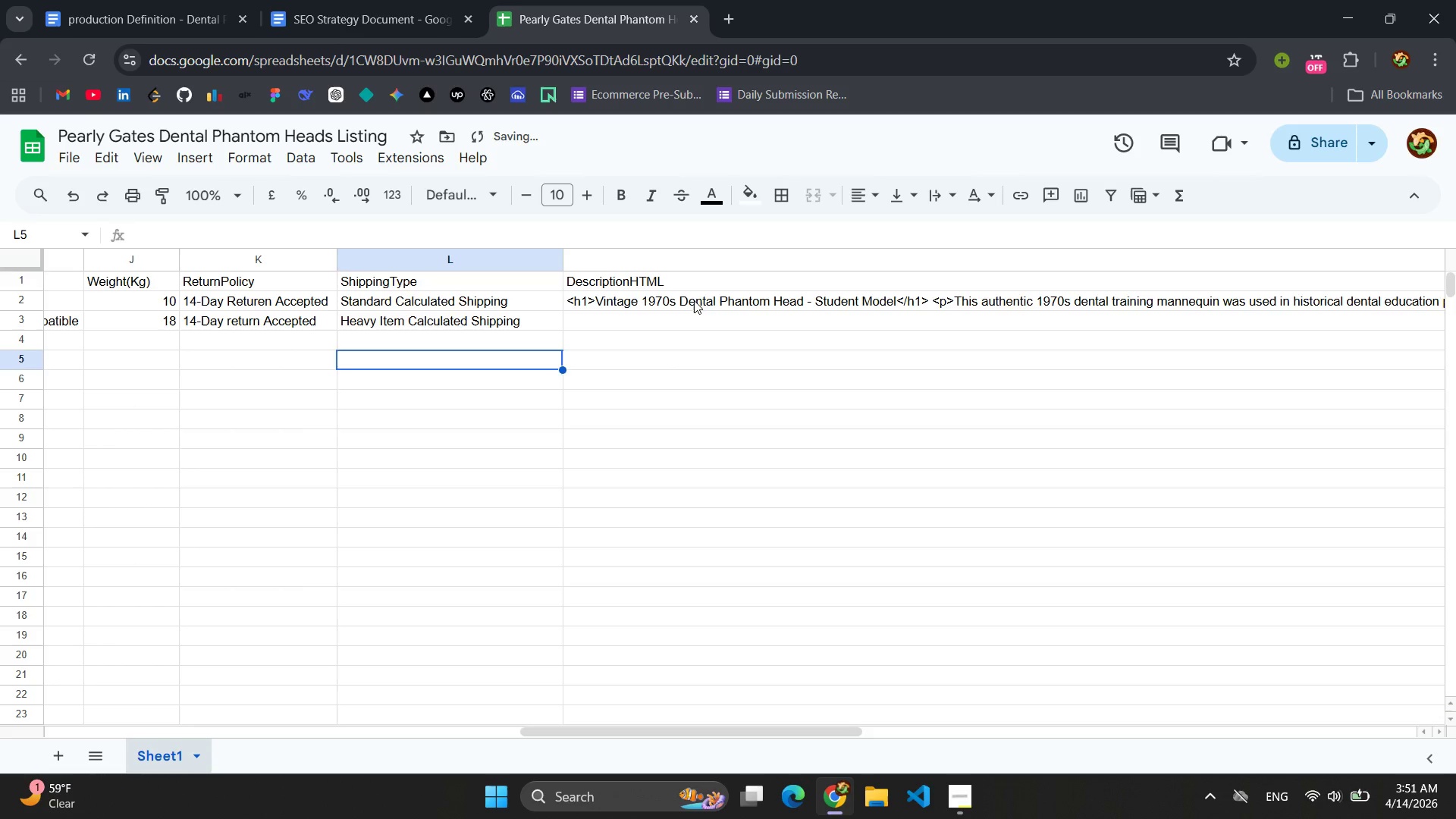 
double_click([696, 299])
 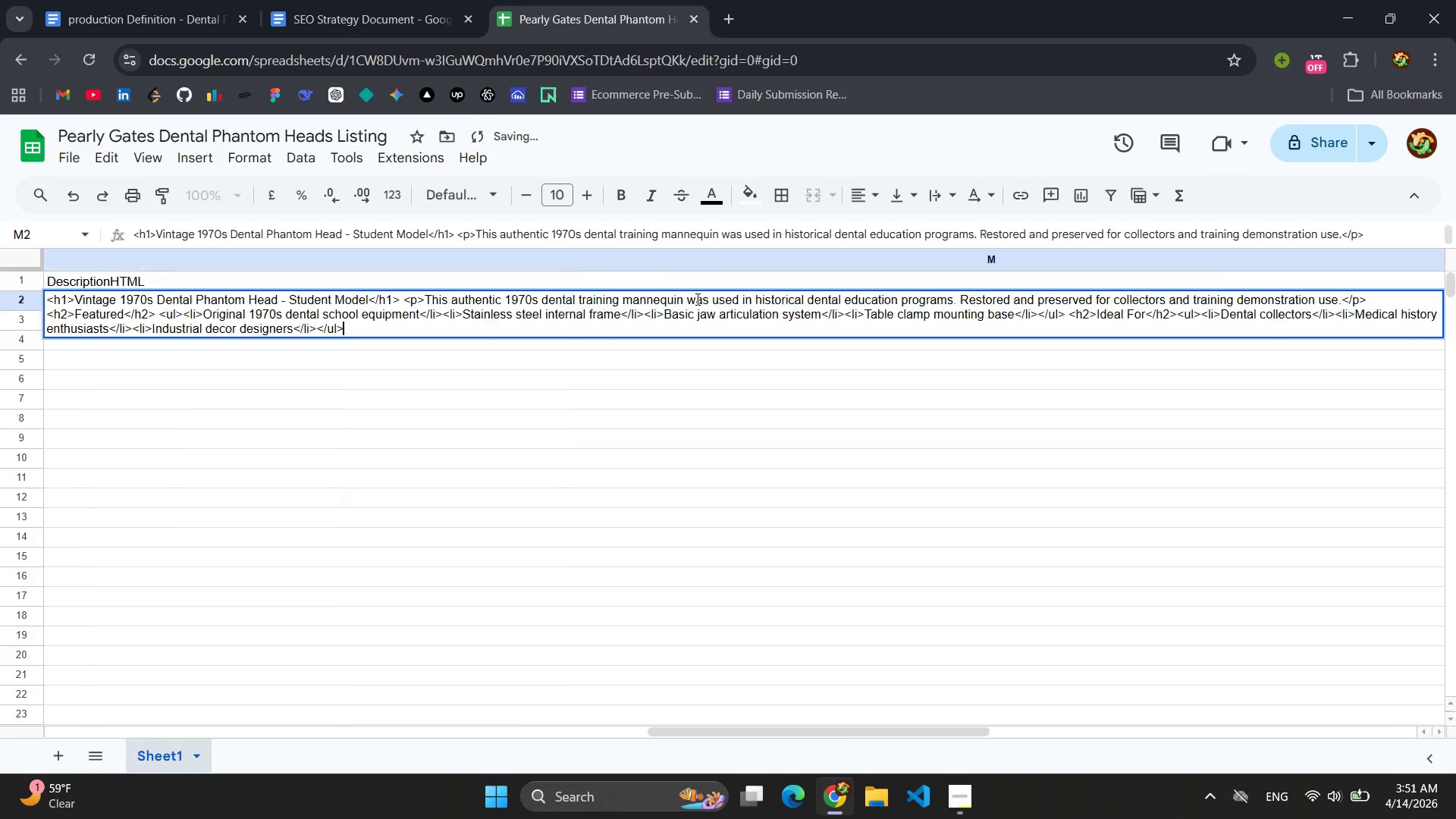 
triple_click([696, 299])
 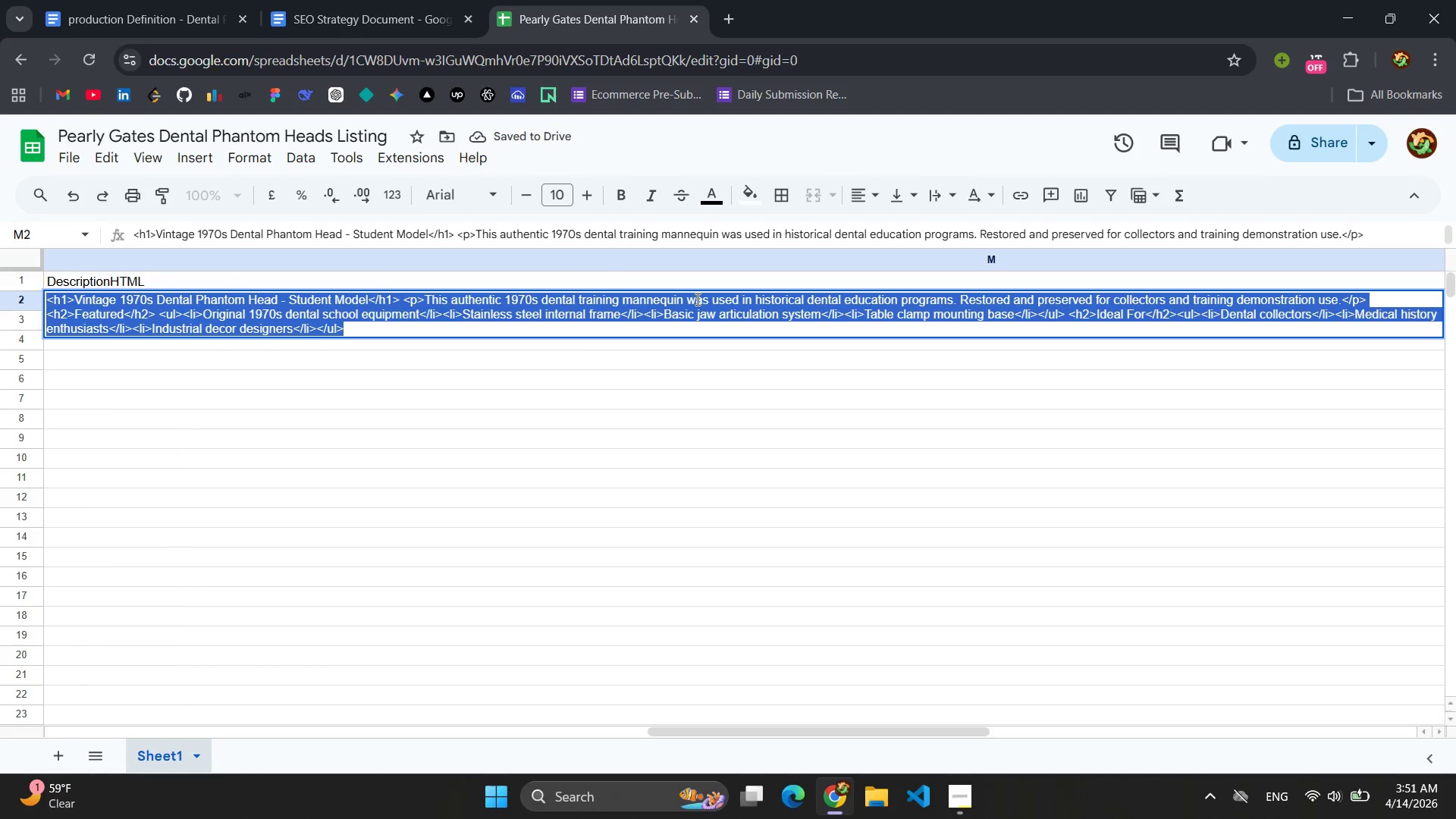 
triple_click([696, 299])
 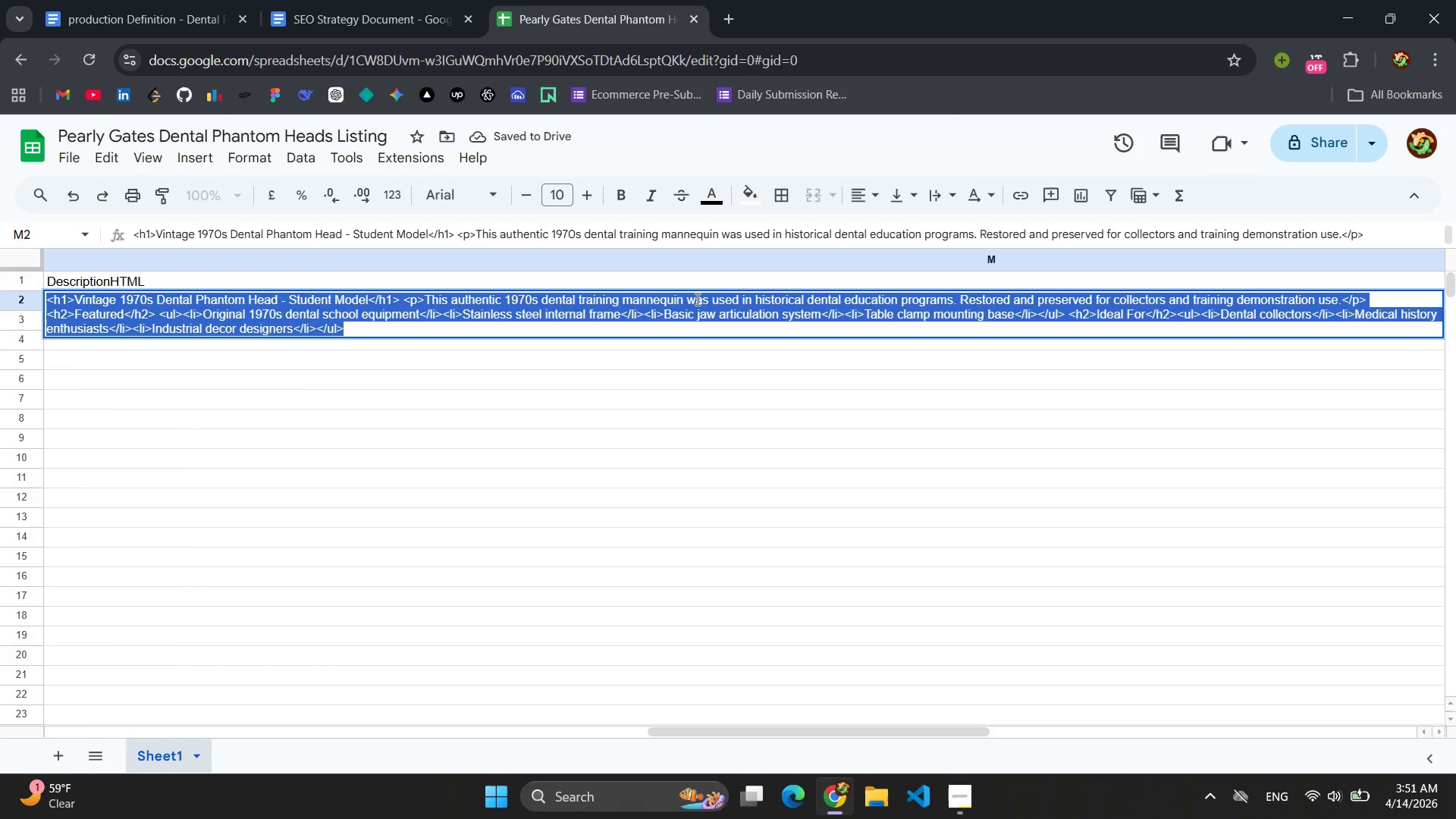 
triple_click([696, 299])
 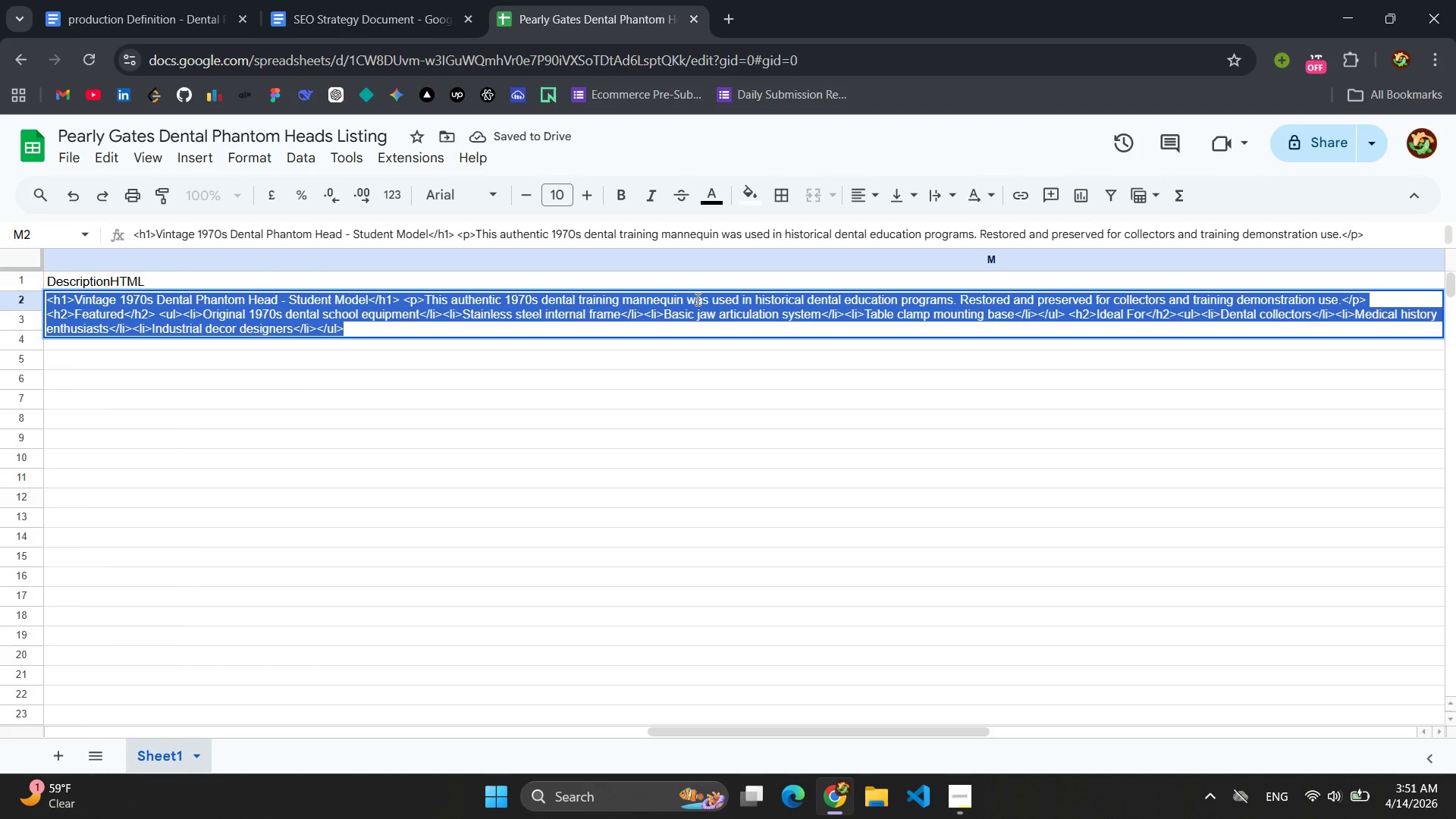 
key(Control+C)
 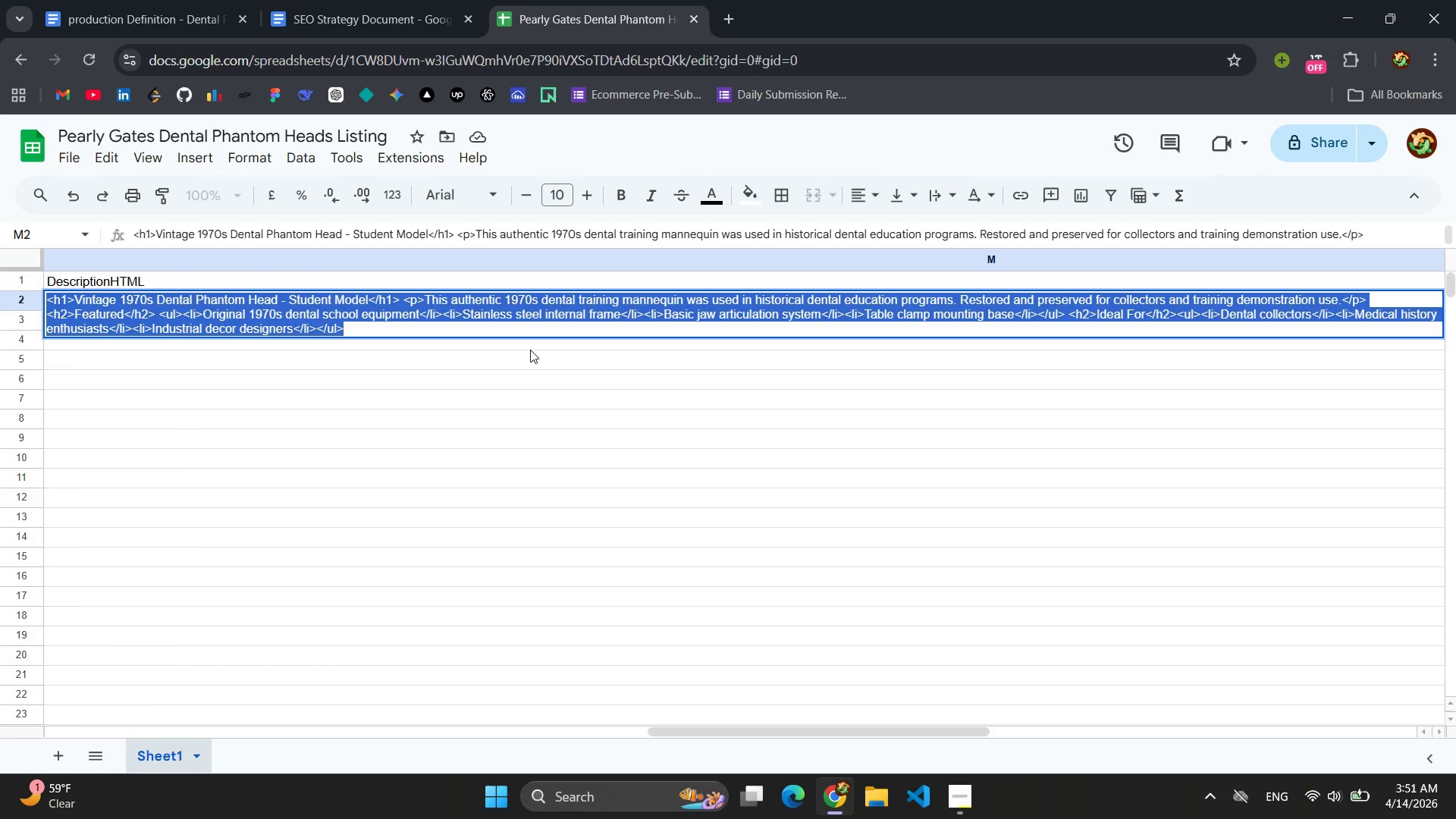 
left_click([532, 344])
 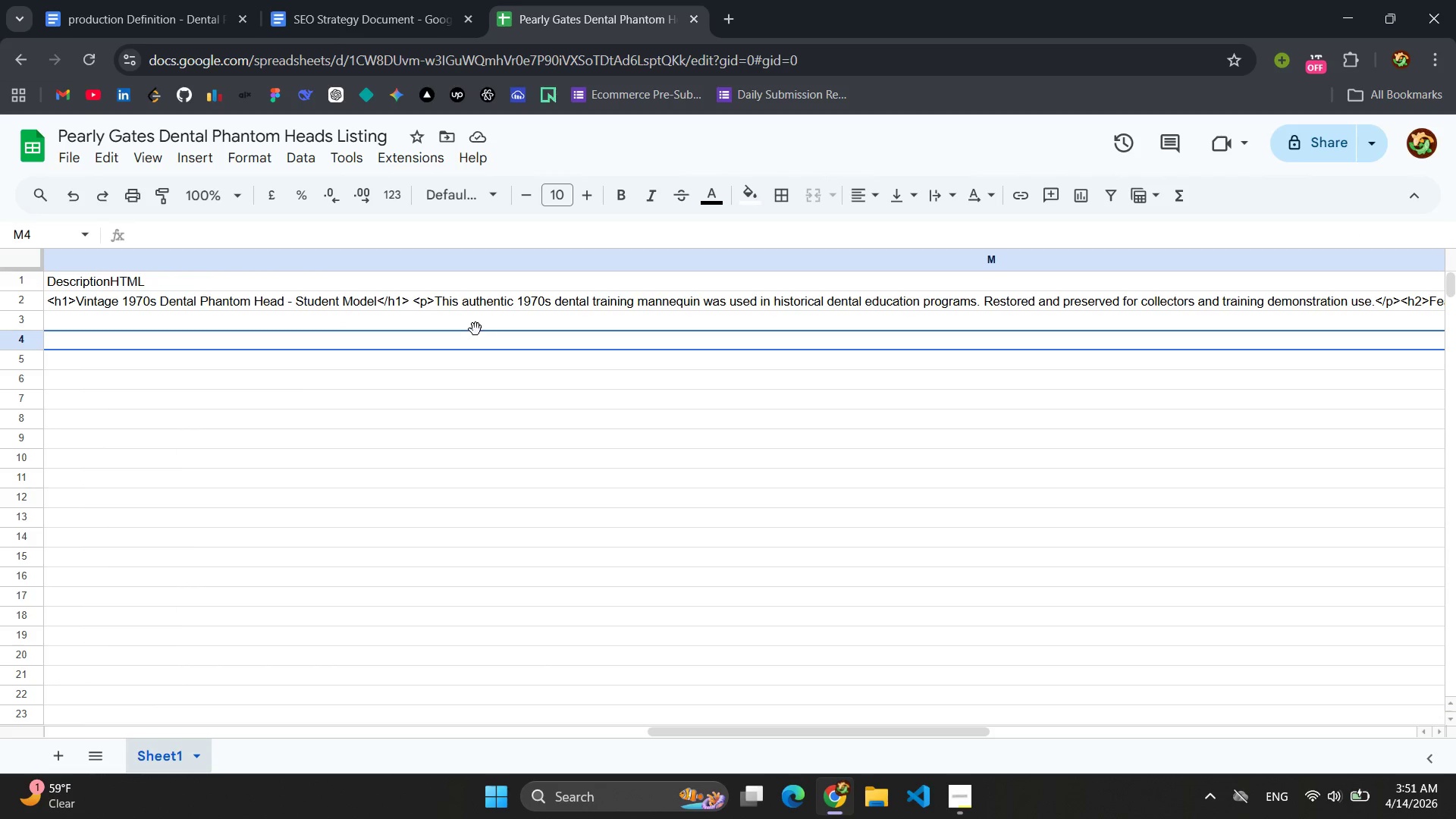 
left_click([475, 328])
 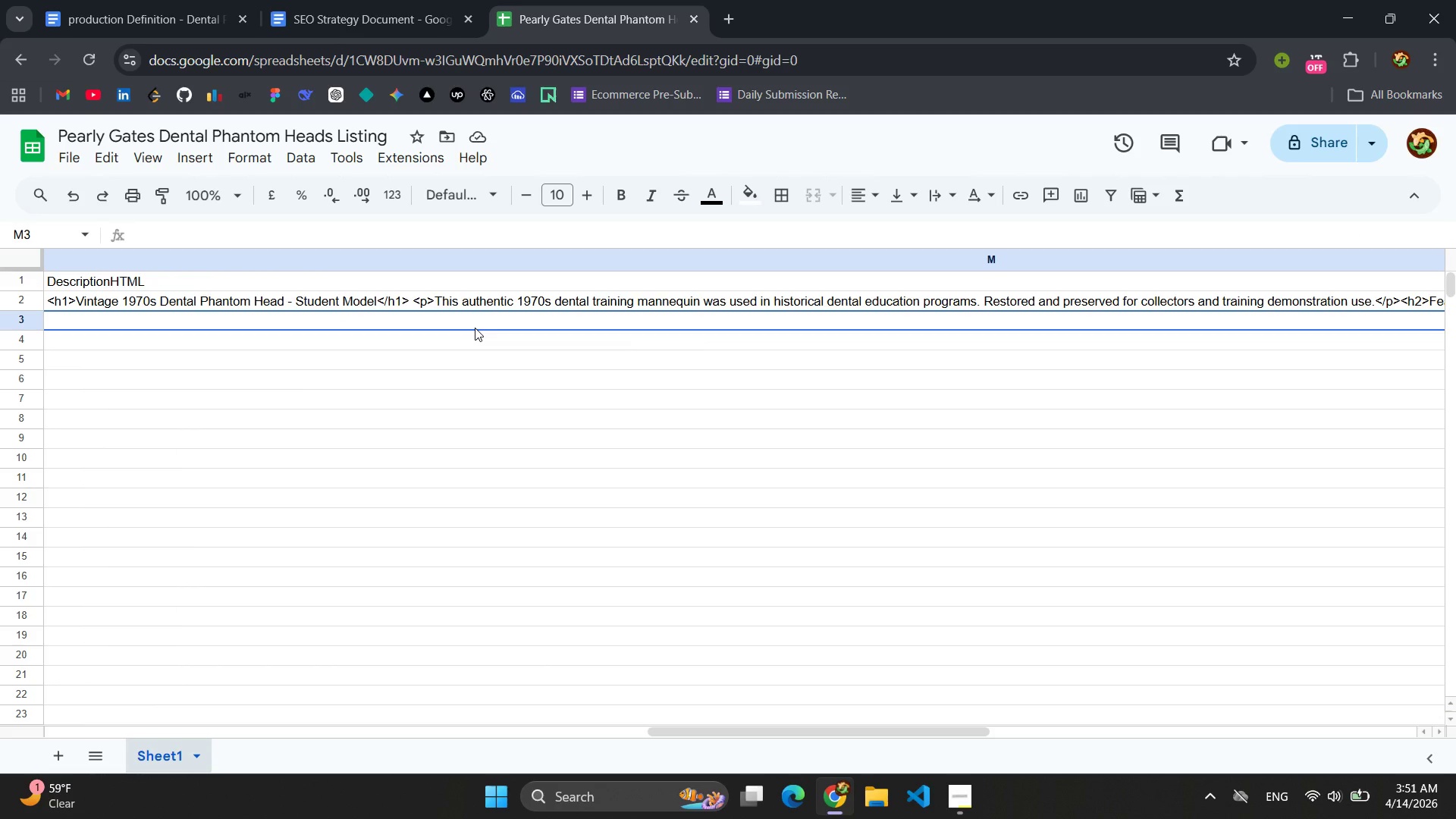 
key(Control+V)
 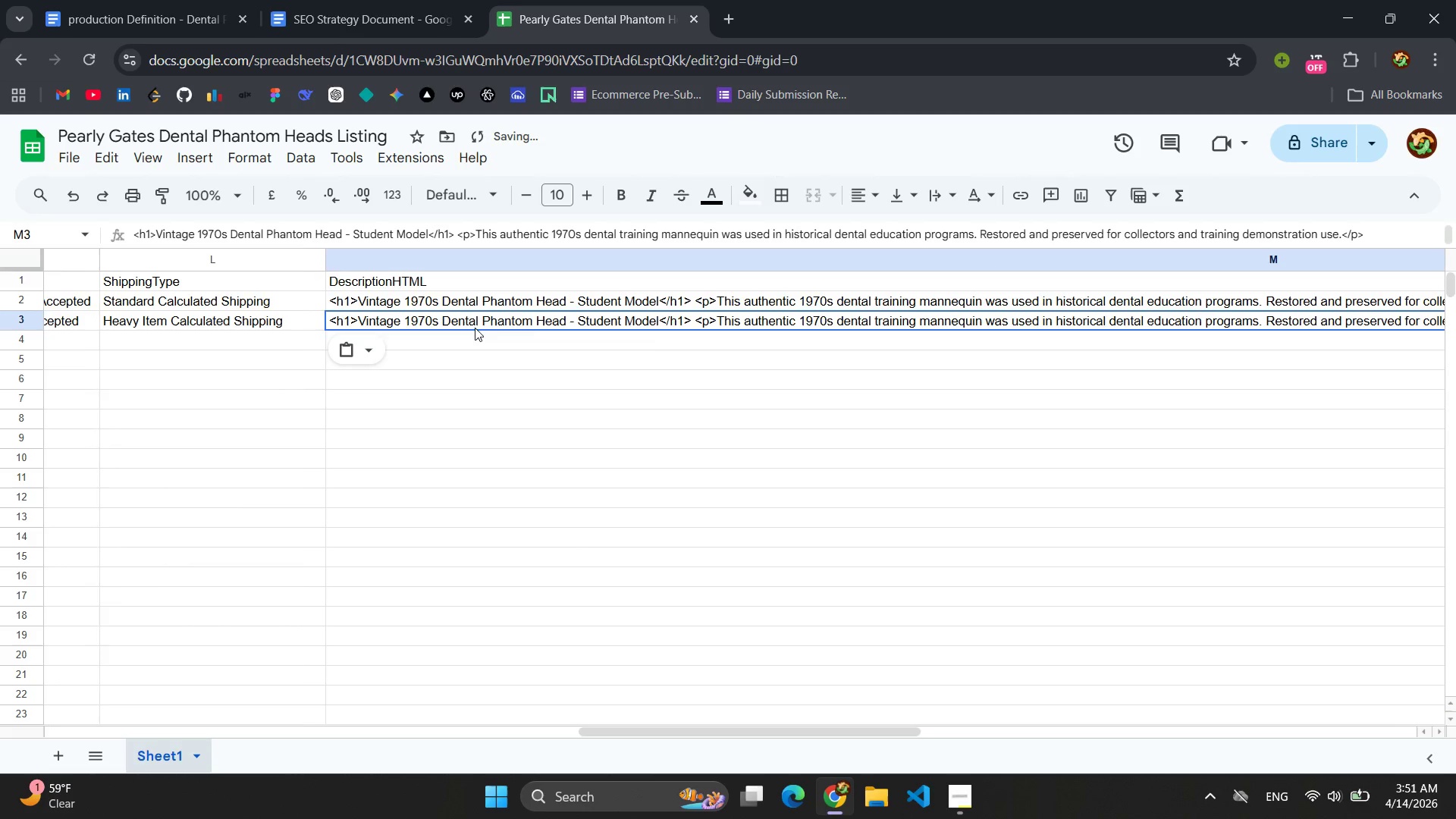 
left_click([538, 328])
 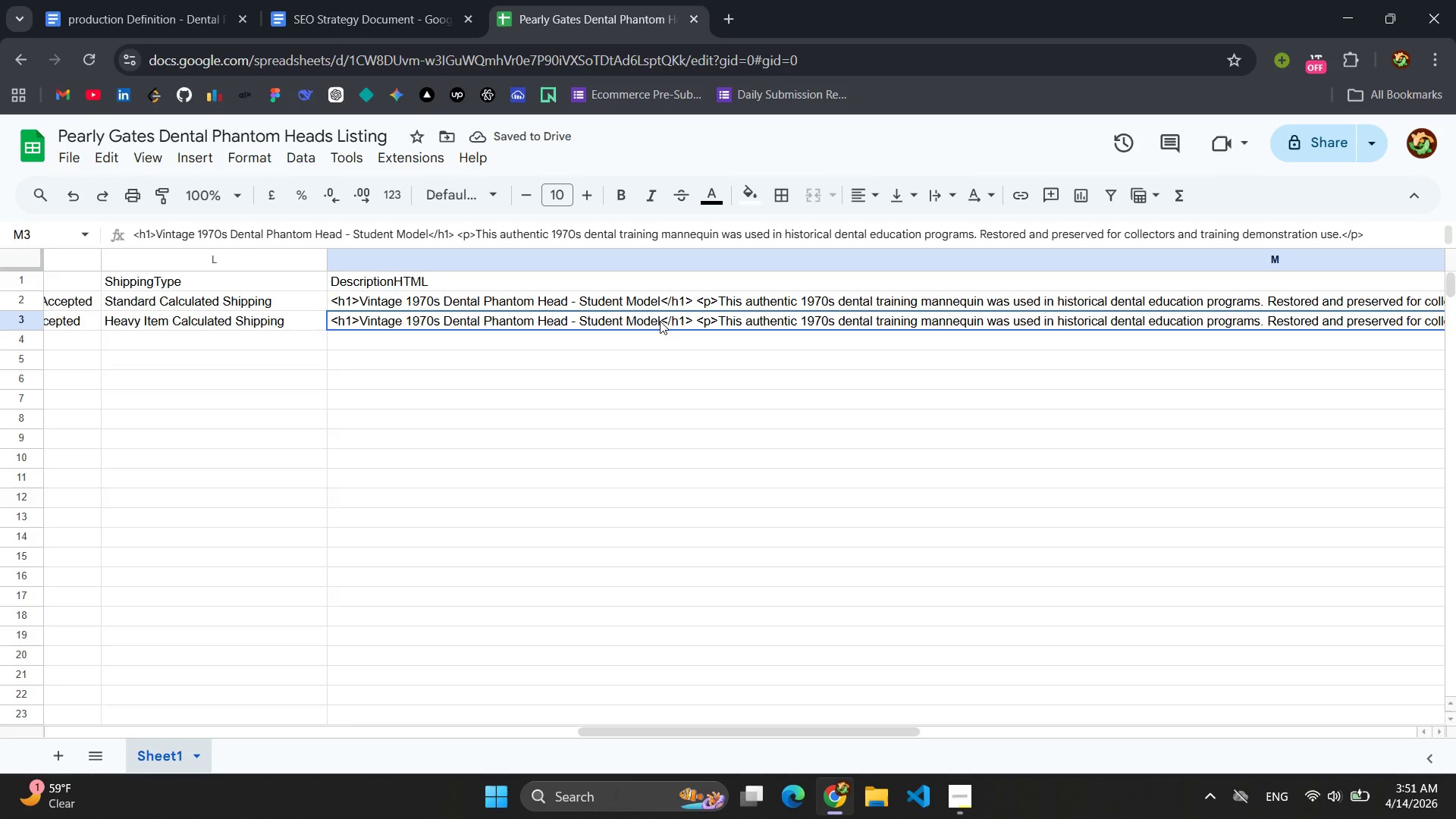 
double_click([660, 320])
 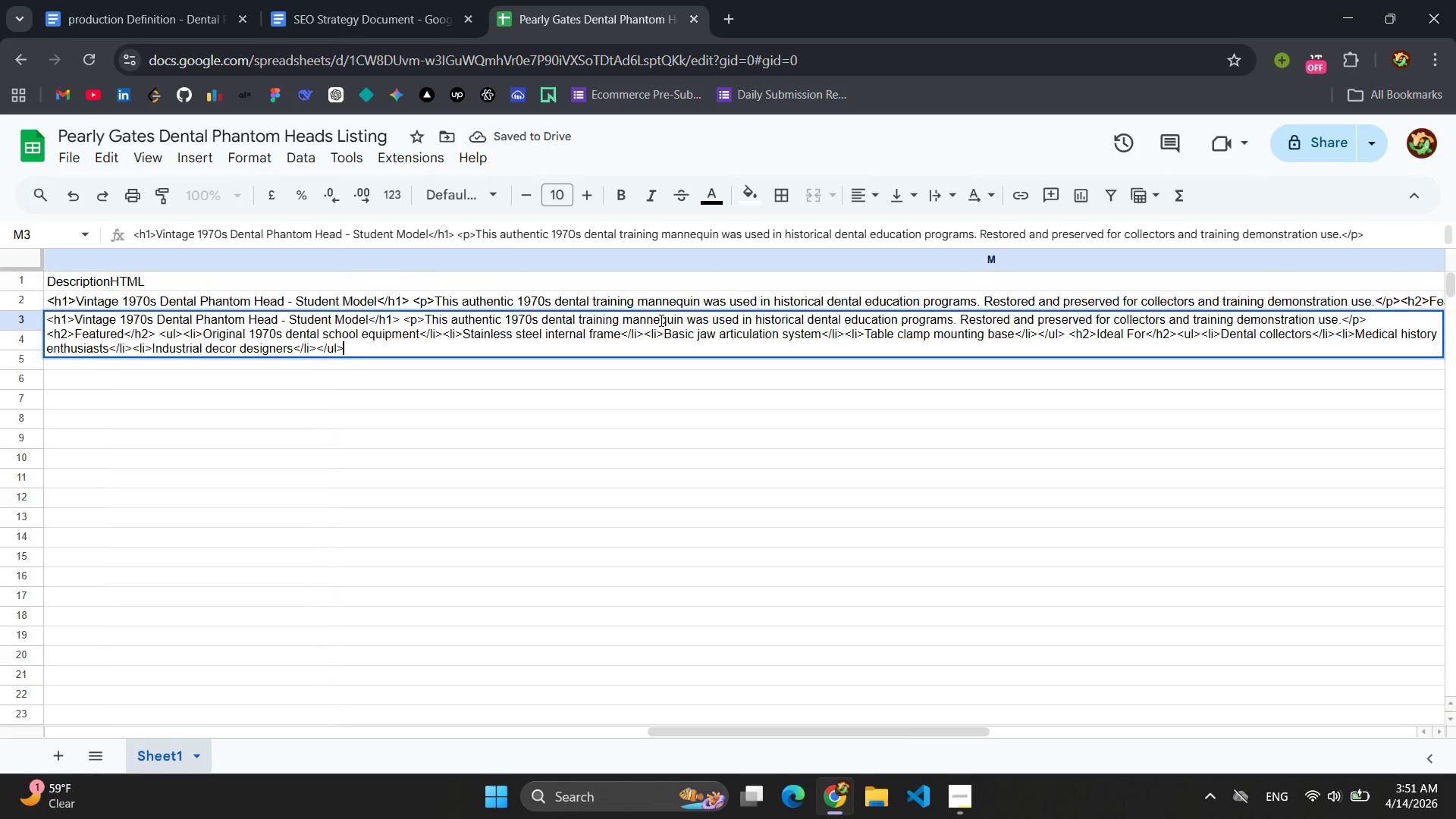 
triple_click([660, 320])
 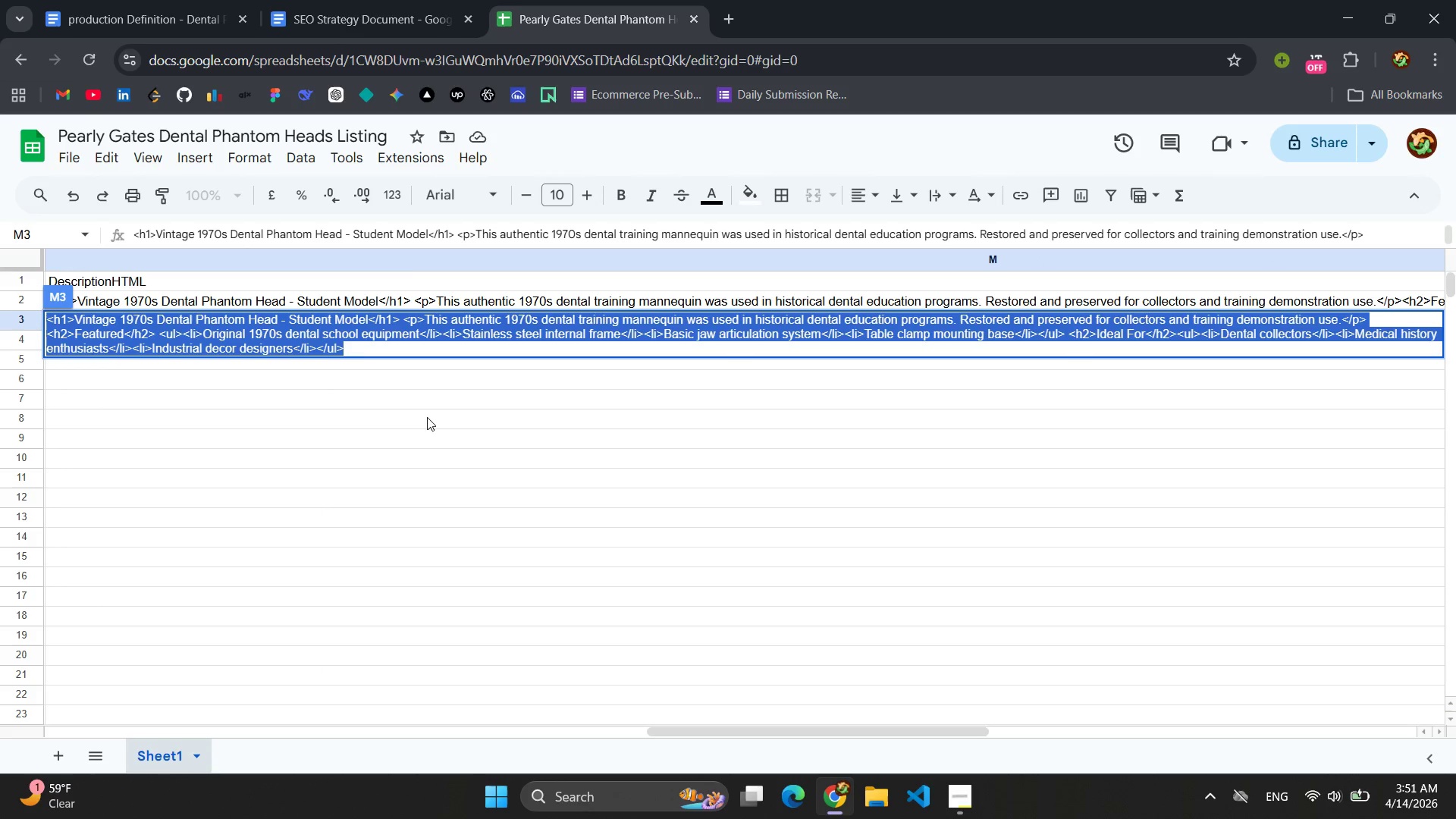 
wait(7.36)
 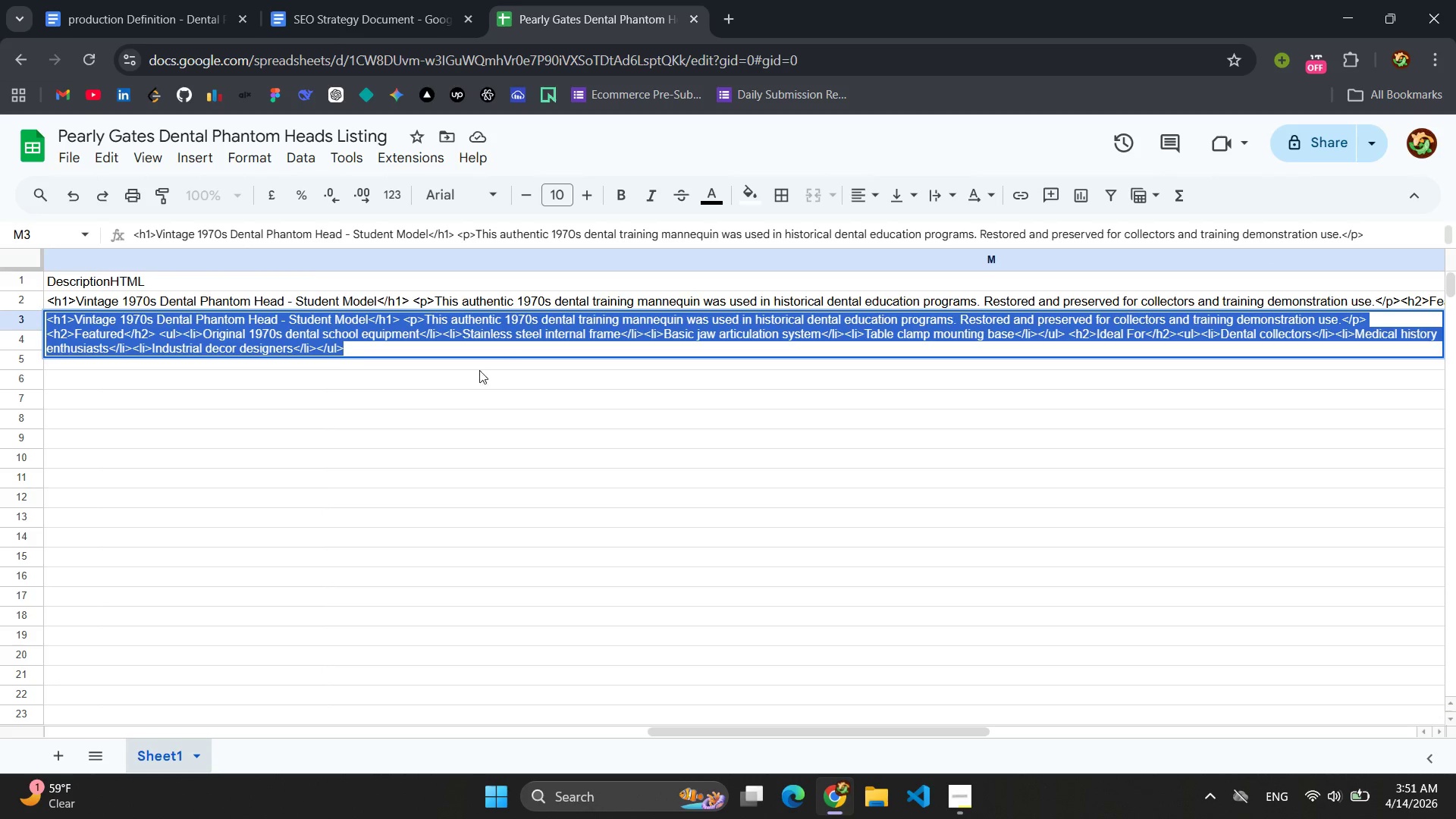 
double_click([321, 324])
 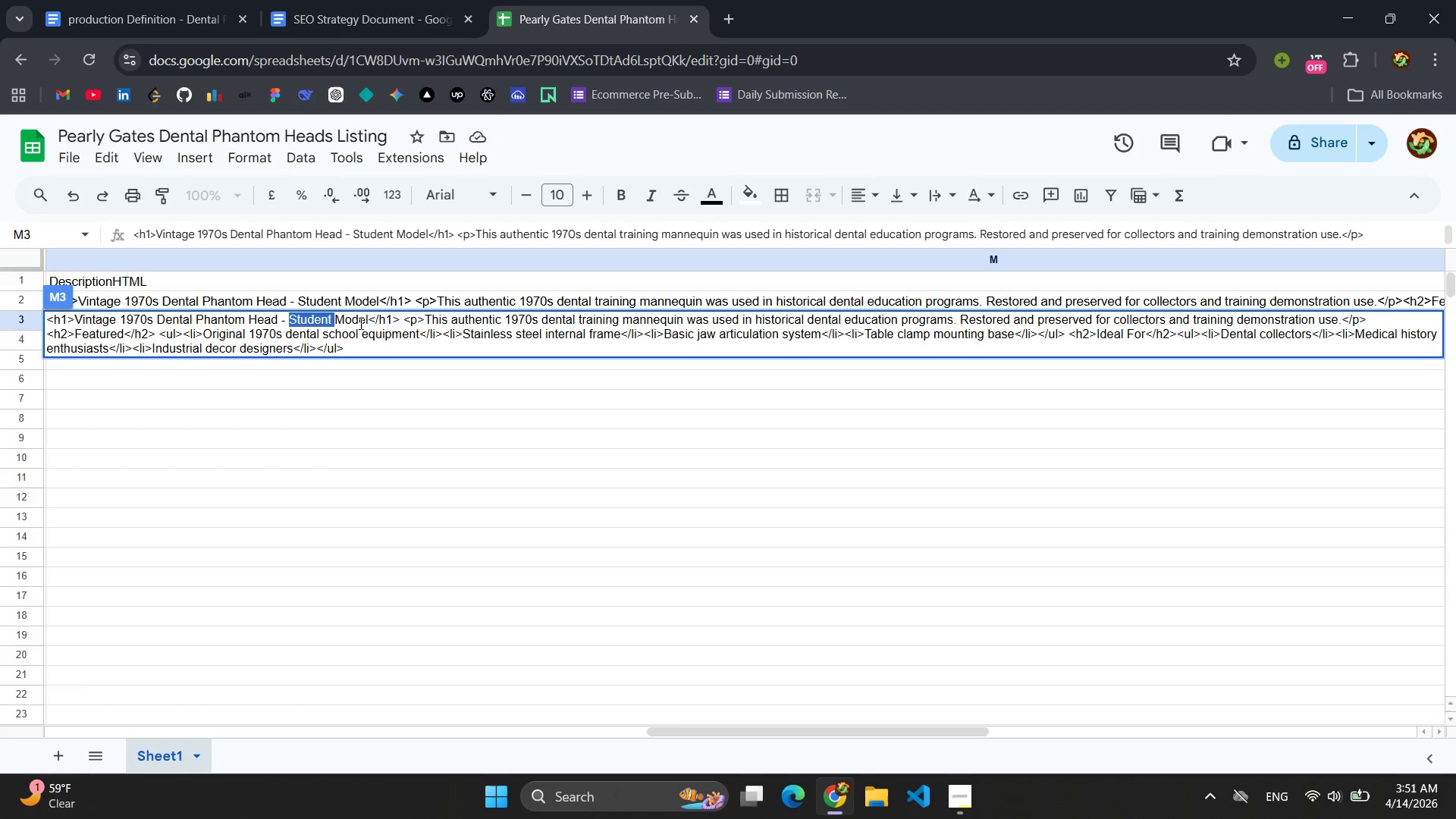 
left_click([366, 320])
 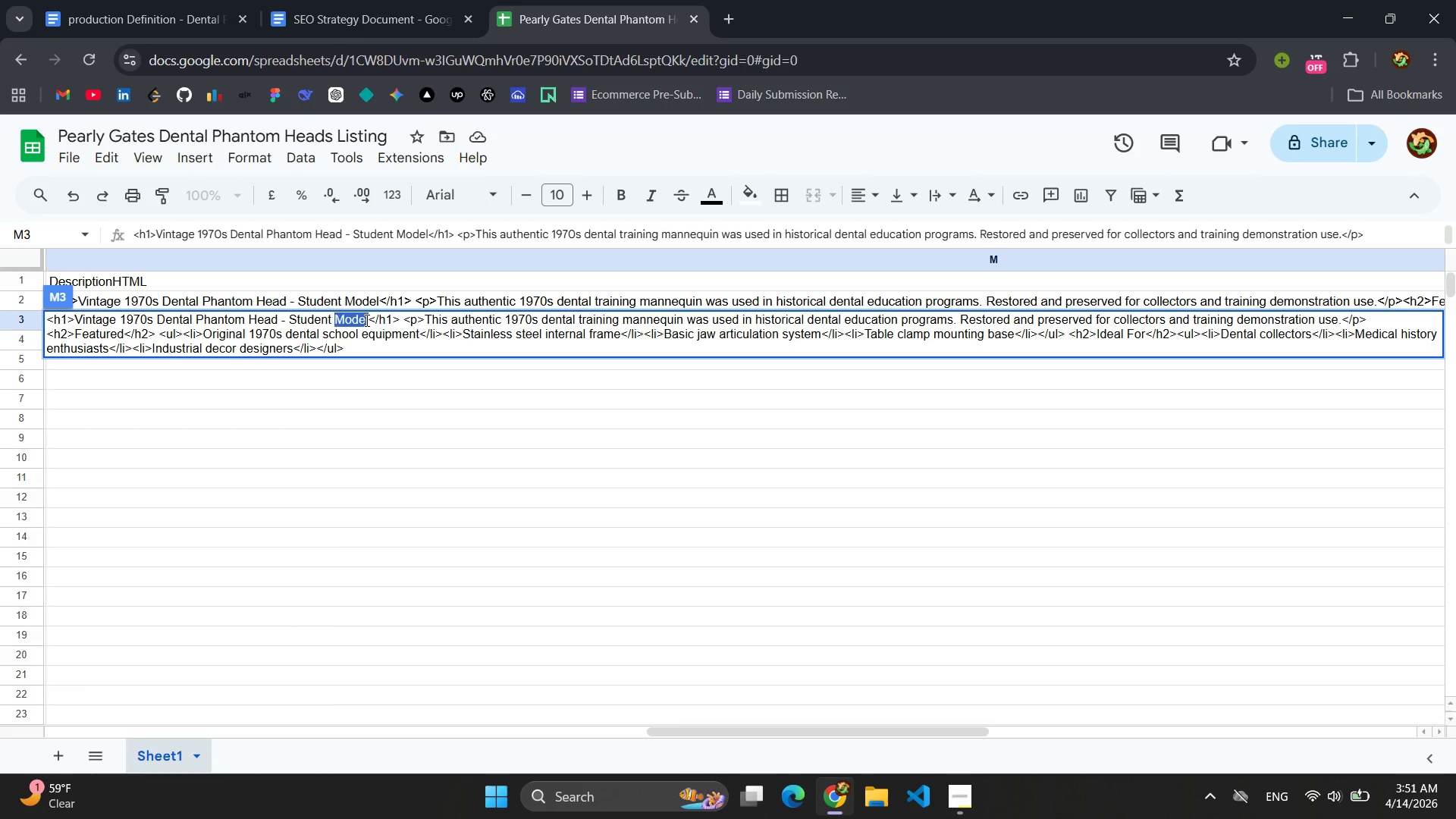 
left_click_drag(start_coordinate=[366, 320], to_coordinate=[94, 323])
 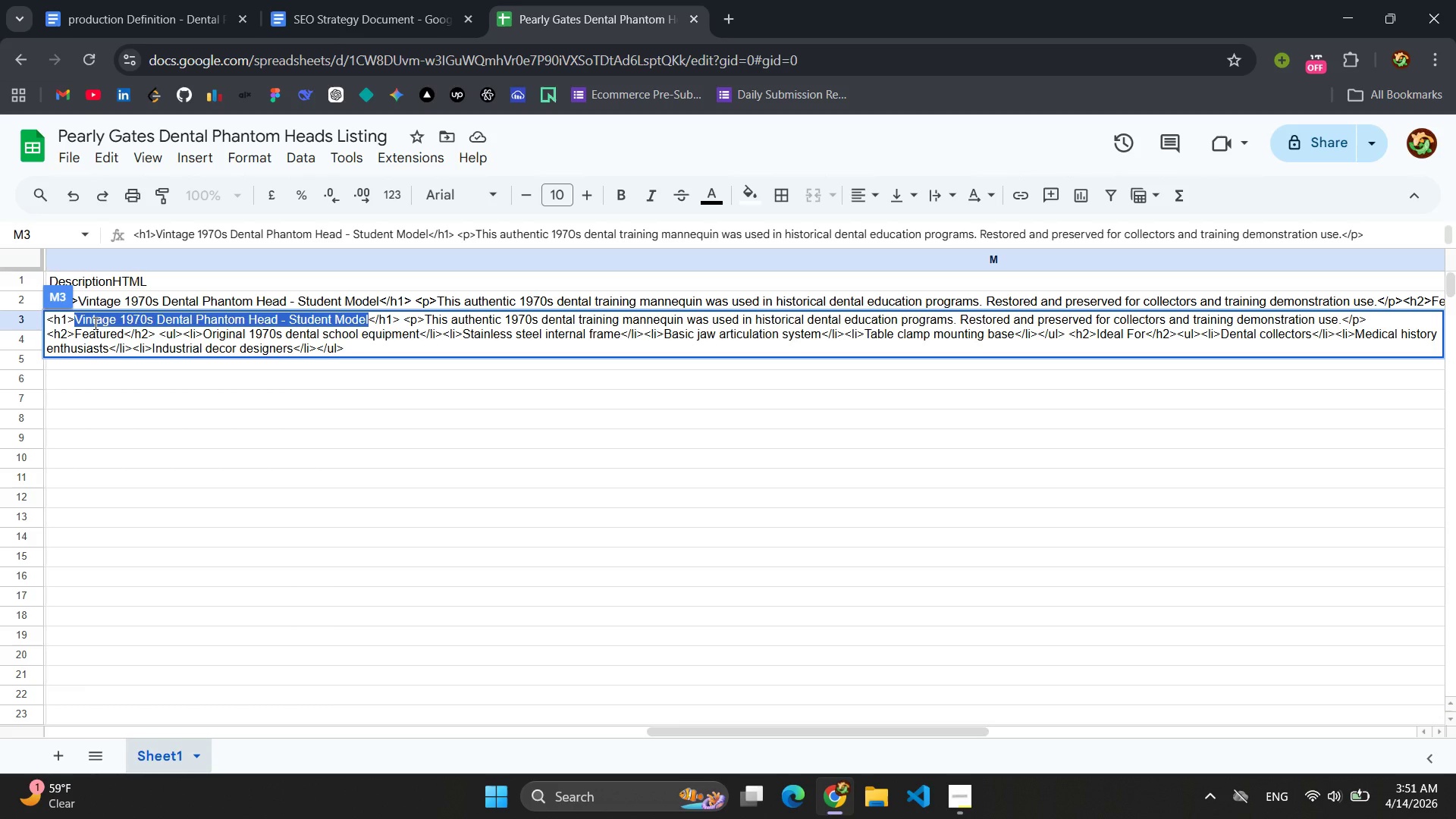 
type(Vintage 1970s Fully Articulated Dental Phantom Head)
 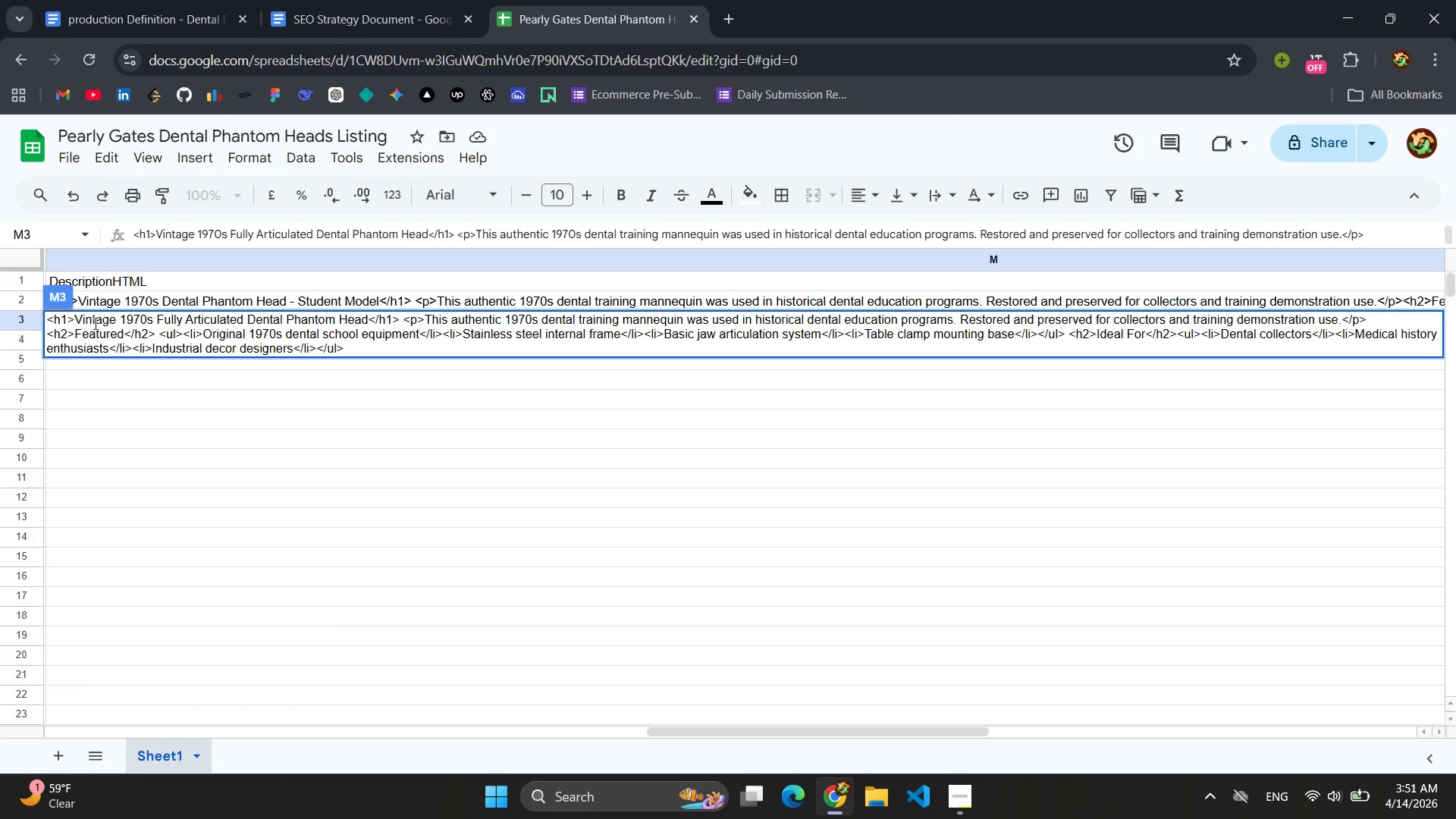 
wait(19.78)
 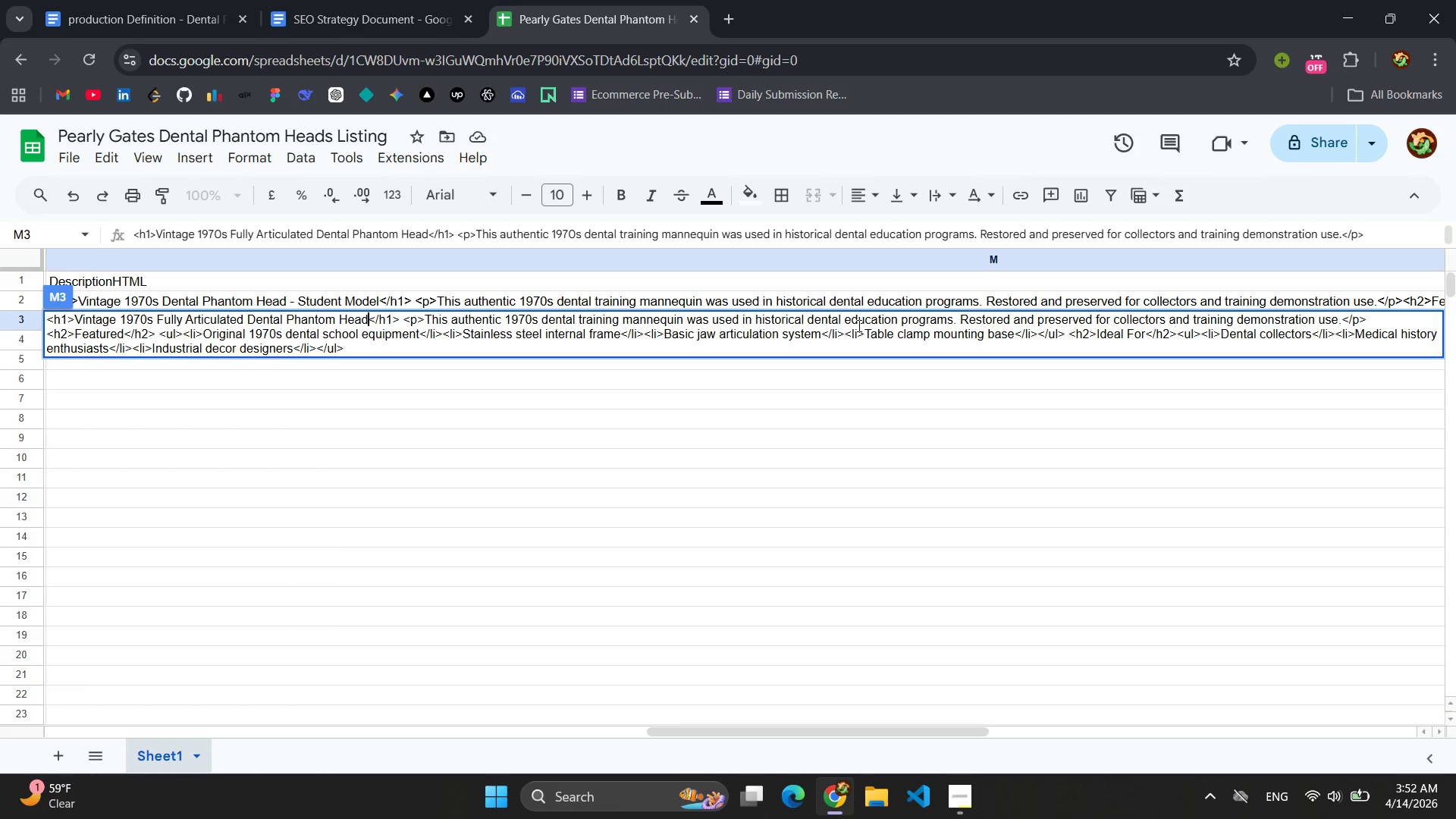 
left_click_drag(start_coordinate=[1340, 322], to_coordinate=[426, 320])
 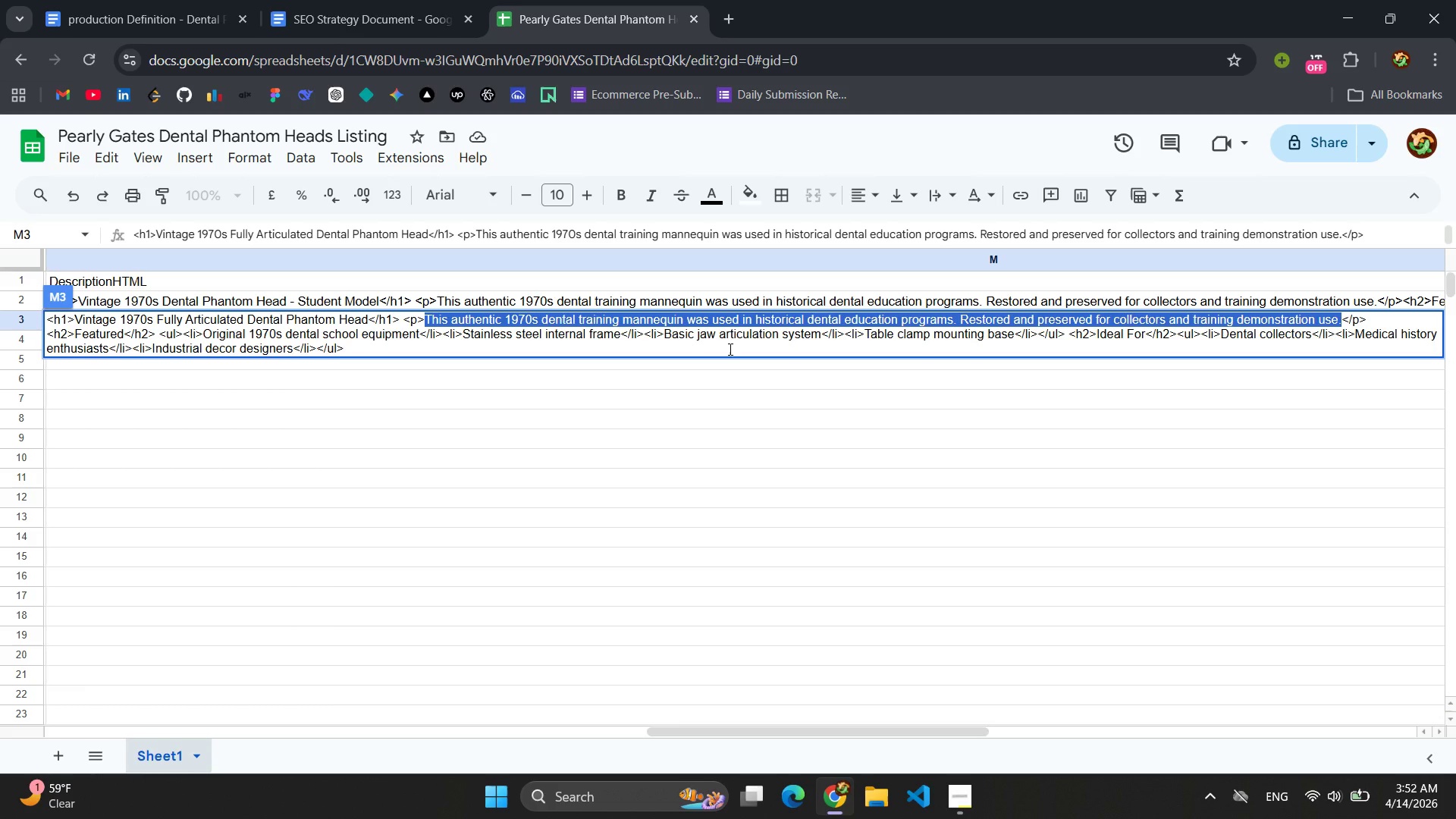 
type(Peod)
key(Backspace)
key(Backspace)
key(Backspace)
type(roe)
key(Backspace)
key(Backspace)
type(fe)
key(Backspace)
key(Backspace)
type(ofessional )
key(Backspace)
type(-grade dental training mannequin designed for advac)
key(Backspace)
type(nced dental simulation trin)
key(Backspace)
type(aing)
key(Backspace)
key(Backspace)
type(nn)
key(Backspace)
type(ing in institutional environments.)
 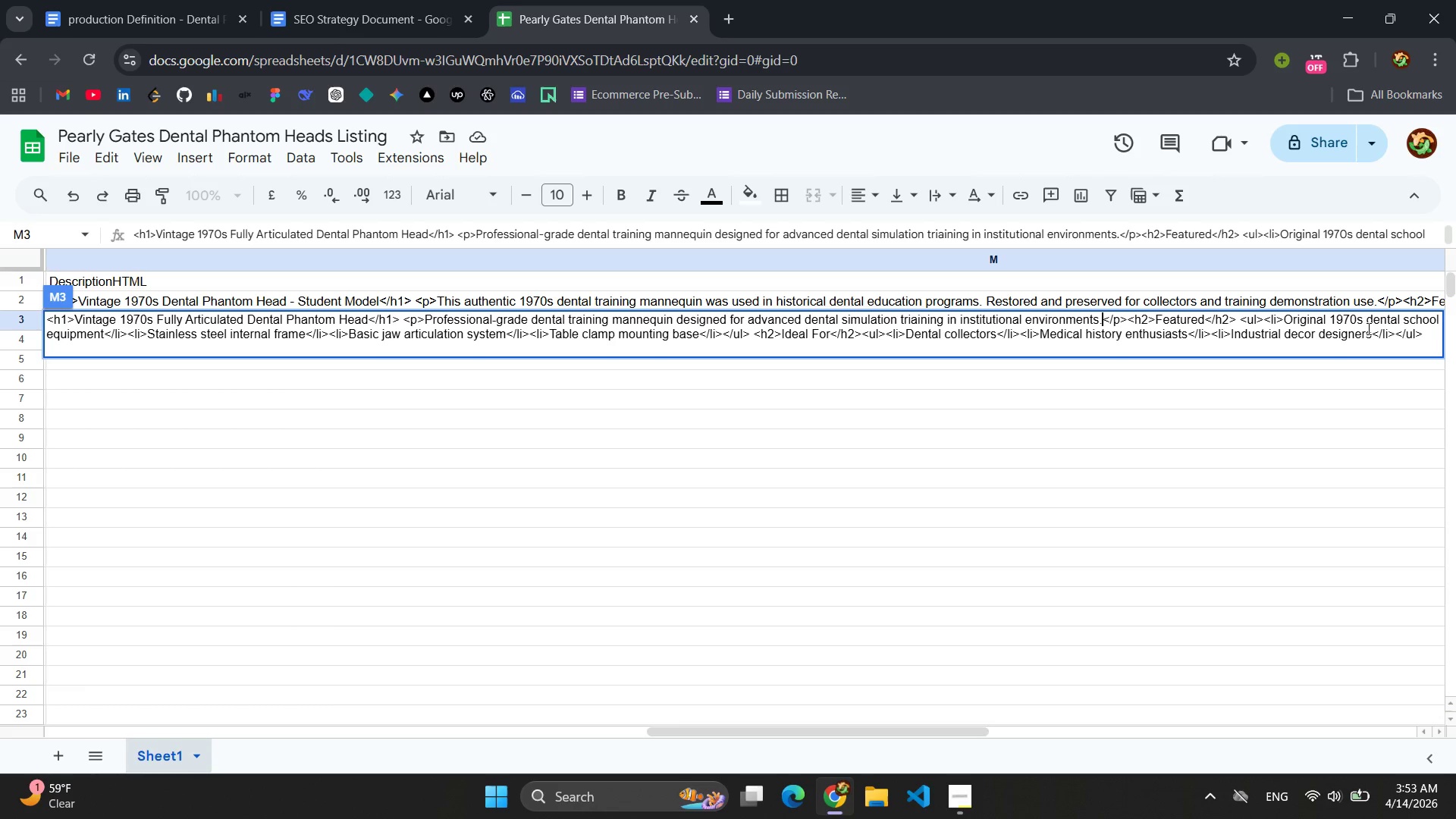 
wait(15.58)
 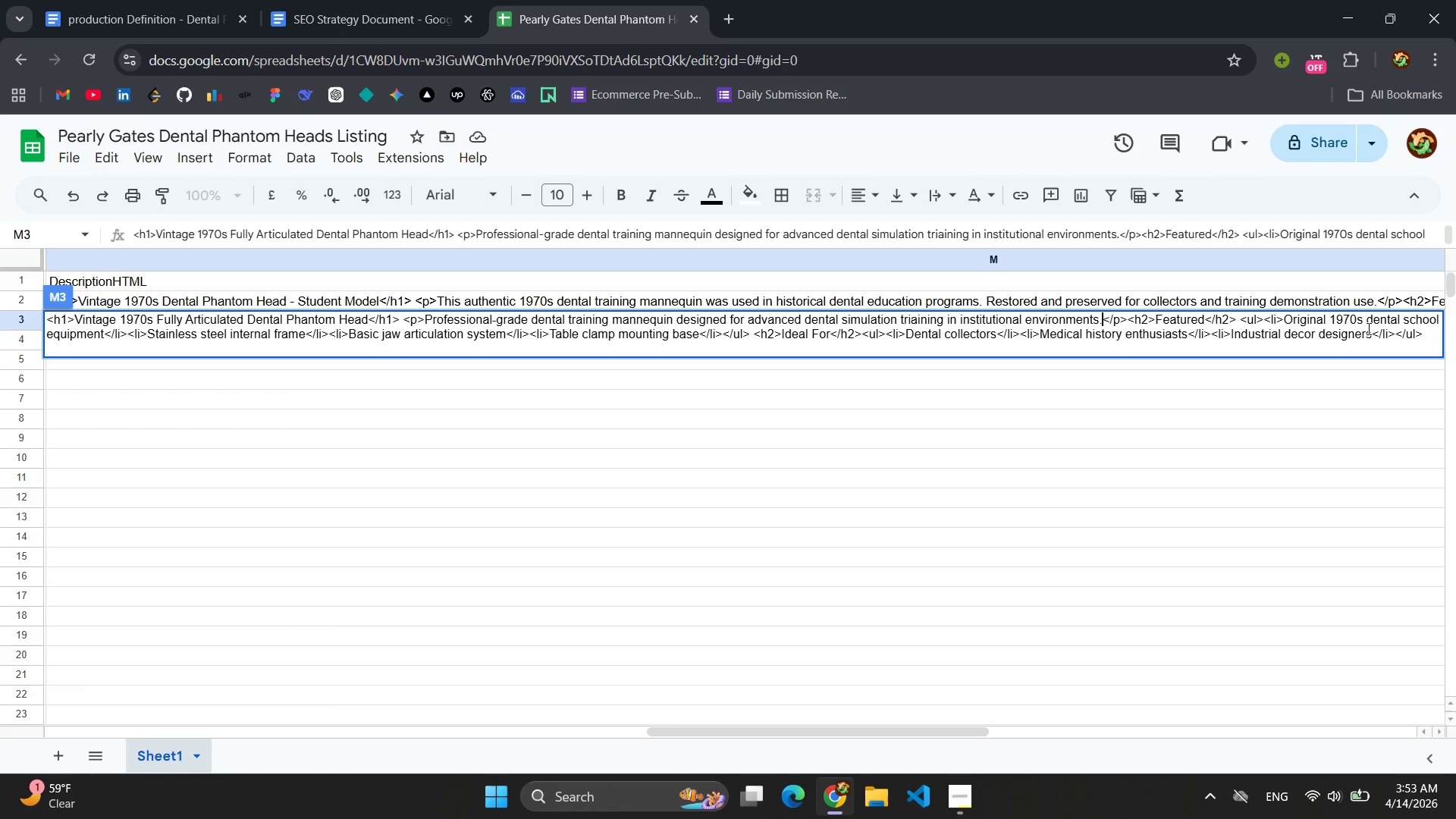 
left_click_drag(start_coordinate=[105, 335], to_coordinate=[1284, 325])
 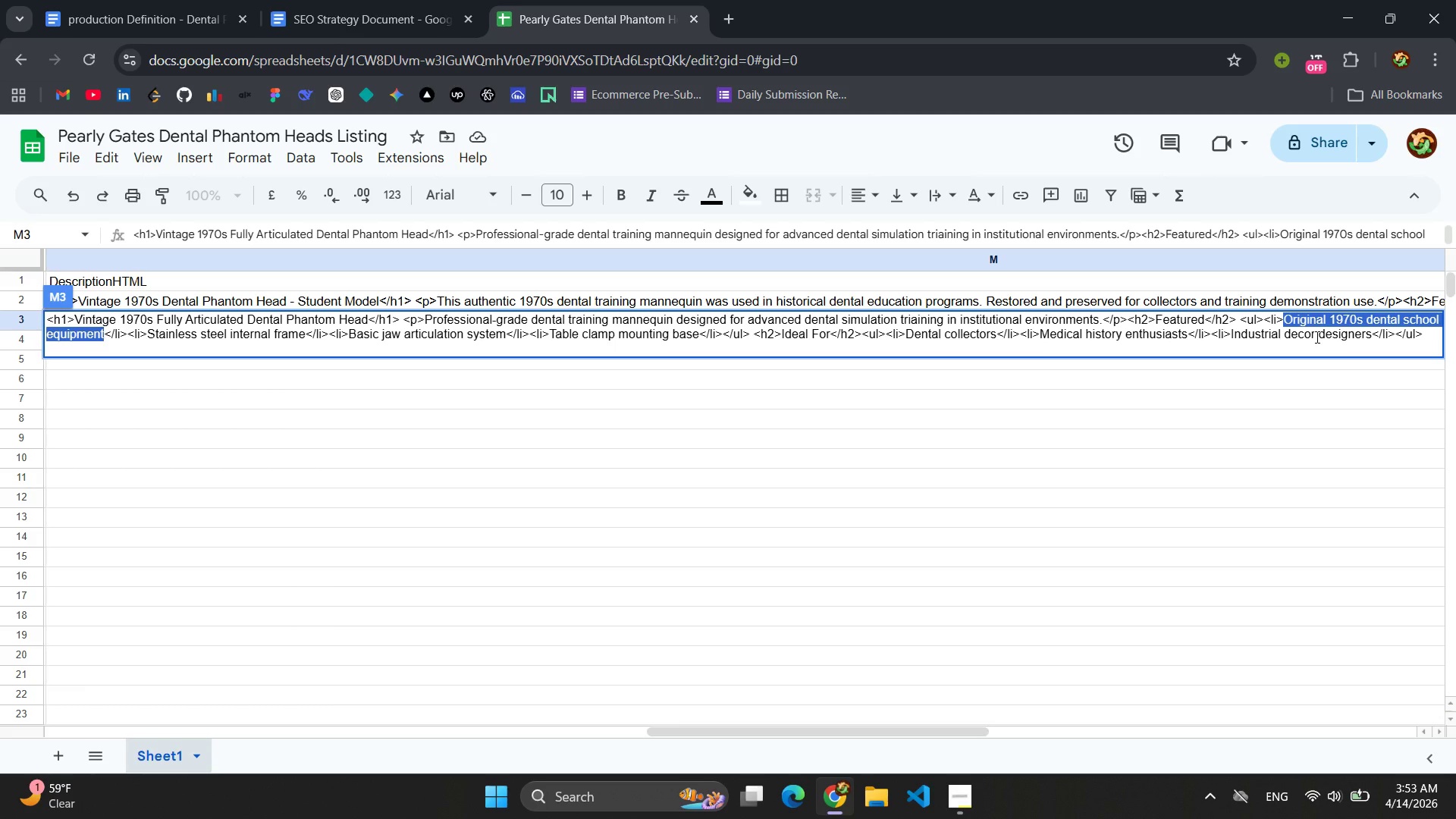 
type(Full Jaw )
key(Backspace)
key(Backspace)
key(Backspace)
key(Backspace)
type(jaw articulation ss)
key(Backspace)
type(ystems)
 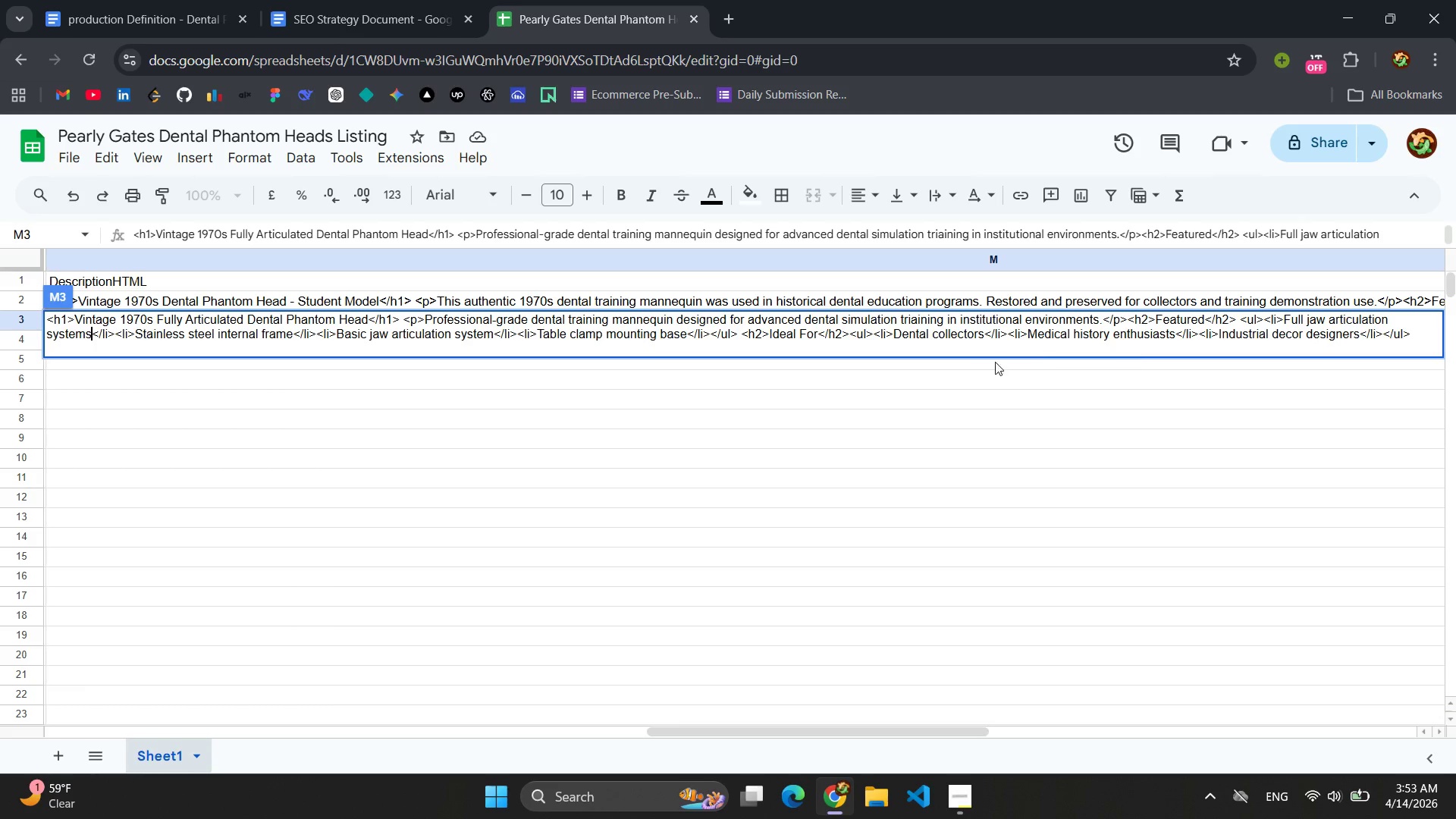 
wait(7.38)
 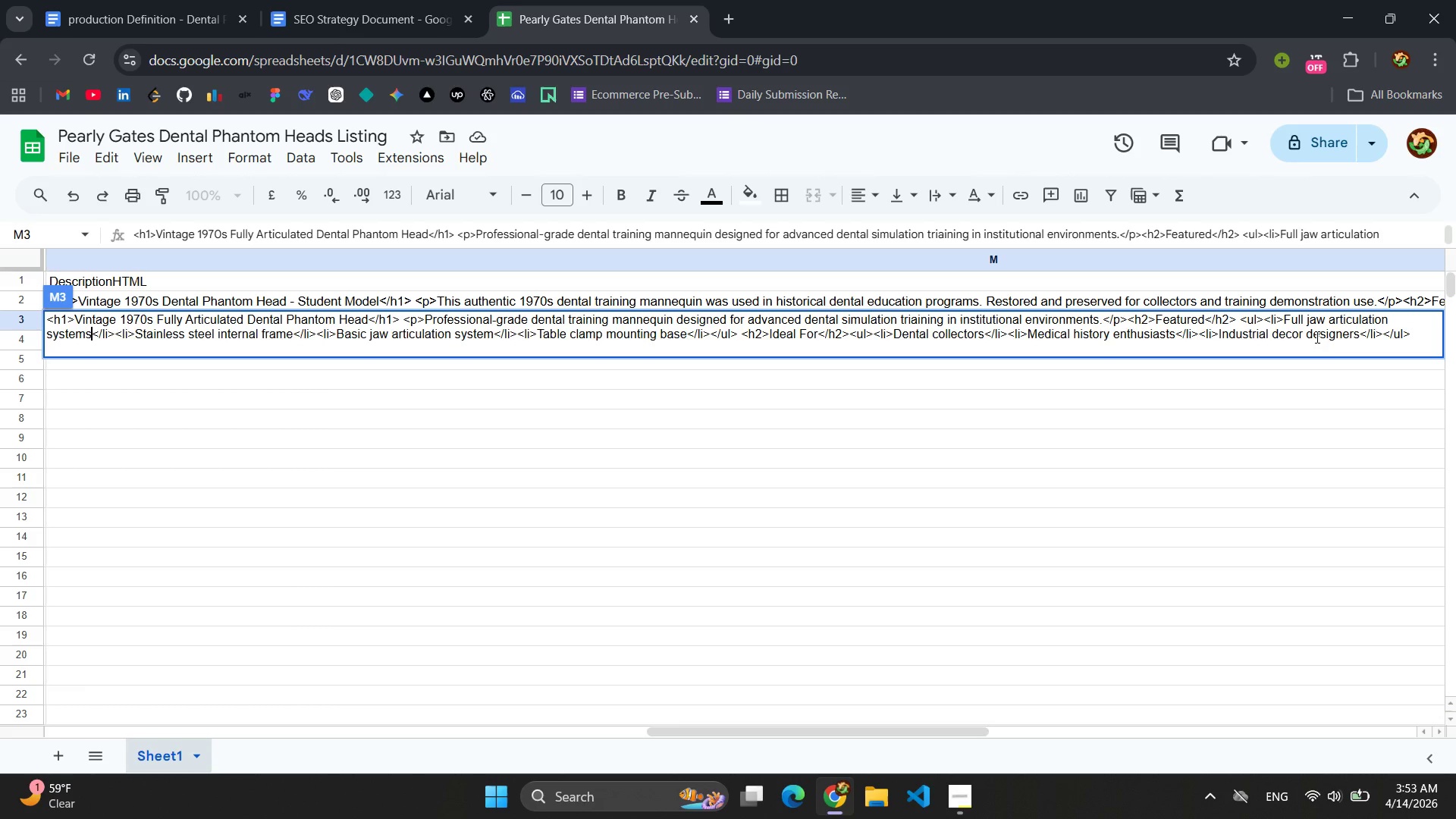 
left_click_drag(start_coordinate=[292, 334], to_coordinate=[137, 338])
 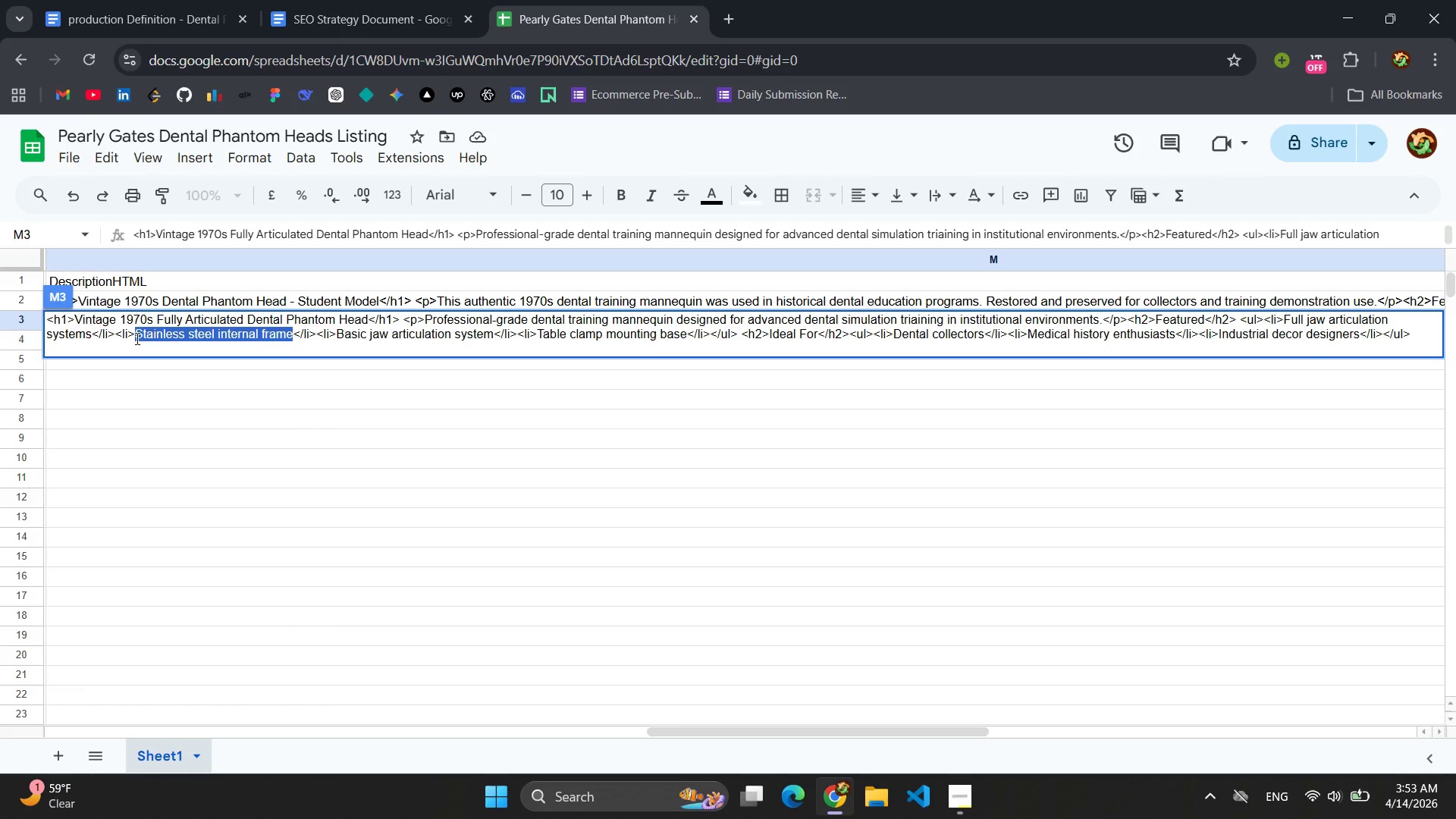 
type(Neck pivot movement)
 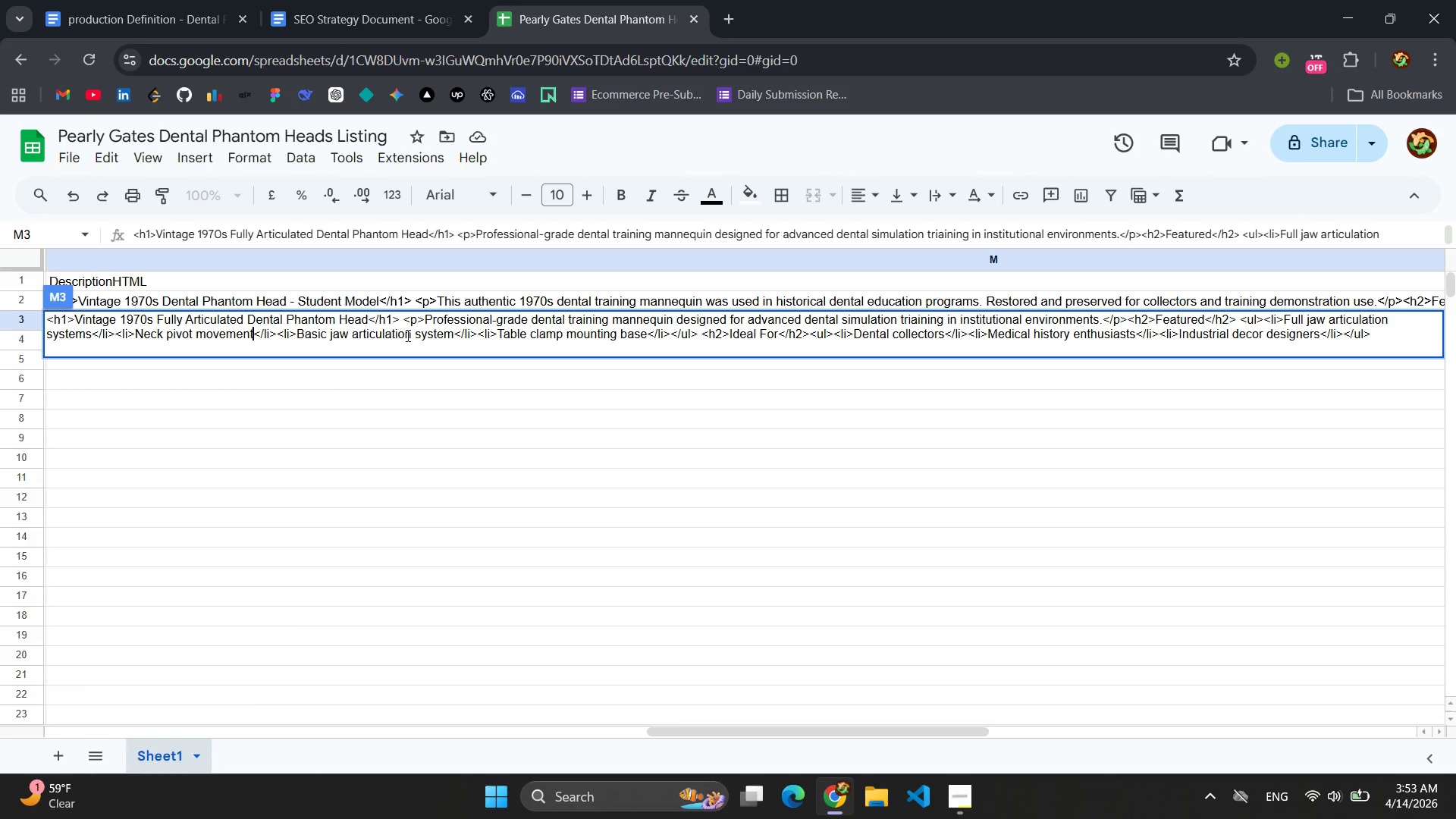 
wait(5.59)
 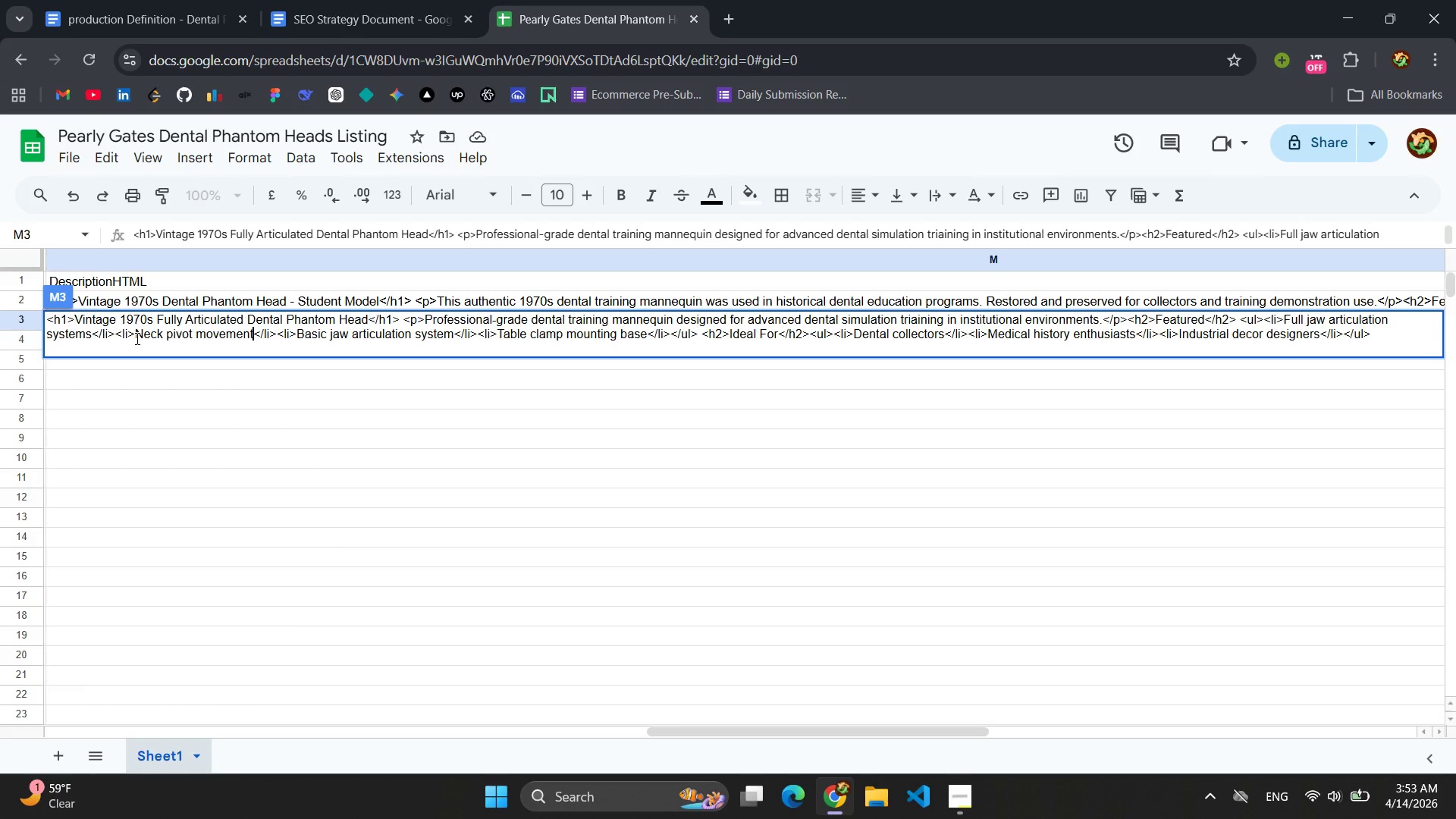 
left_click_drag(start_coordinate=[452, 335], to_coordinate=[300, 337])
 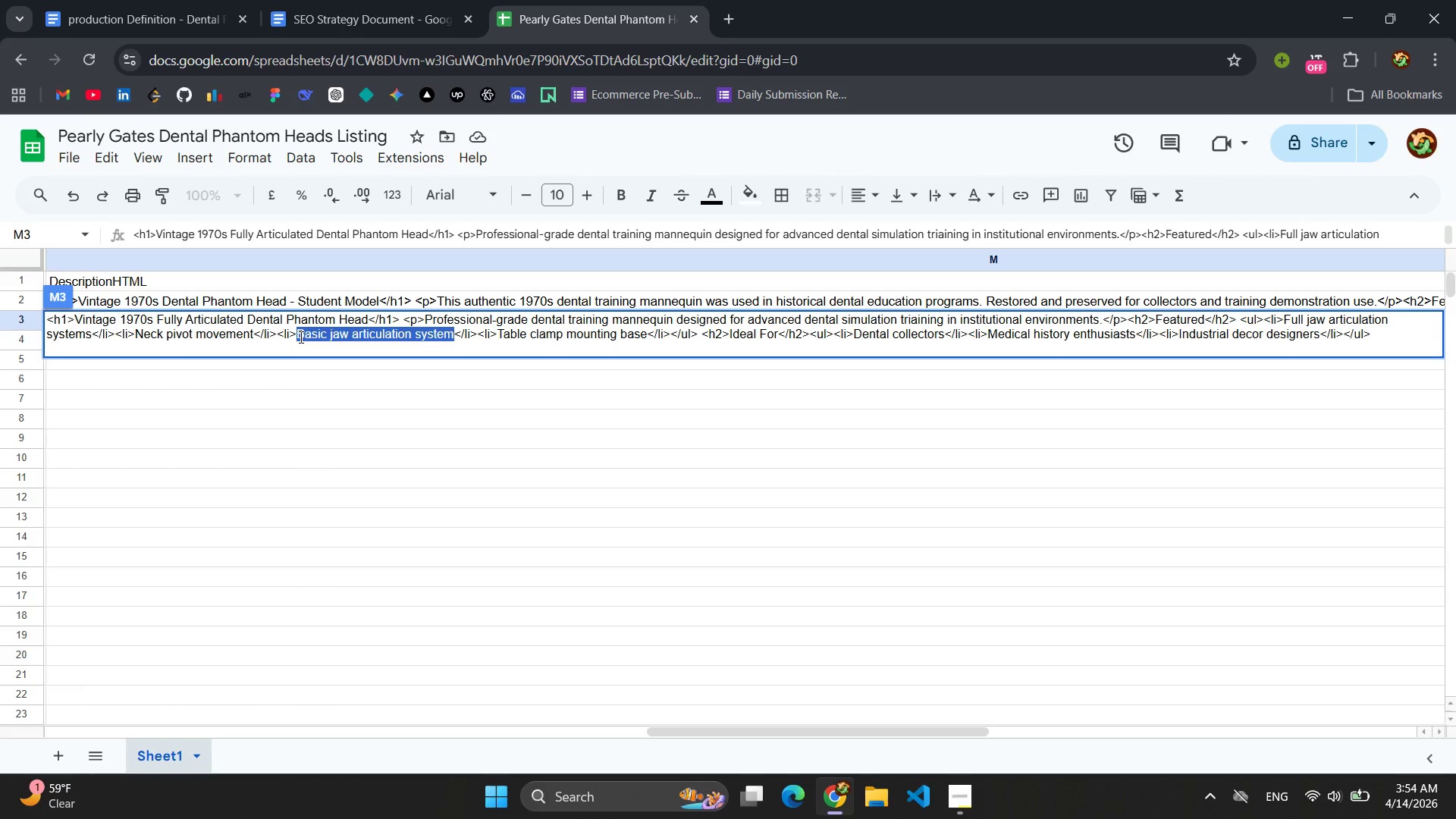 
type(Adjec)
key(Backspace)
key(Backspace)
type(ustable )
 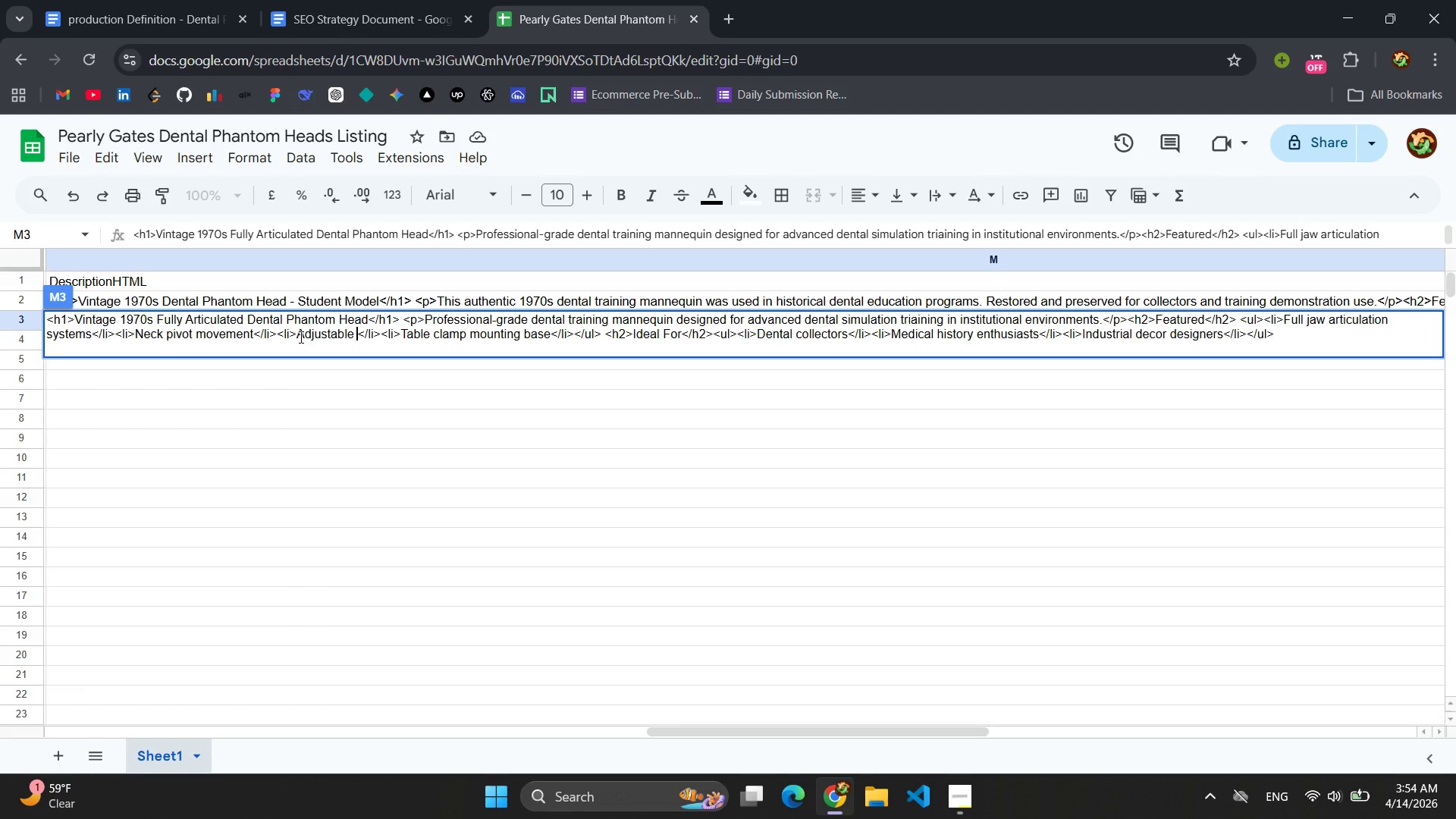 
type(occulusion simulation s)
key(Backspace)
key(Backspace)
type(s)
 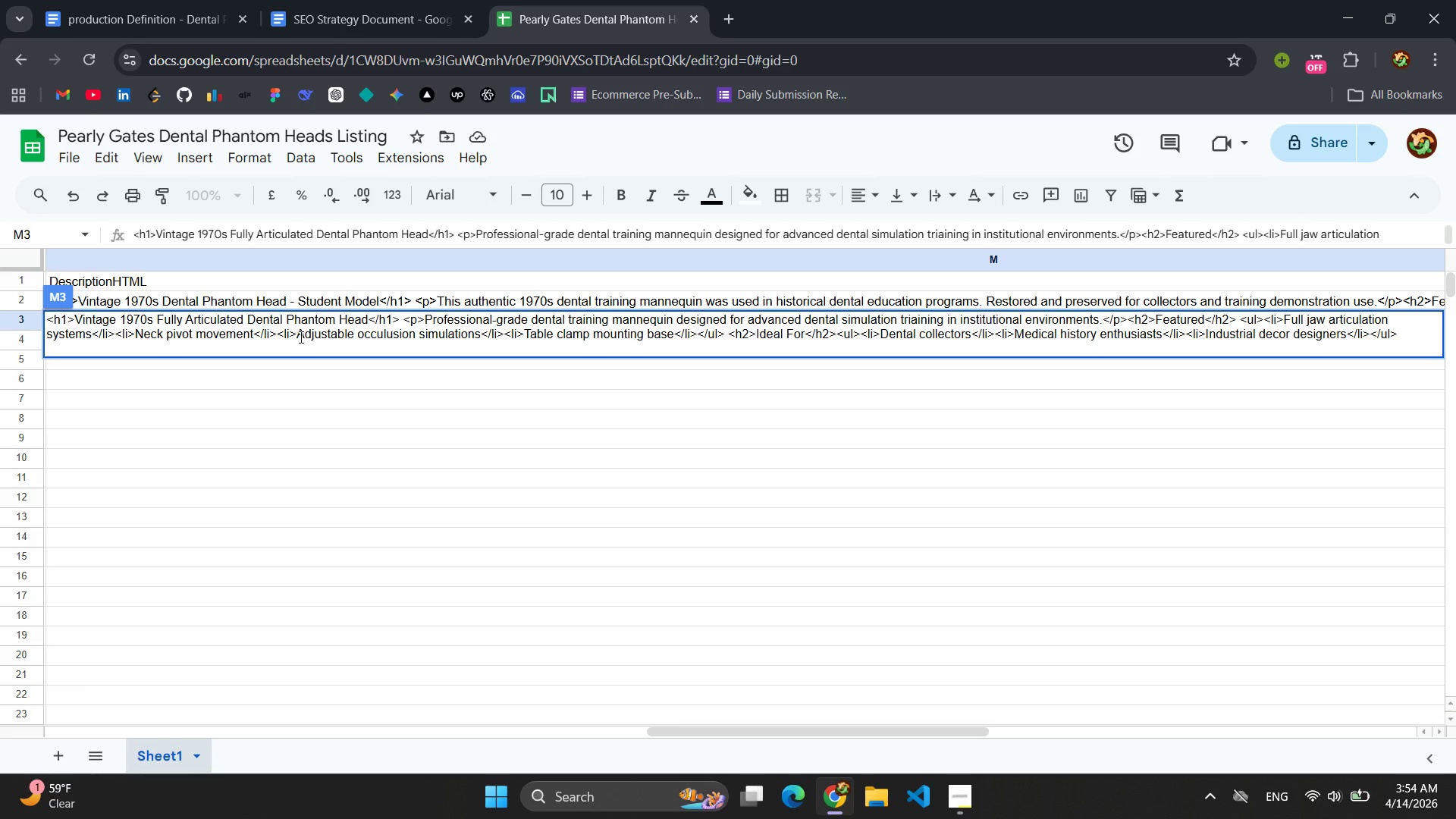 
wait(7.73)
 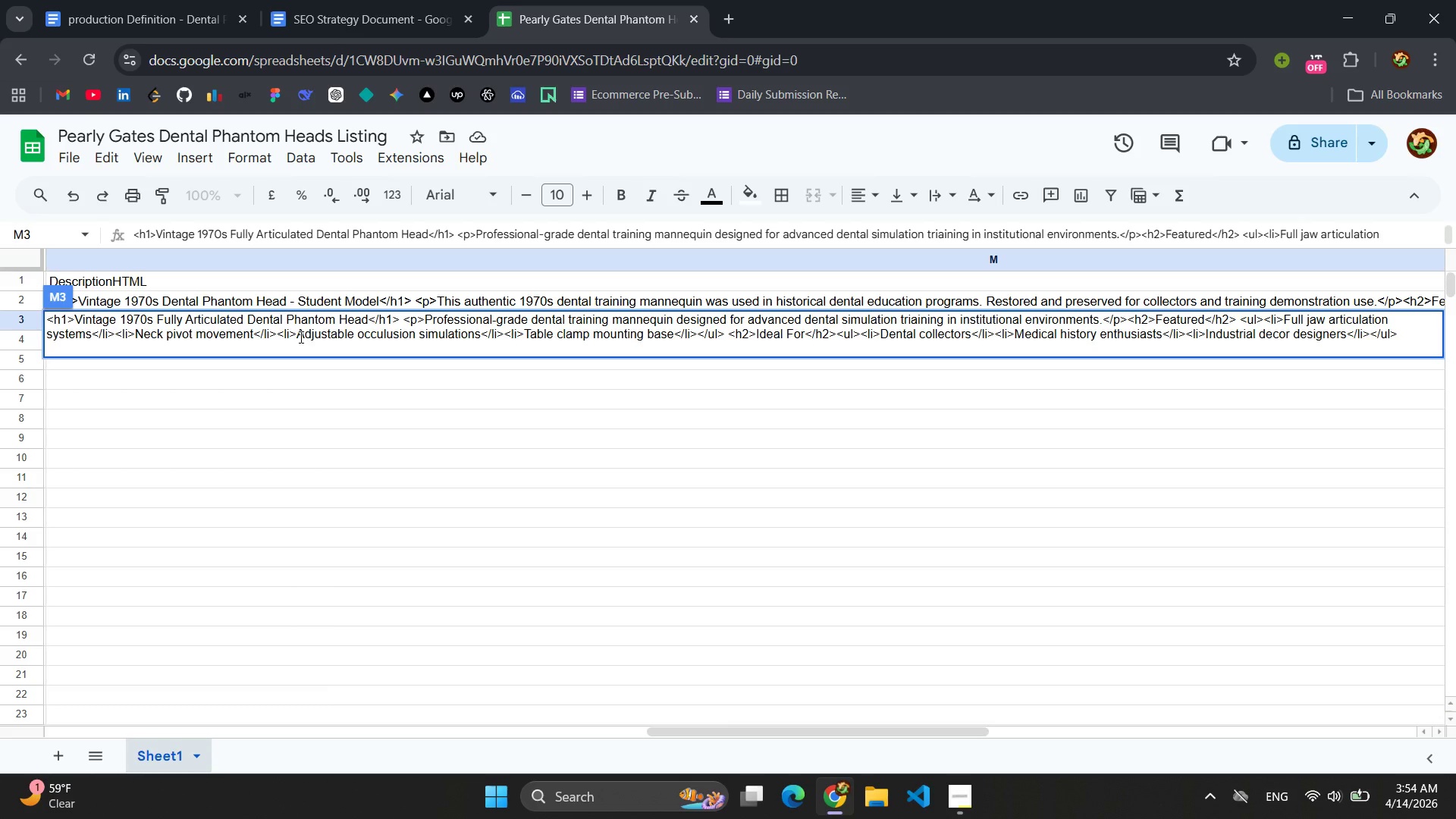 
left_click_drag(start_coordinate=[675, 334], to_coordinate=[524, 336])
 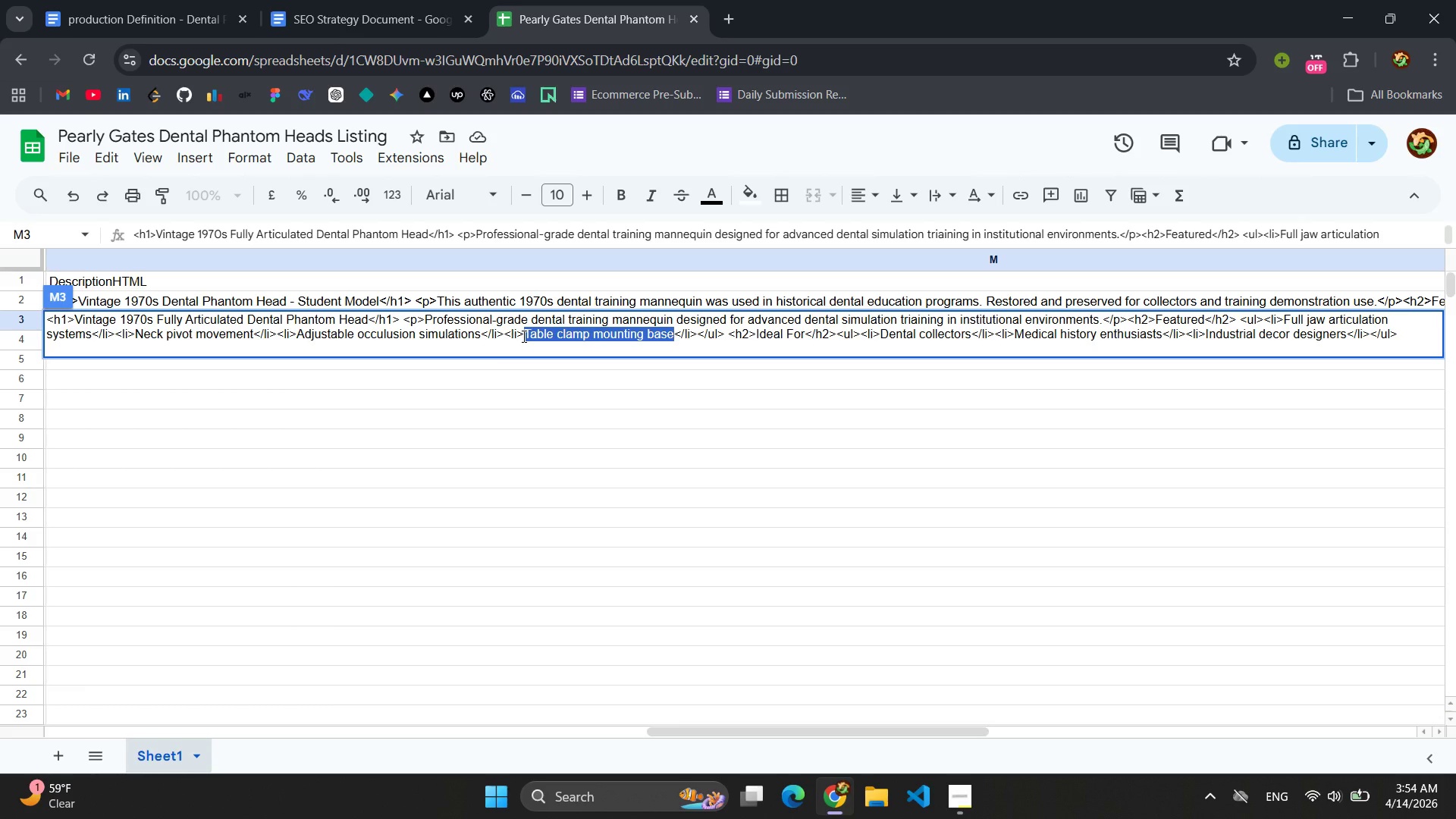 
type(Heavy-duty stainless steel frea)
key(Backspace)
key(Backspace)
type(ame)
 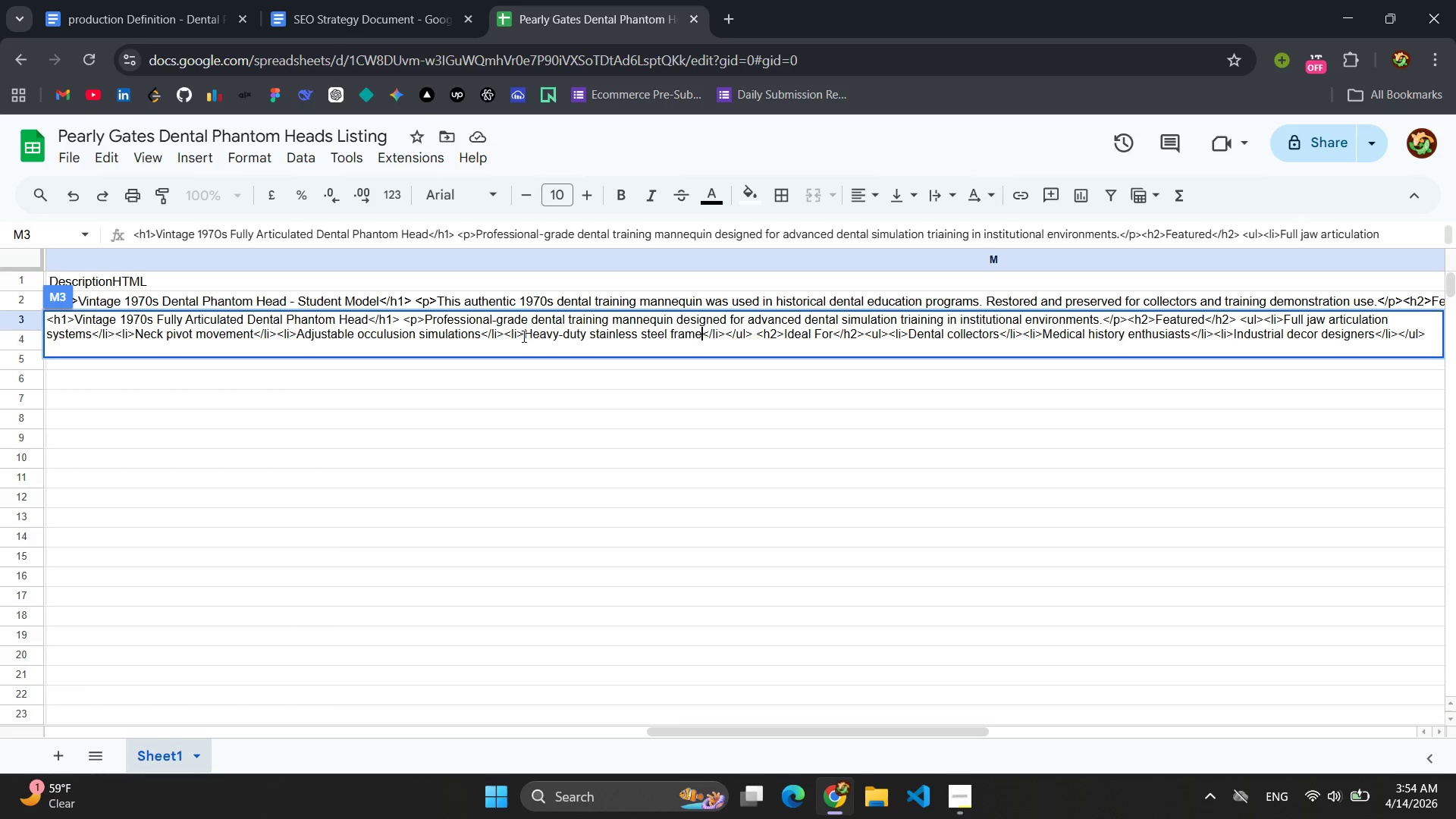 
wait(8.23)
 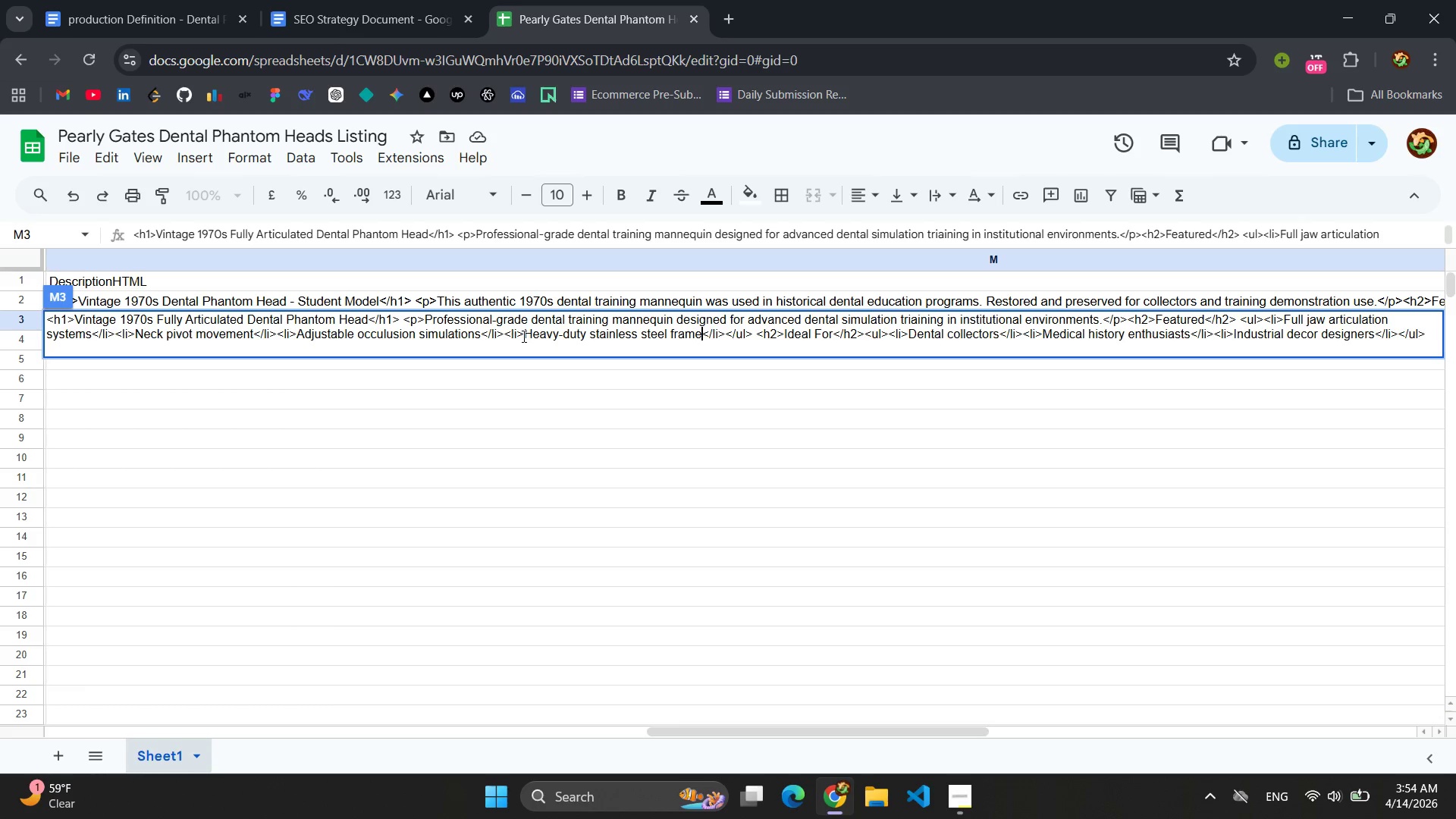 
left_click([726, 335])
 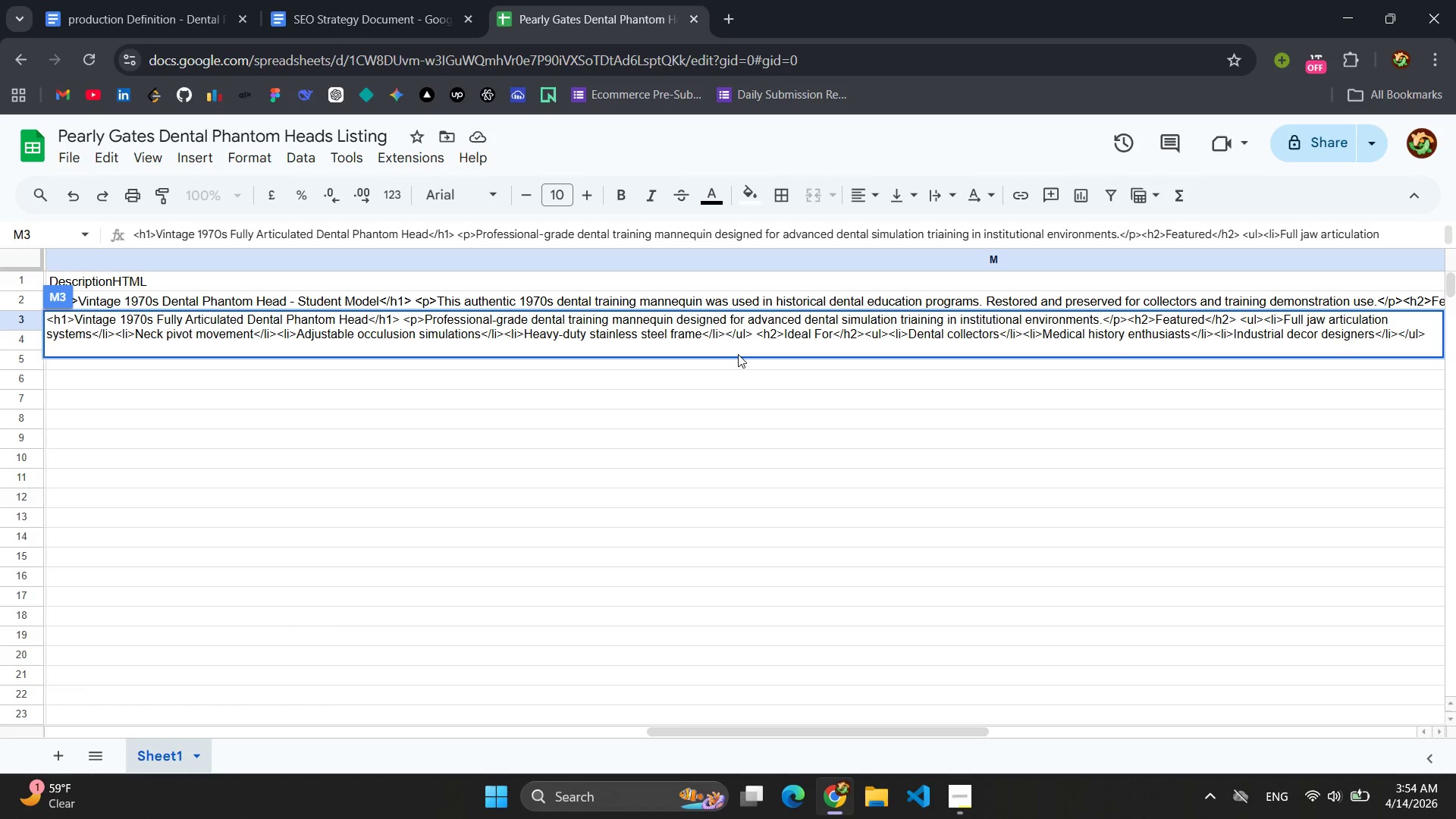 
type(<li>,)
key(Backspace)
type(</li>)
 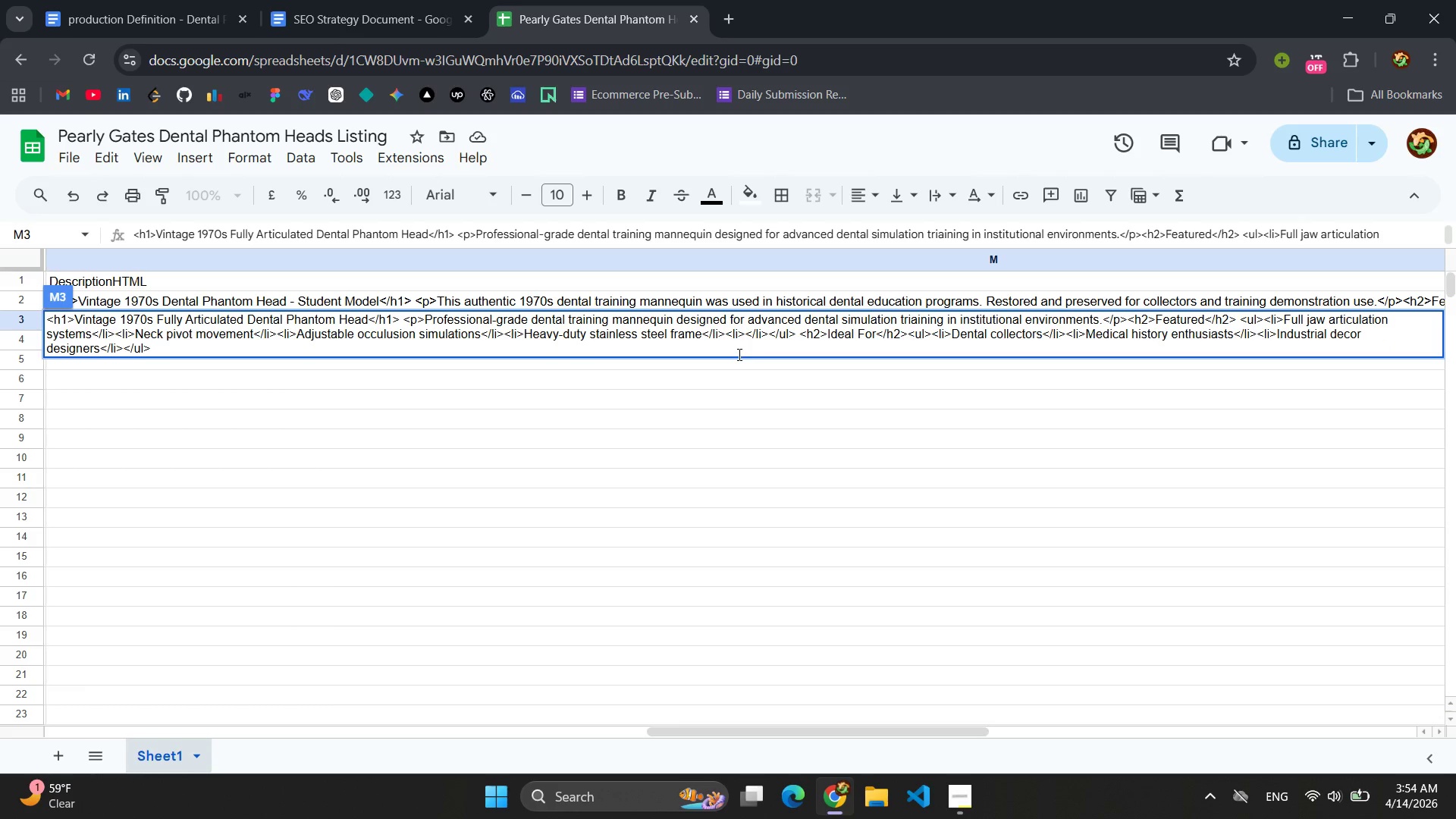 
key(ArrowLeft)
 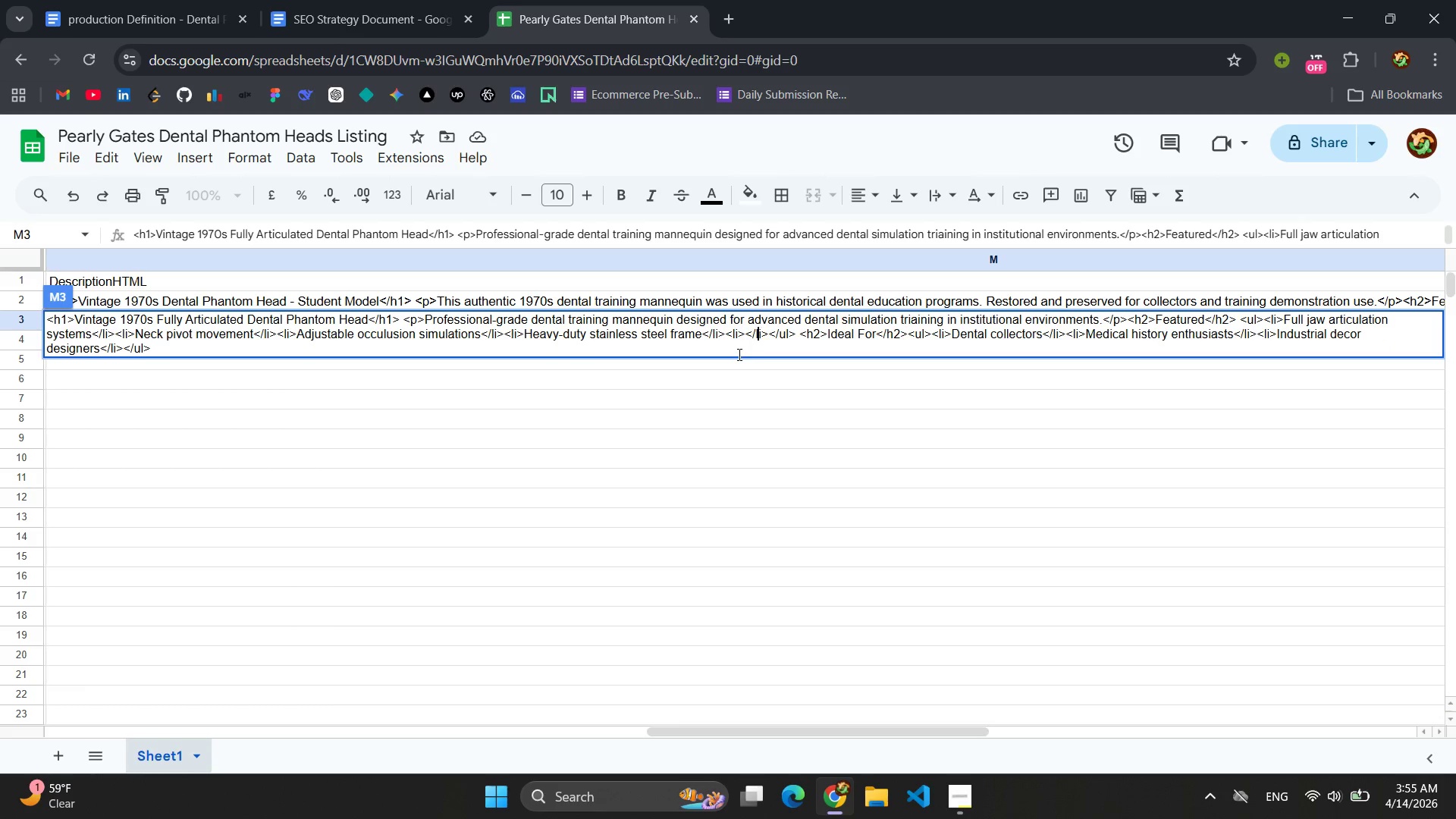 
key(ArrowLeft)
 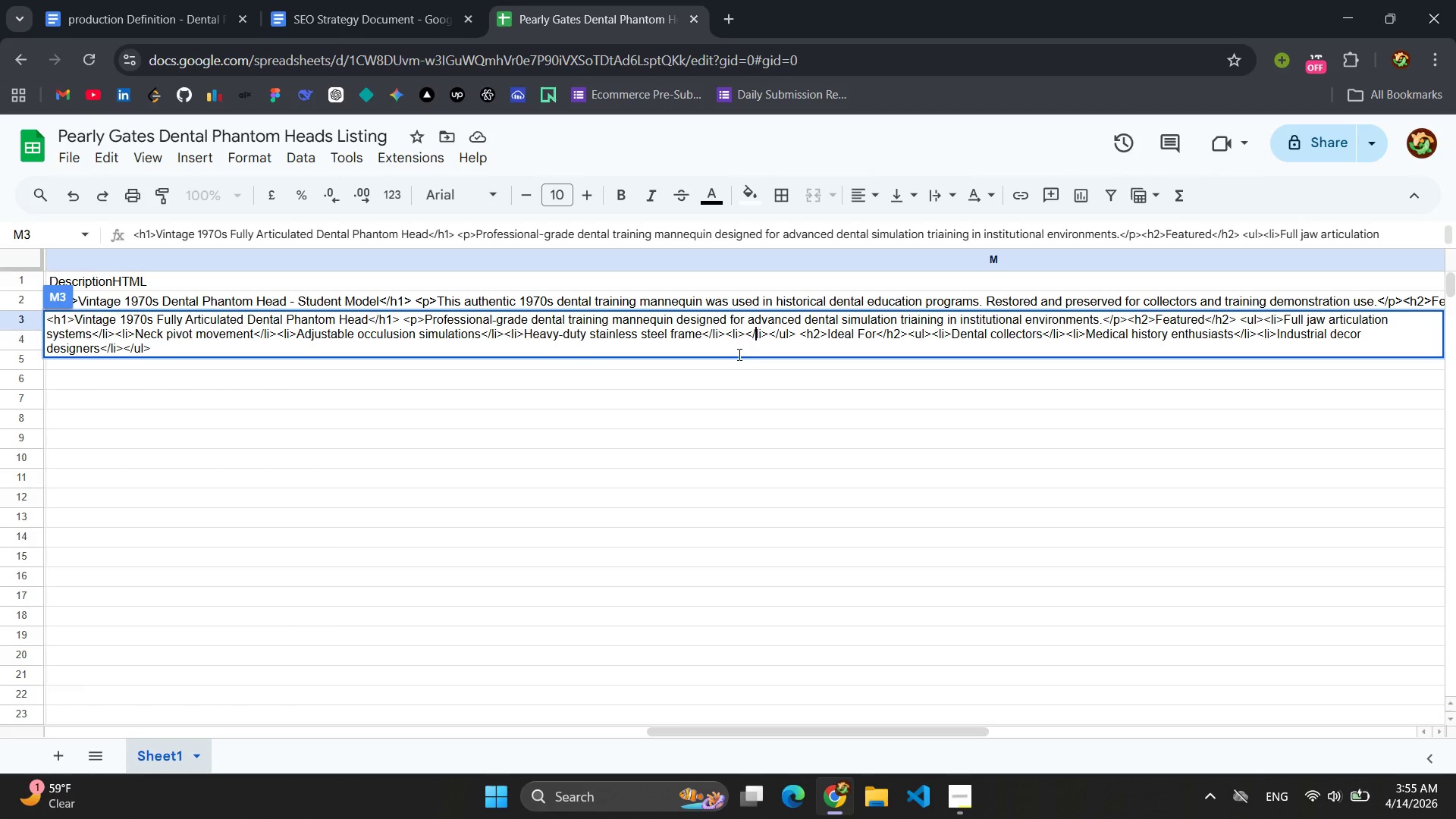 
key(ArrowLeft)
 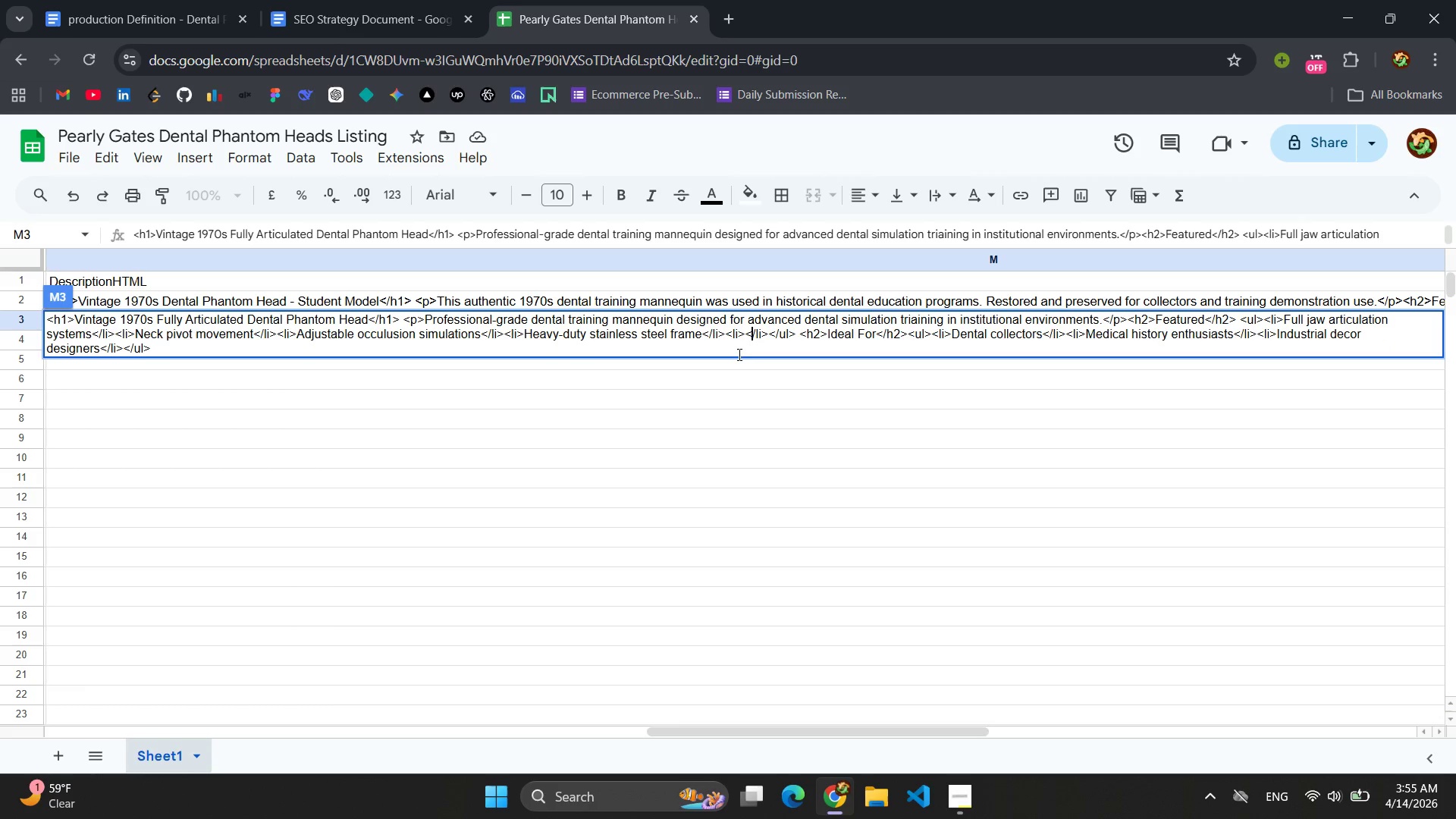 
key(ArrowLeft)
 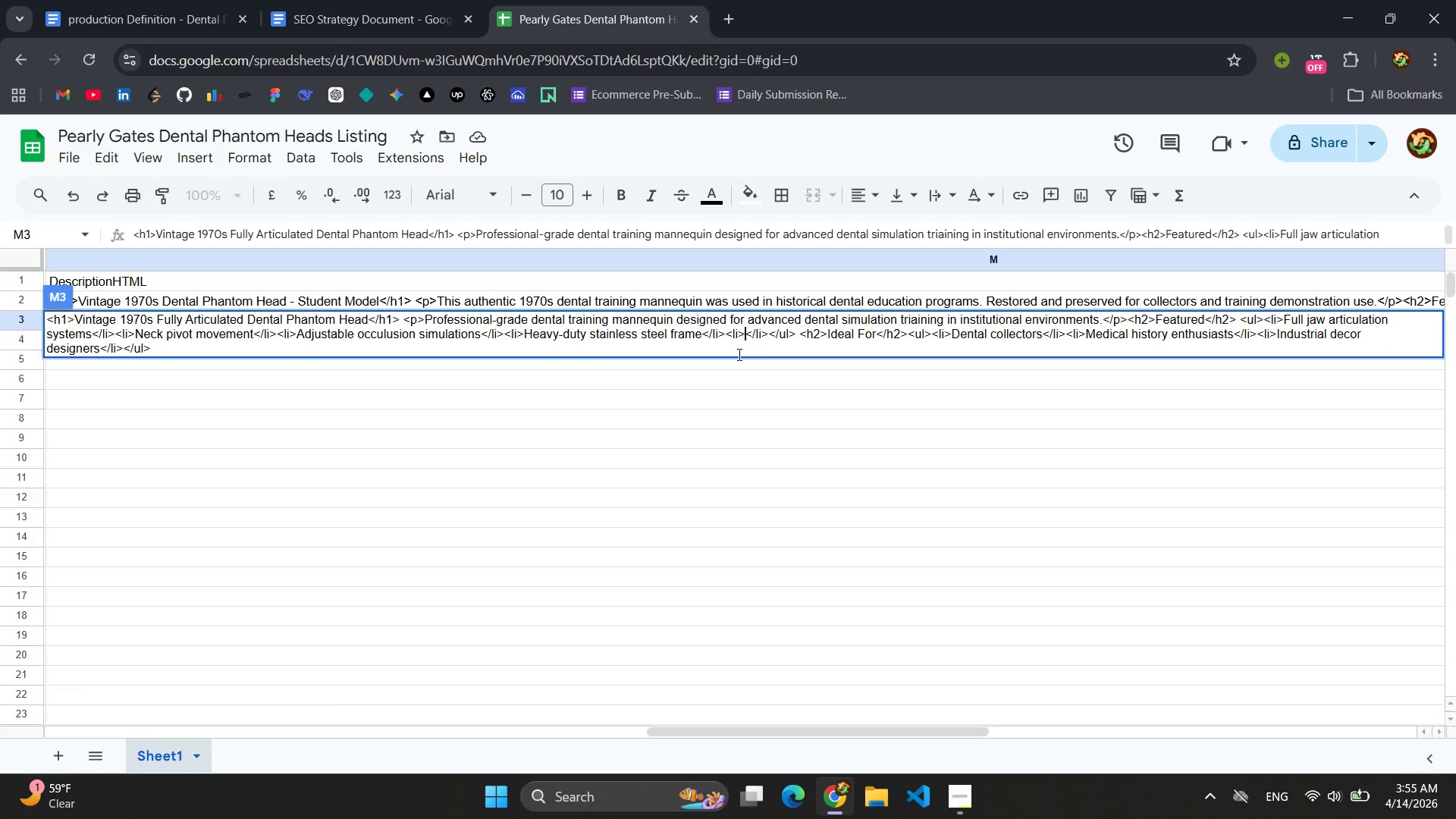 
key(ArrowLeft)
 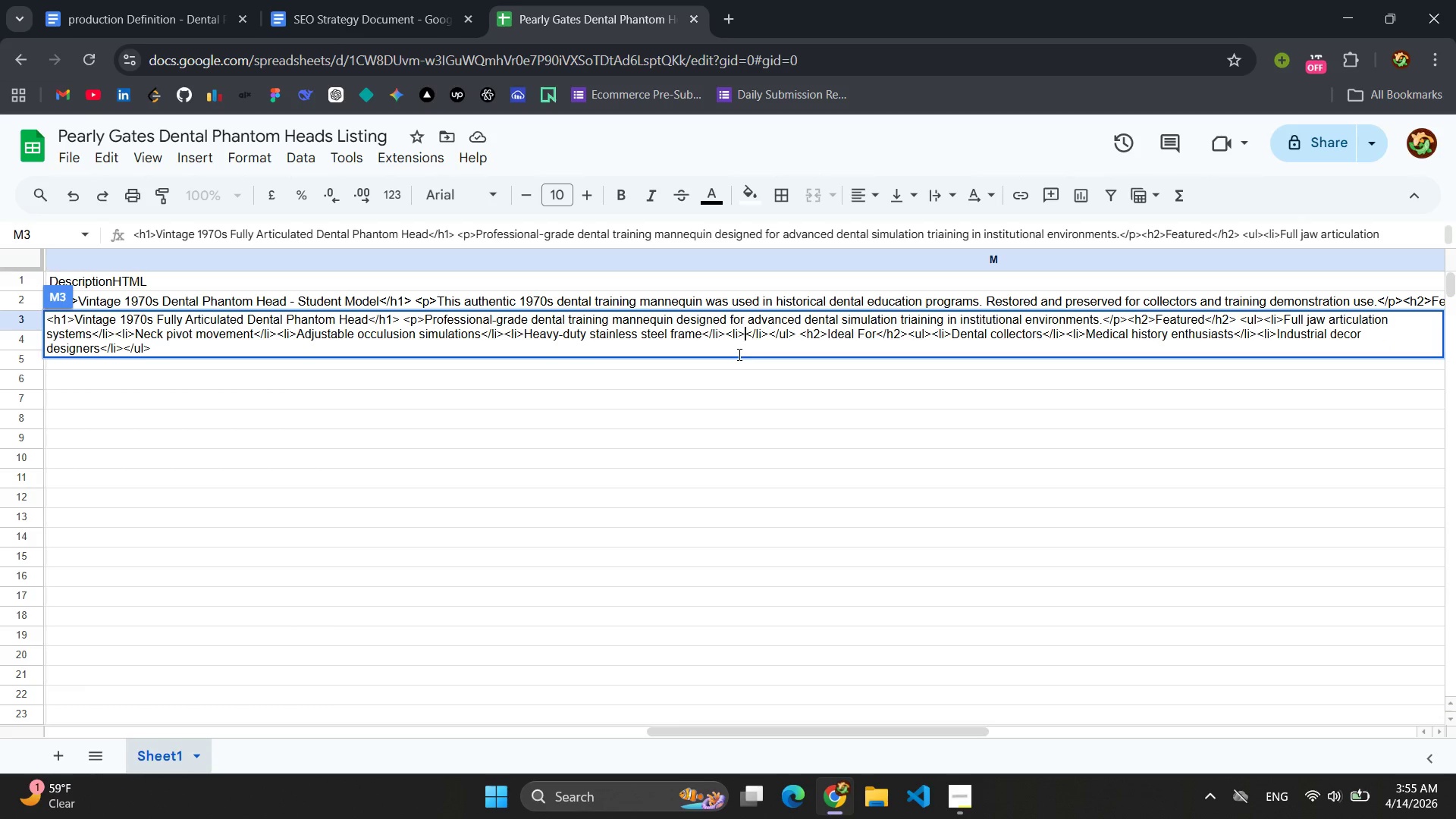 
type(Professional Dental alb )
key(Backspace)
key(Backspace)
key(Backspace)
key(Backspace)
key(Backspace)
type( lab cam)
key(Backspace)
key(Backspace)
type(ompatibility)
 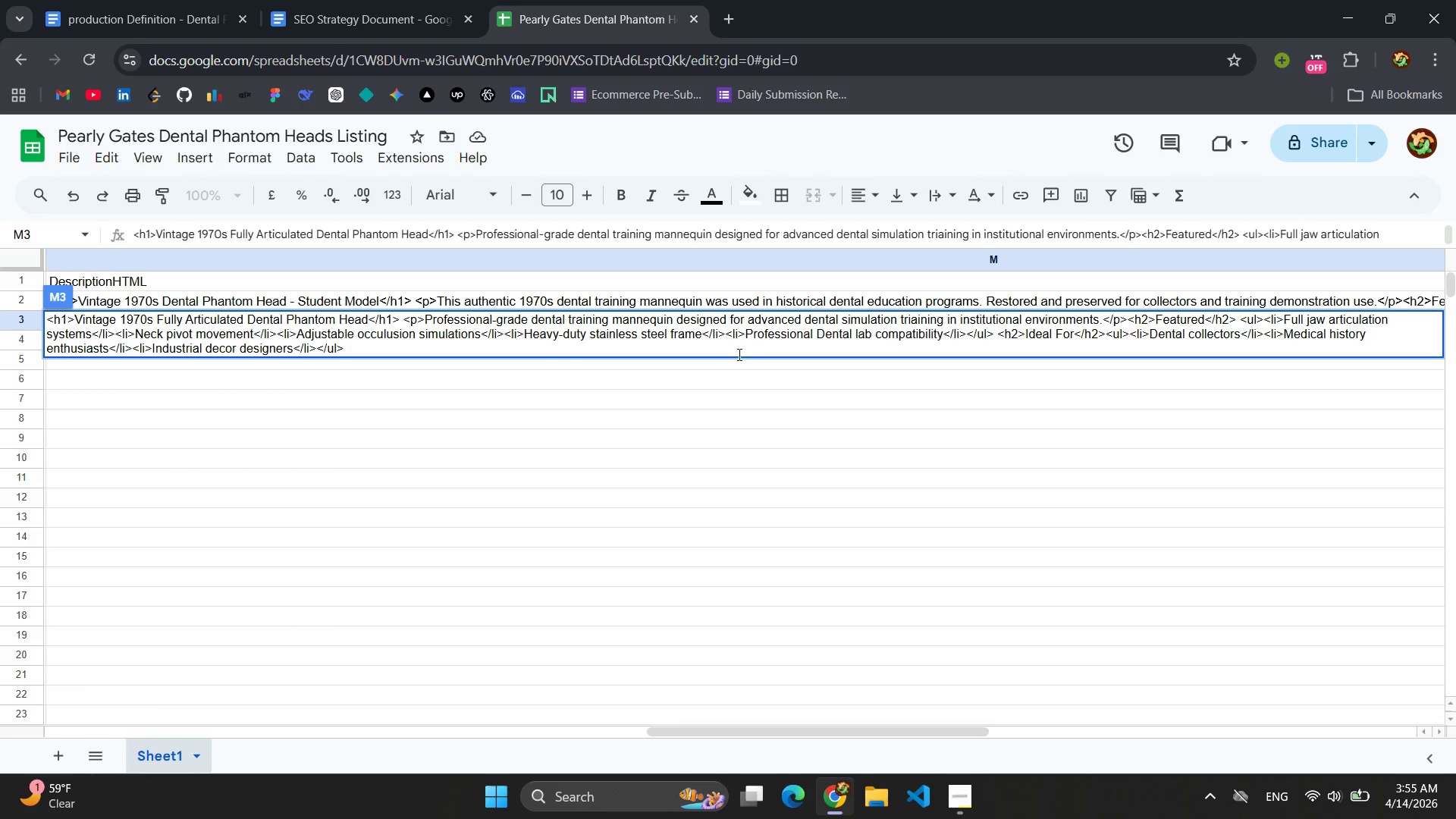 
wait(5.73)
 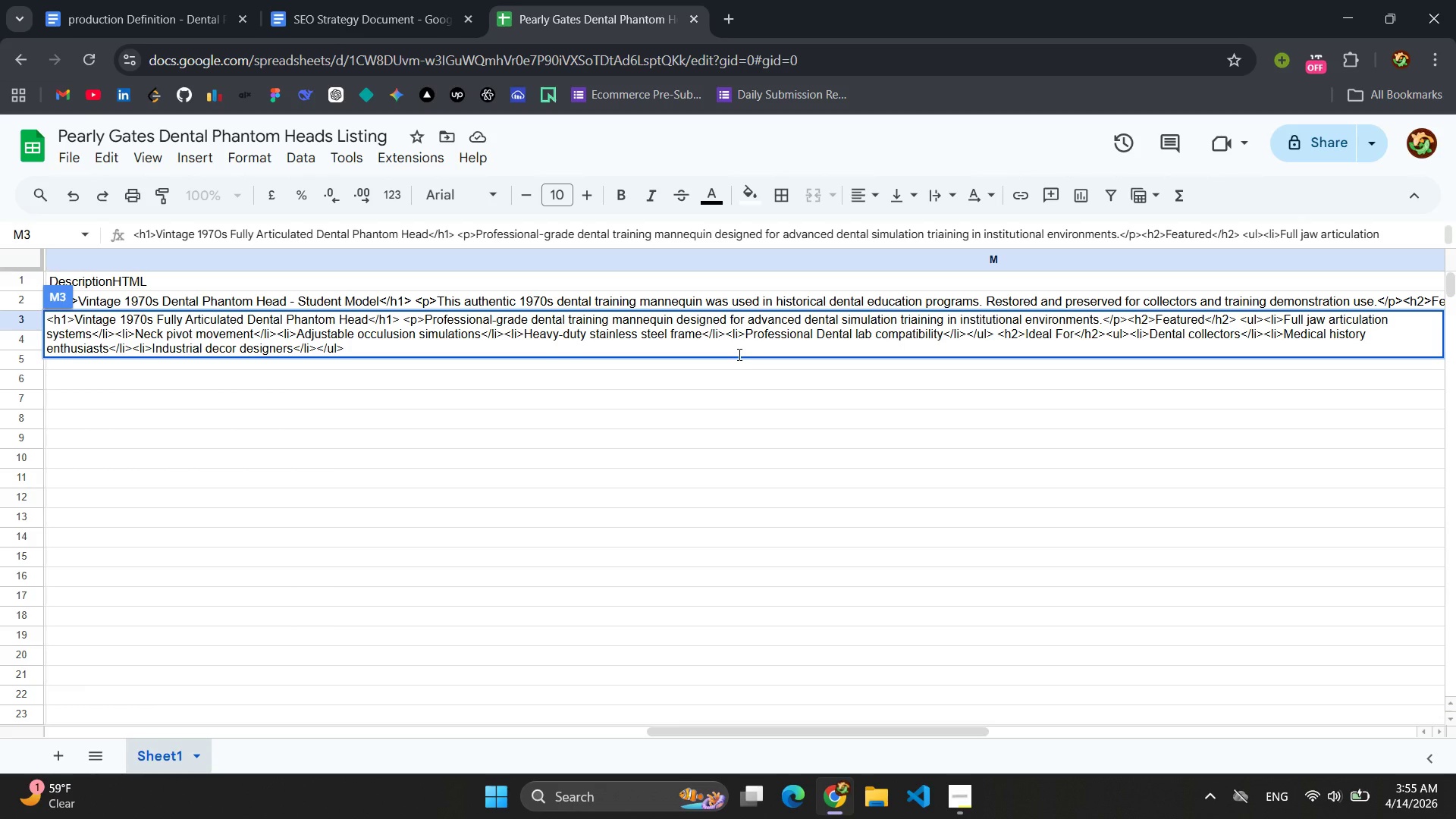 
left_click_drag(start_coordinate=[1239, 334], to_coordinate=[1150, 337])
 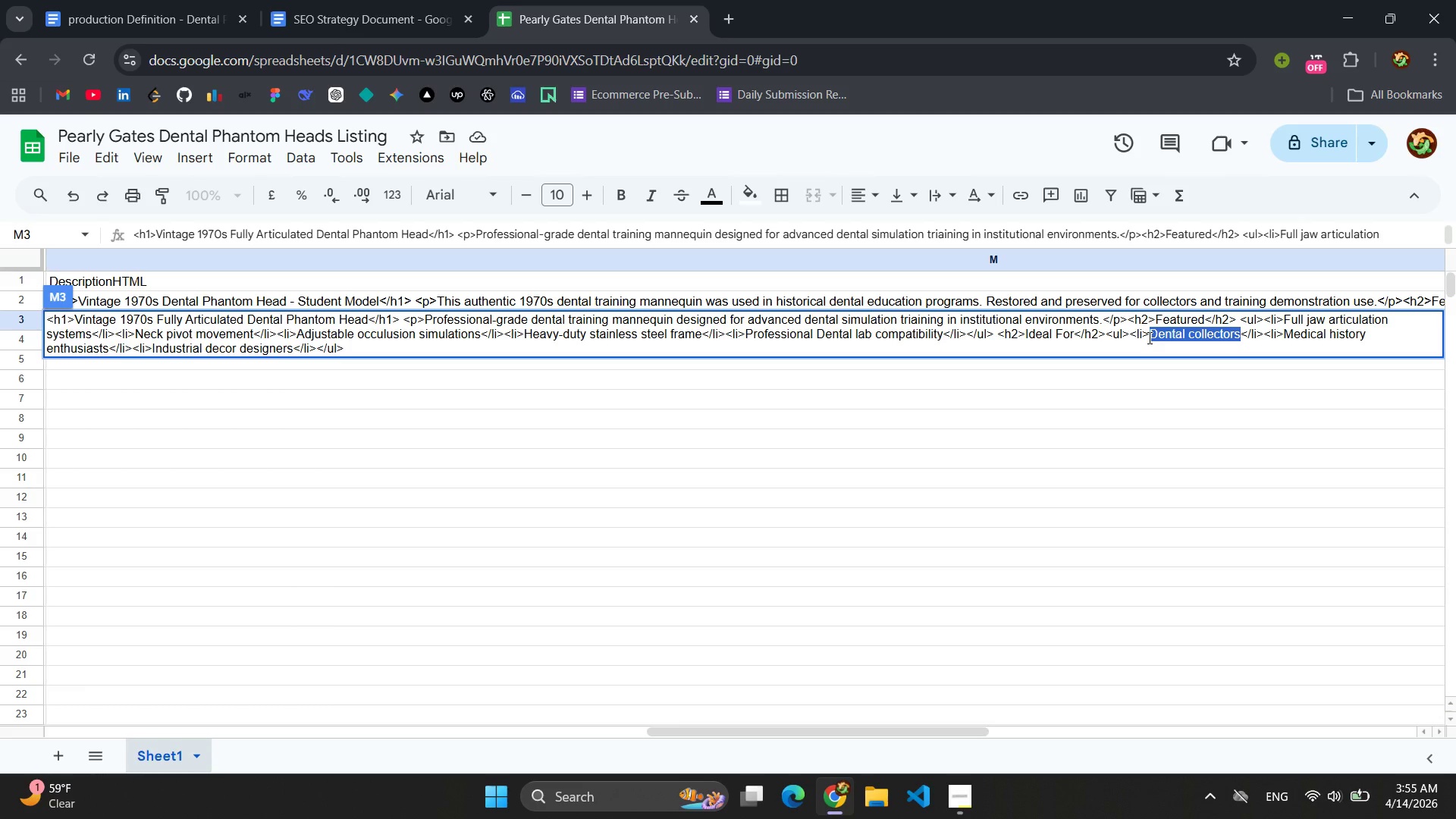 
type(Dental Un)
key(Backspace)
key(Backspace)
type(universities)
 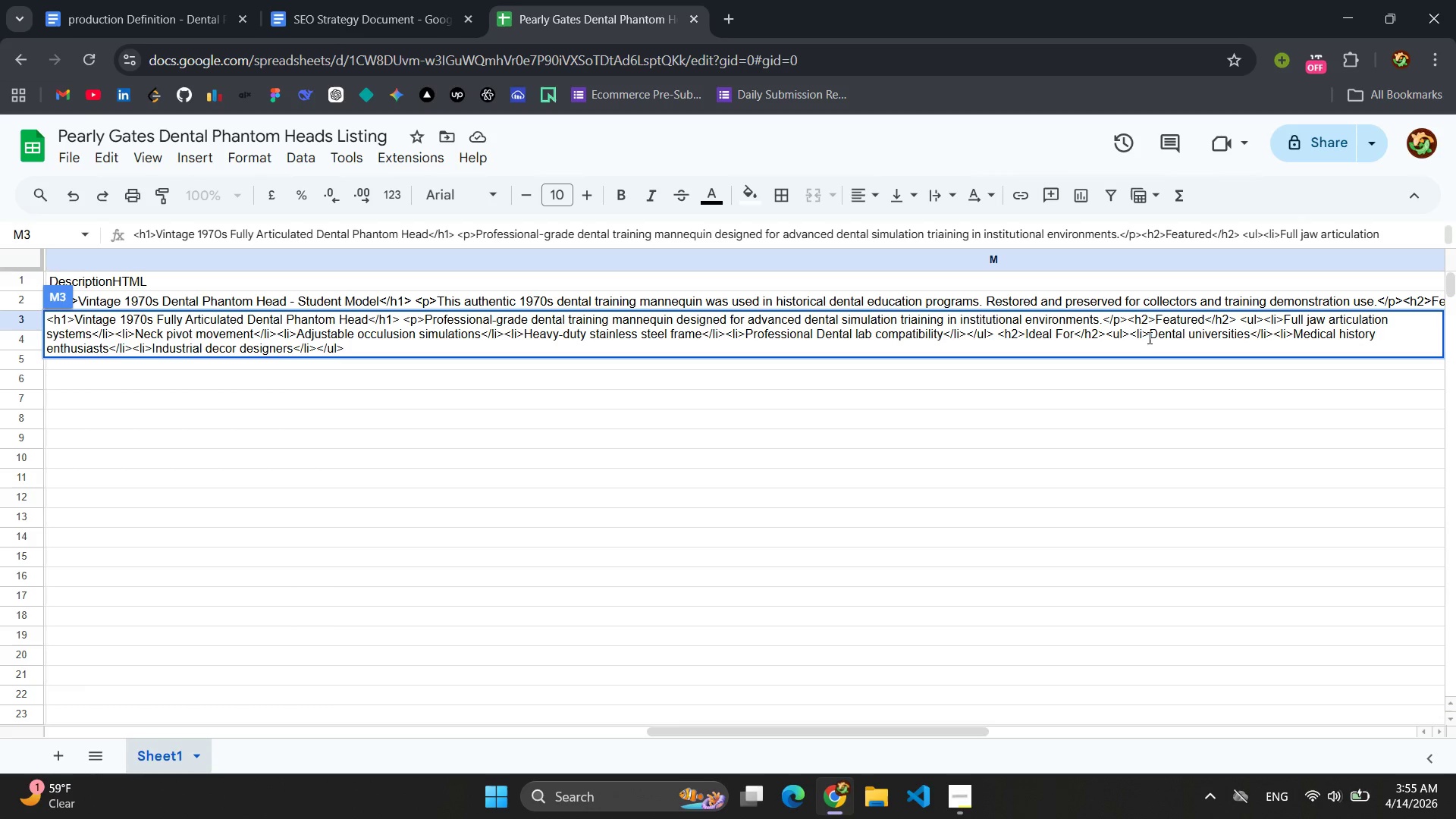 
left_click_drag(start_coordinate=[107, 346], to_coordinate=[1291, 340])
 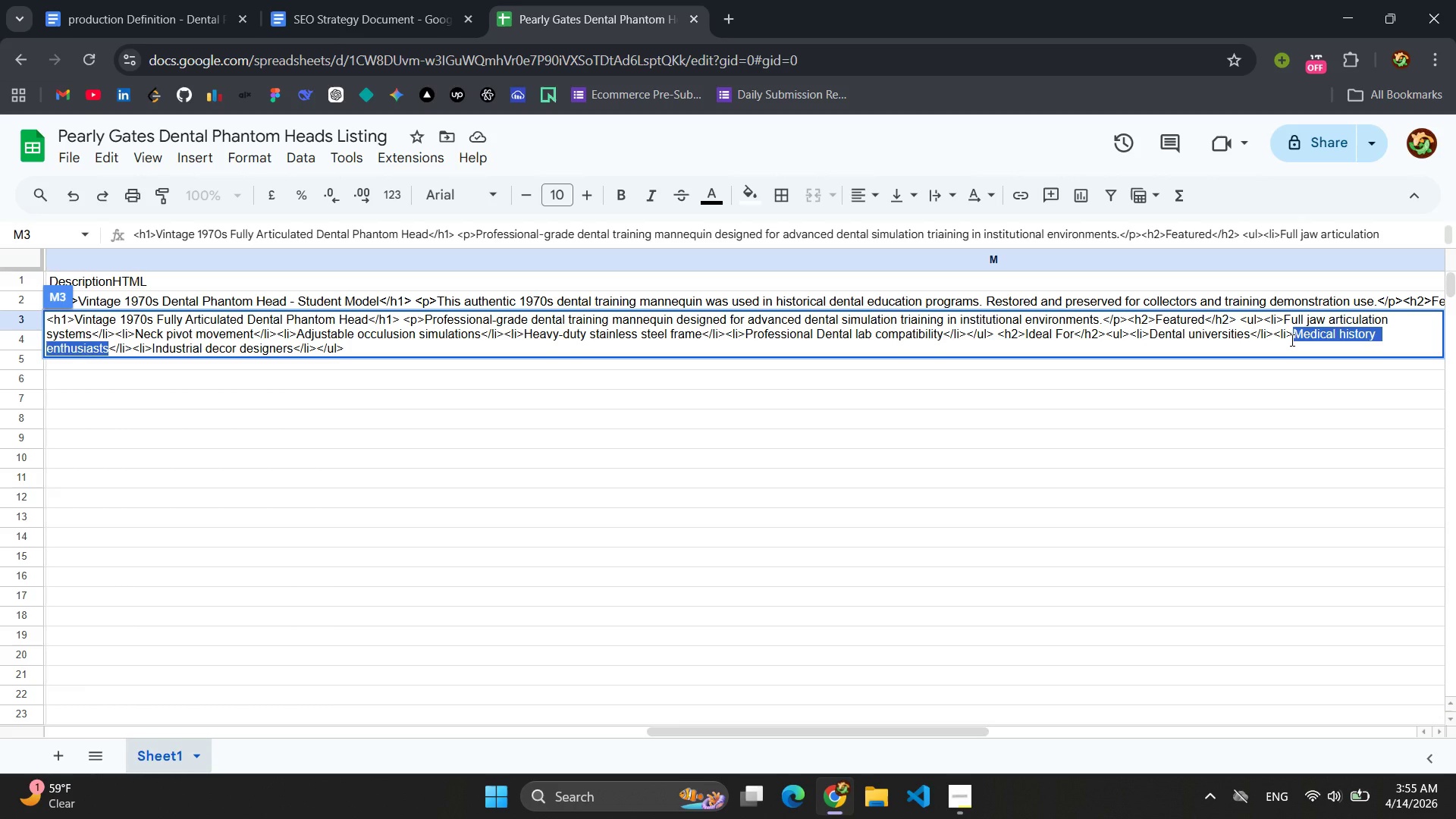 
type(Professional training)
 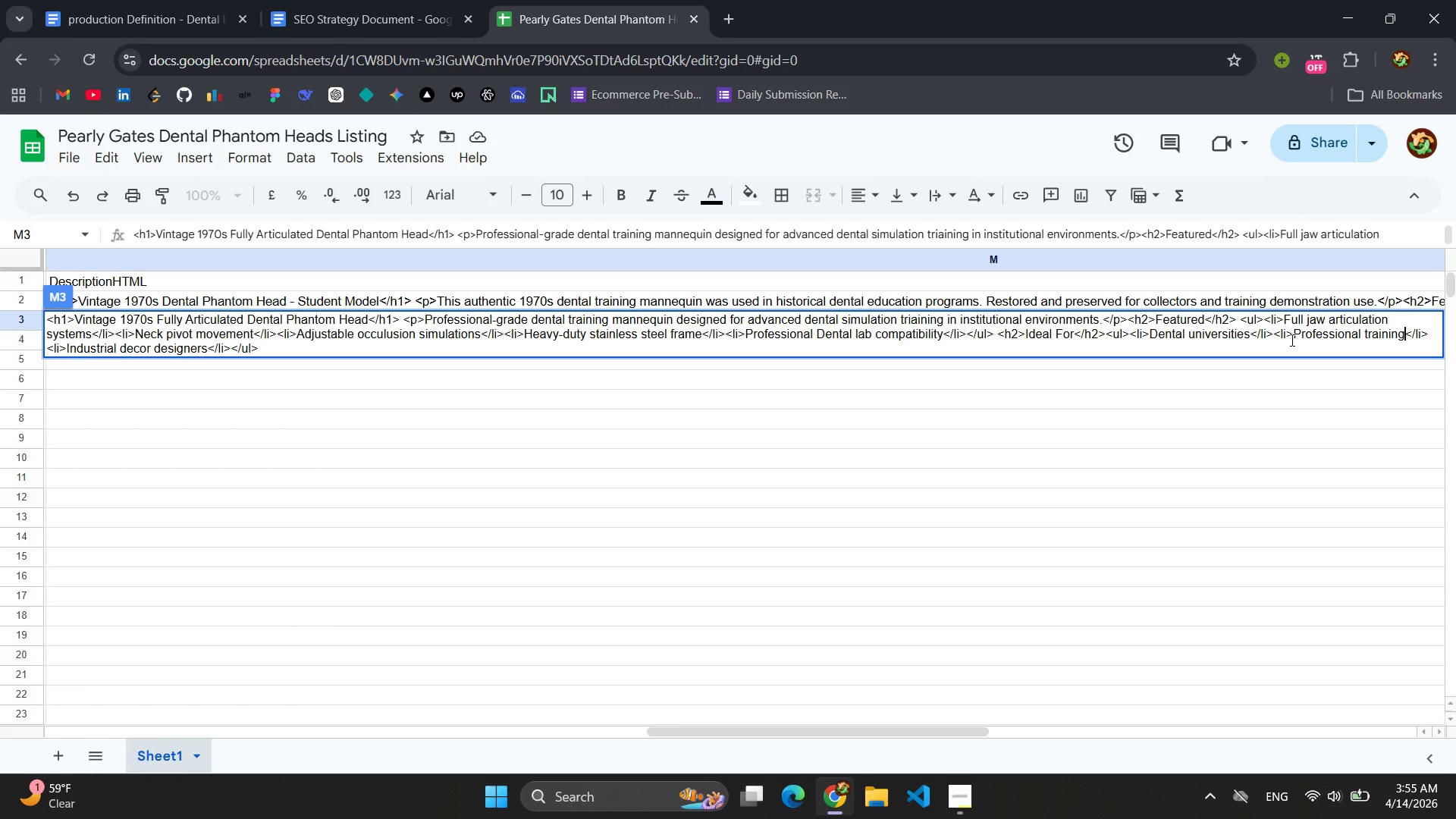 
type( labs )
key(Backspace)
 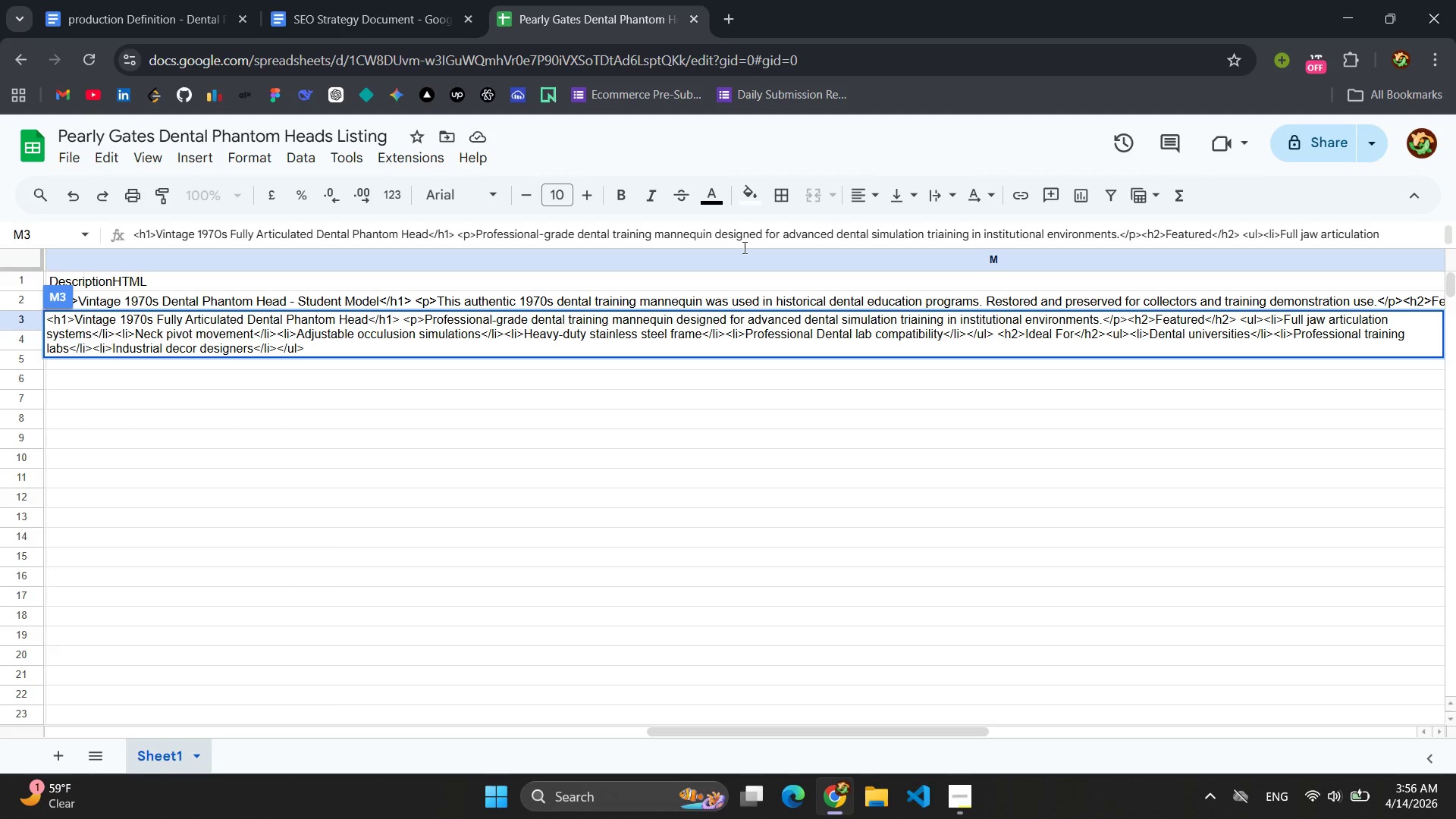 
wait(7.19)
 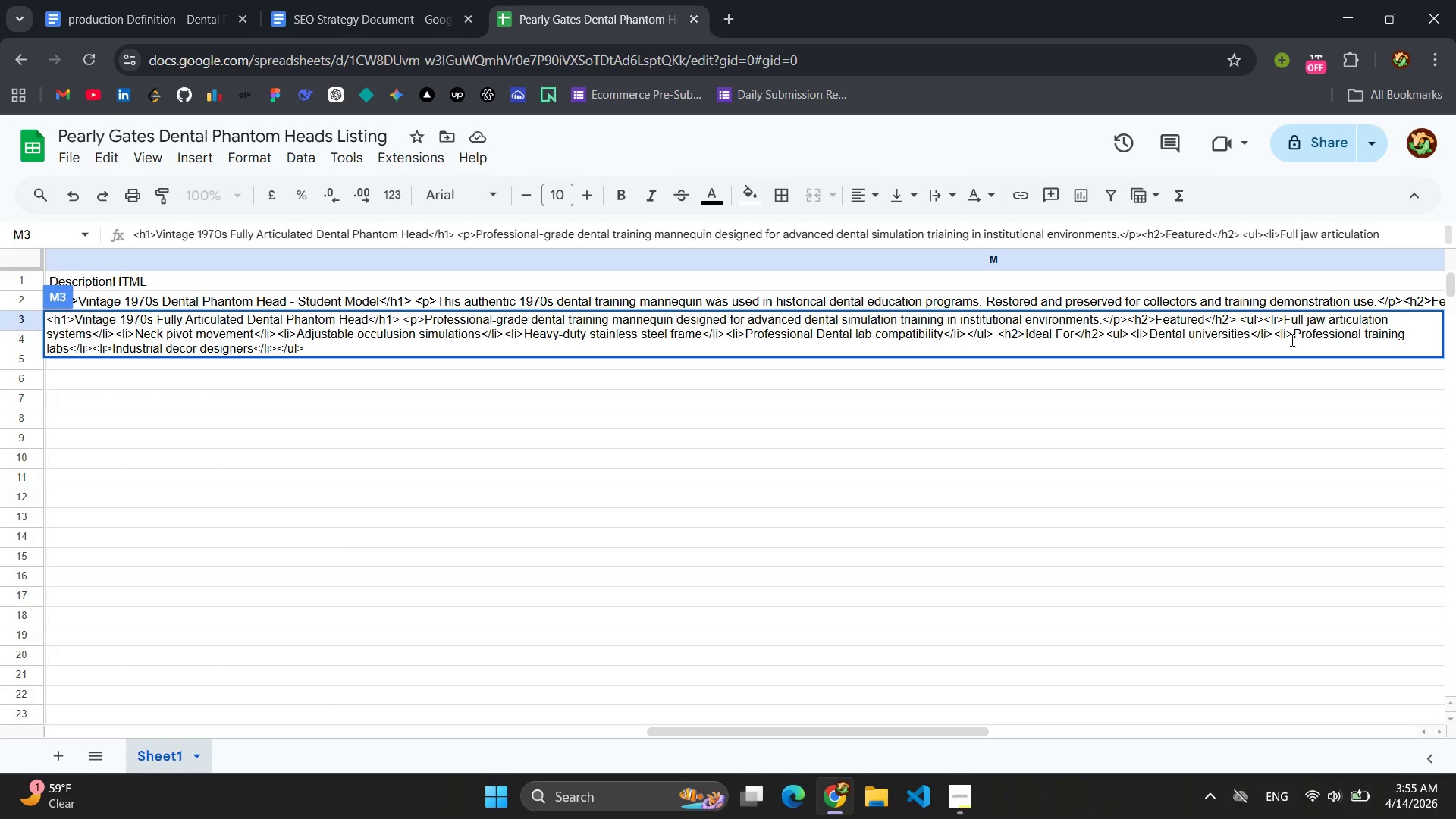 
left_click_drag(start_coordinate=[250, 347], to_coordinate=[241, 347])
 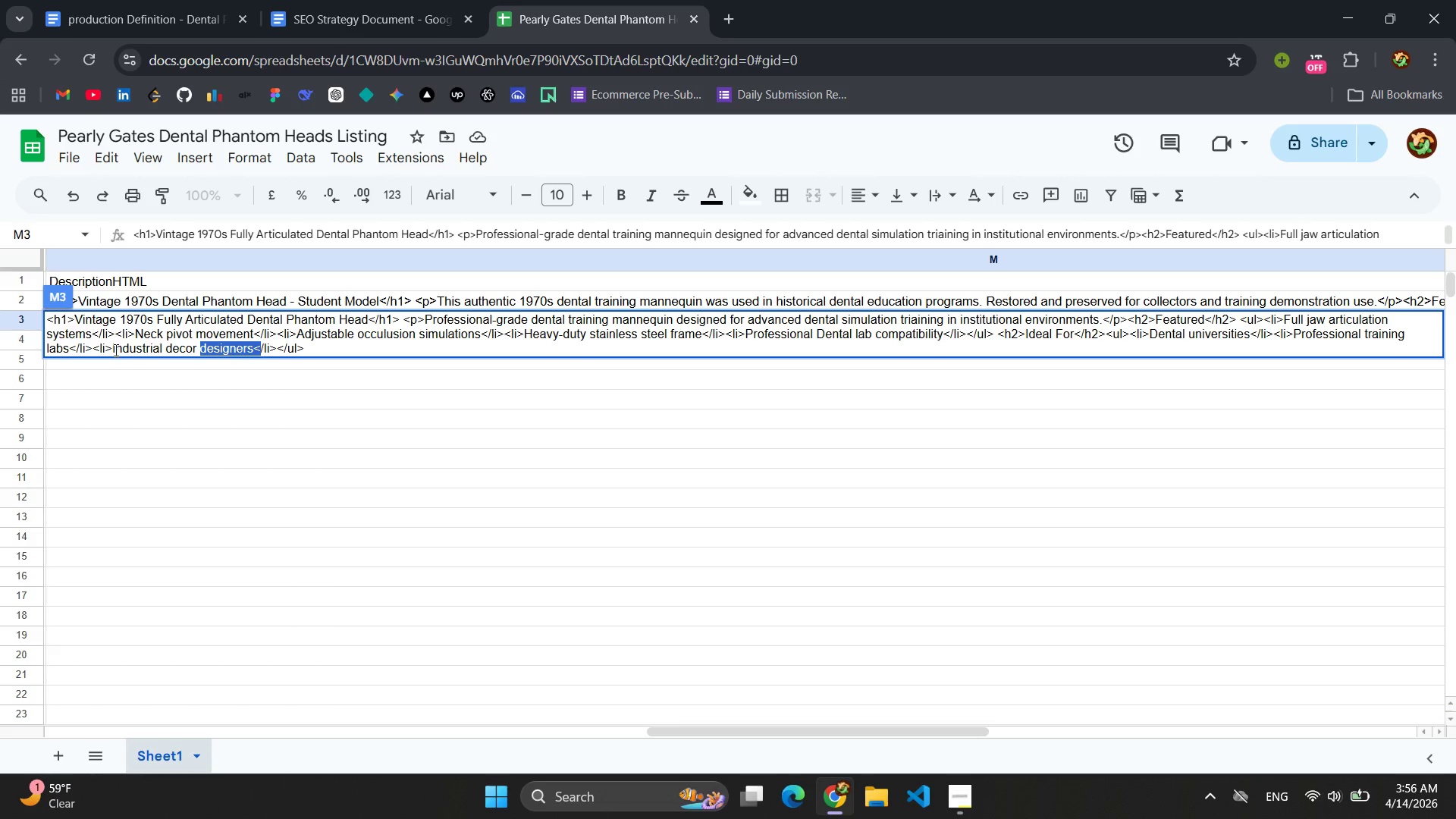 
left_click([115, 350])
 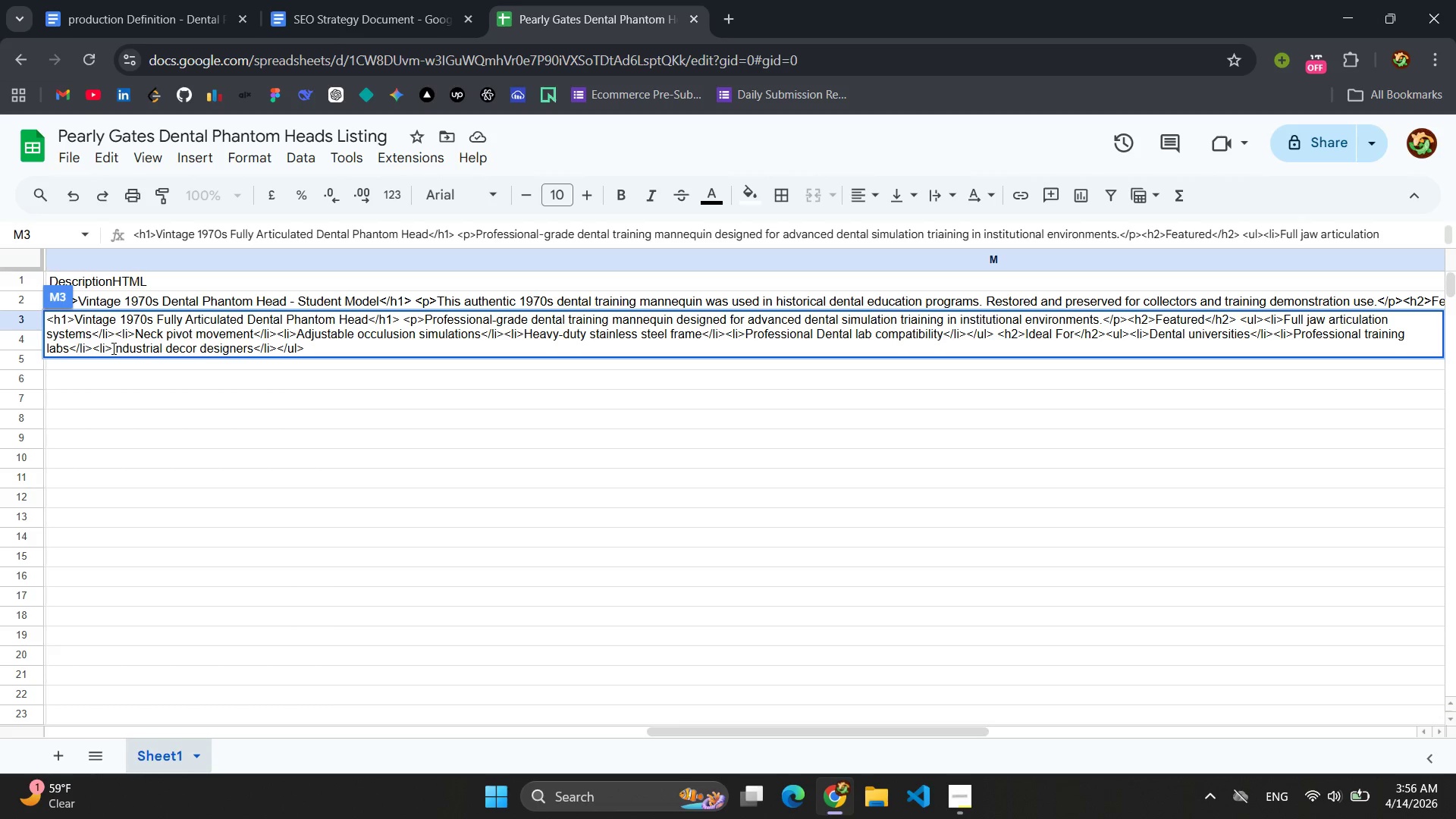 
left_click_drag(start_coordinate=[112, 348], to_coordinate=[253, 353])
 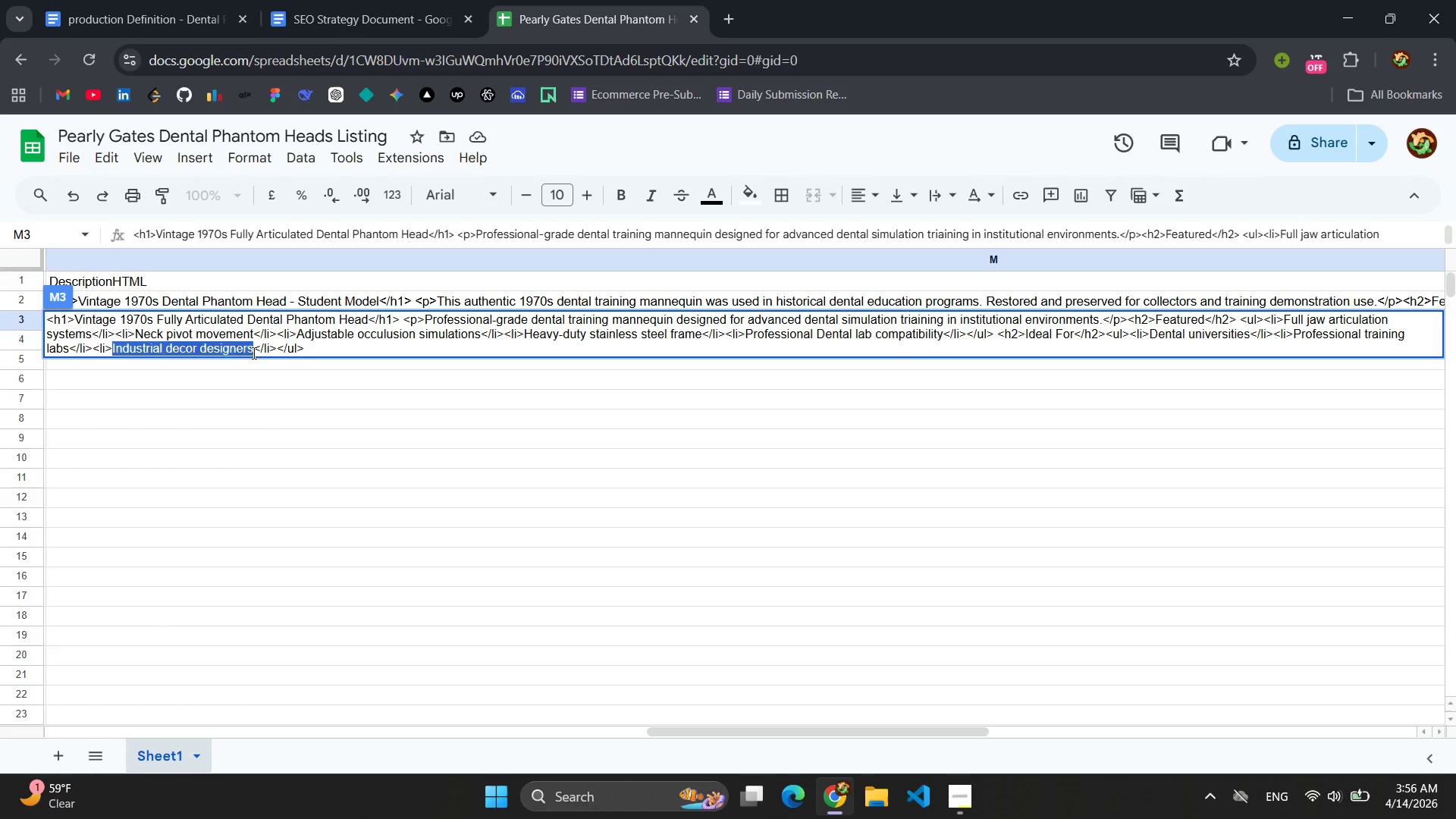 
type(collector fo )
key(Backspace)
key(Backspace)
key(Backspace)
key(Backspace)
type(s of medical engineering equipment)
 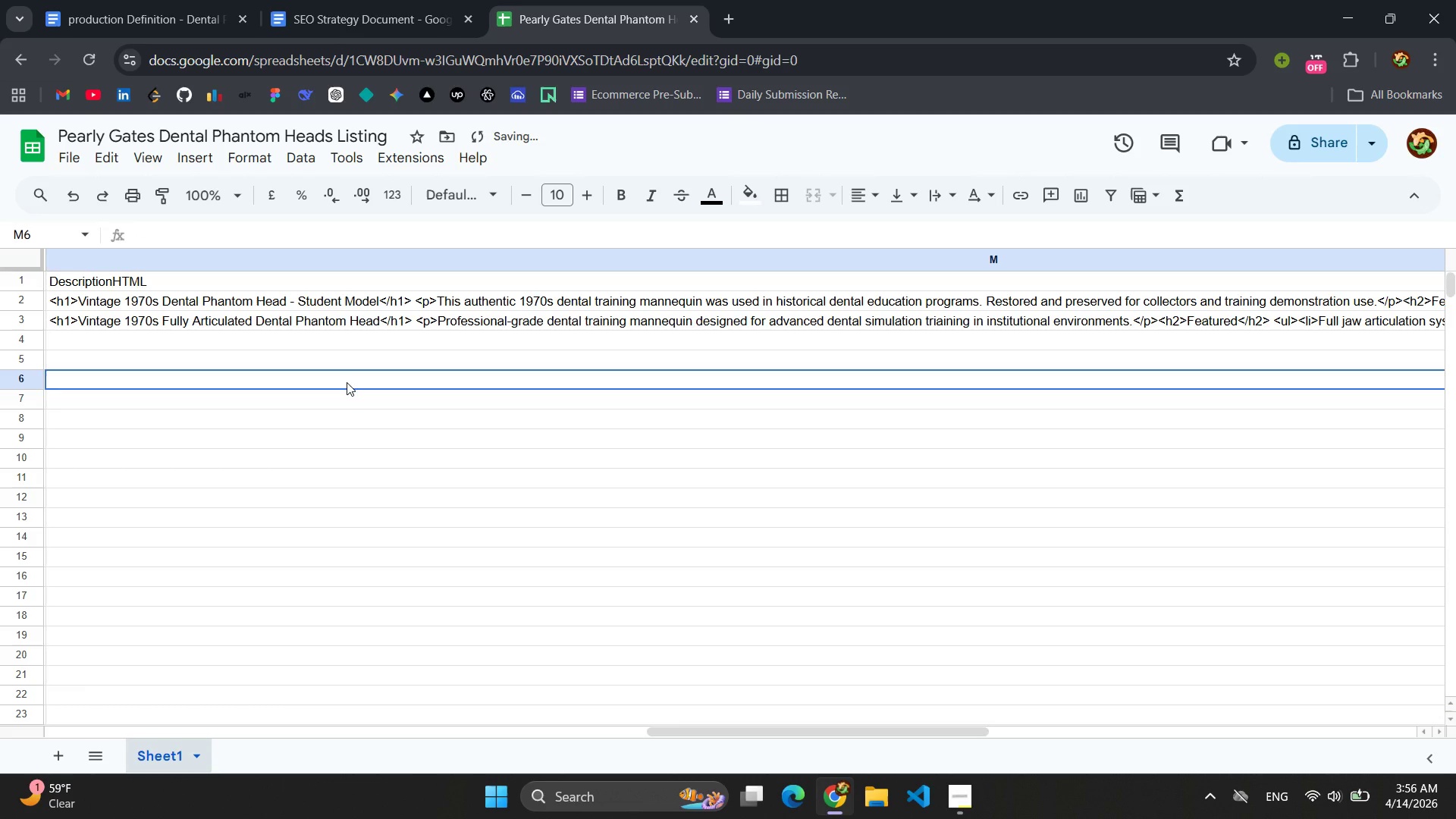 
wait(9.14)
 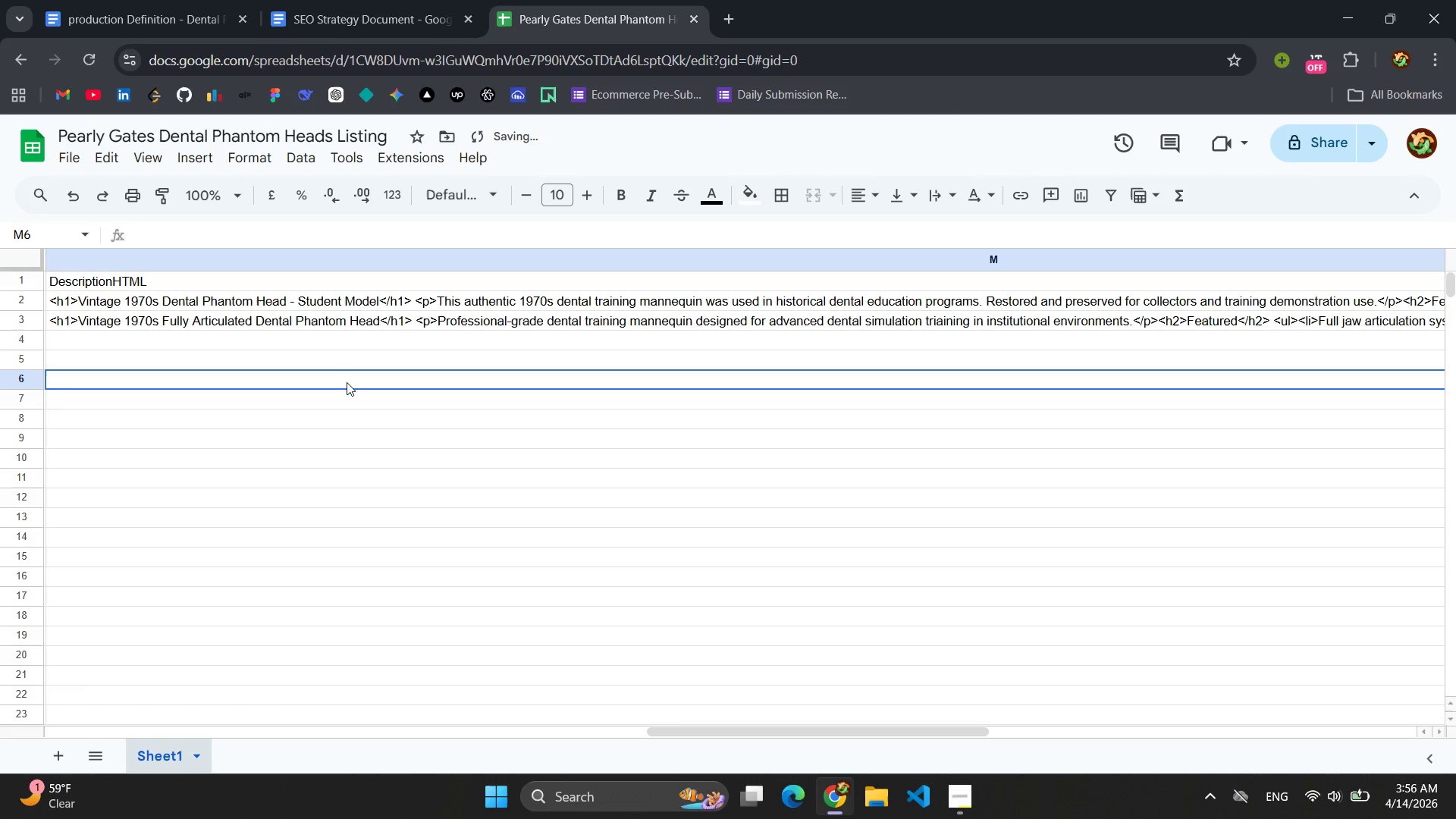 
left_click([957, 805])